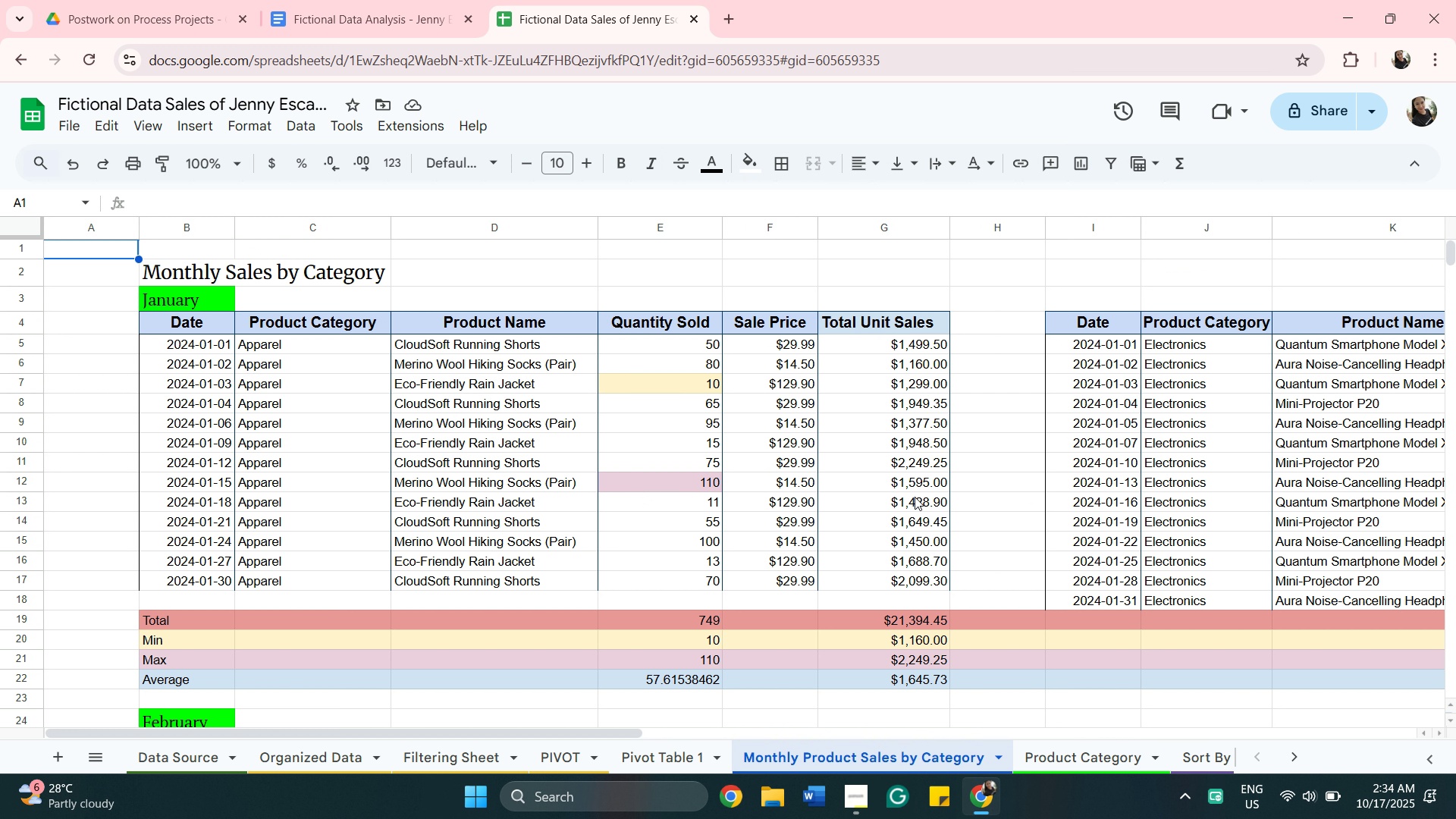 
scroll: coordinate [927, 500], scroll_direction: down, amount: 2.0
 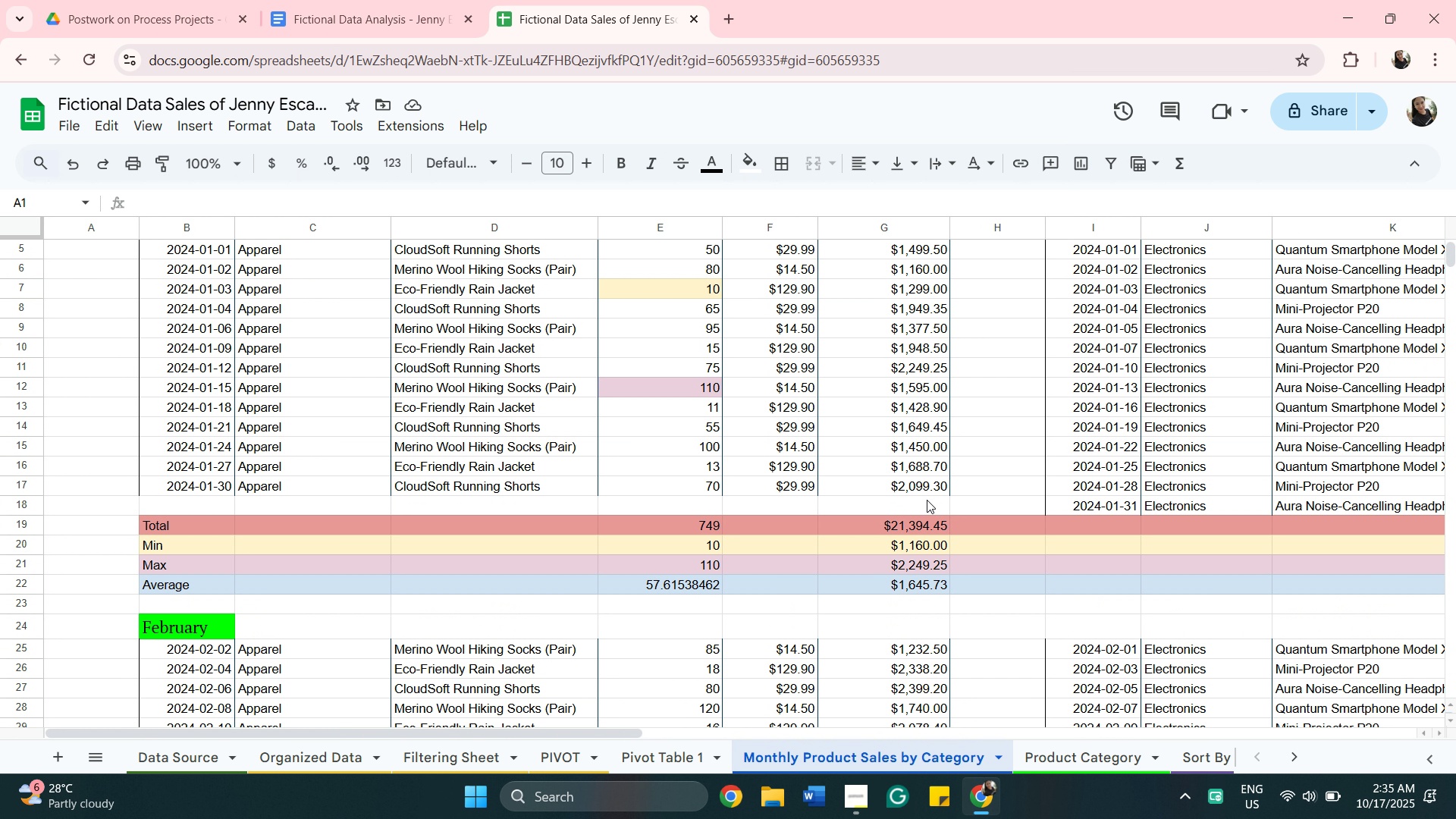 
scroll: coordinate [927, 500], scroll_direction: up, amount: 3.0
 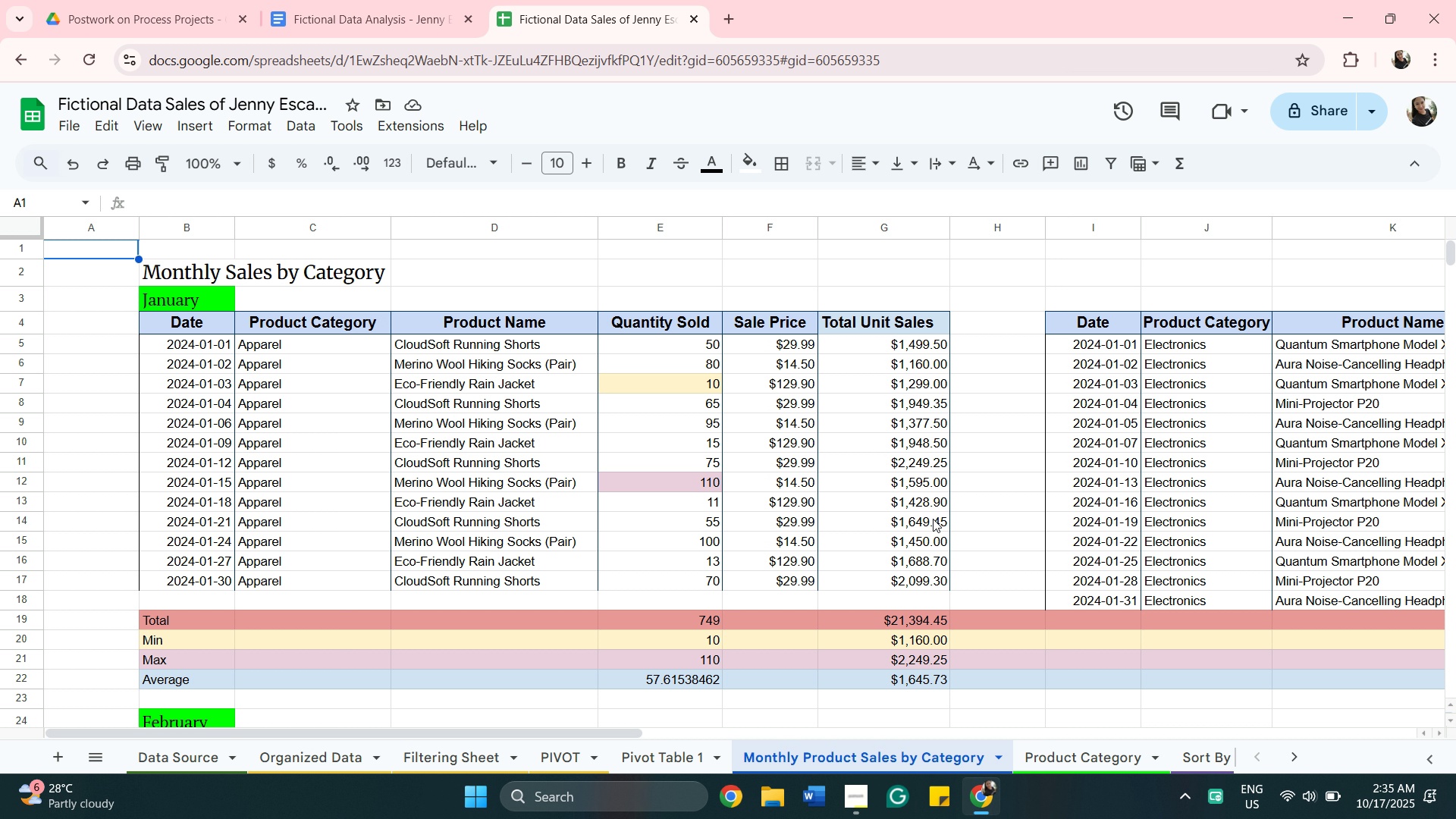 
wait(6.9)
 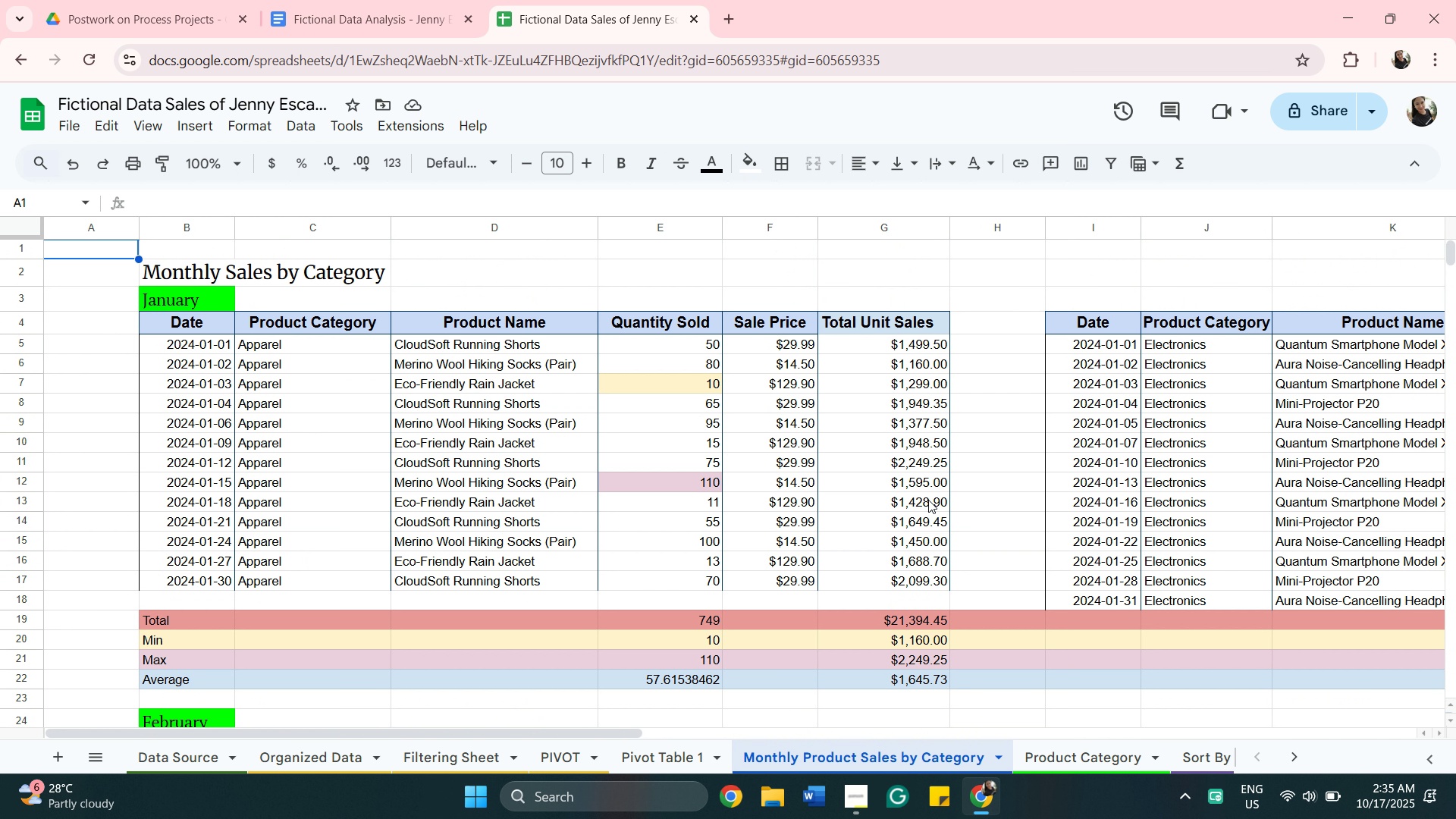 
mouse_move([588, 765])
 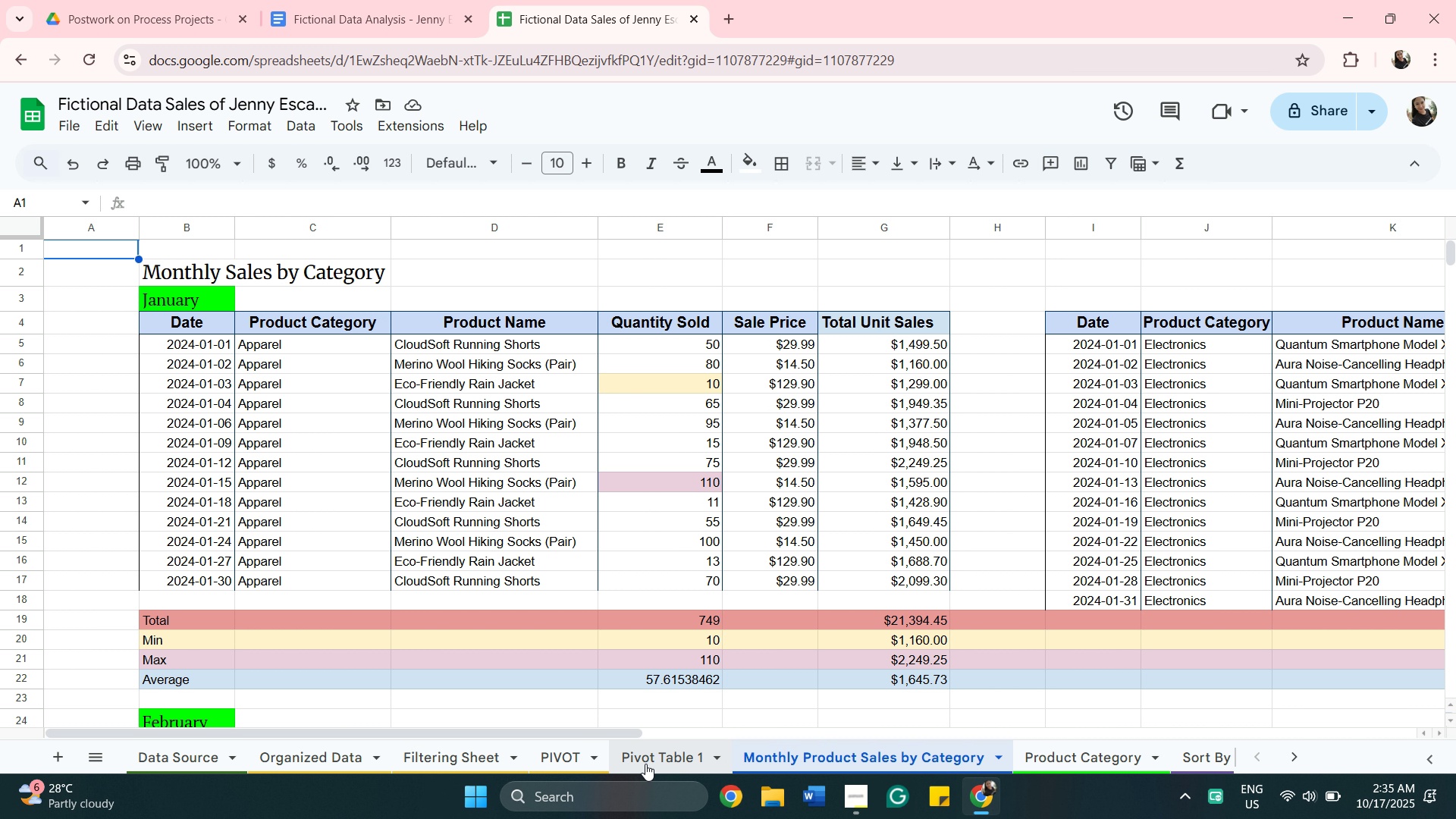 
left_click([645, 764])
 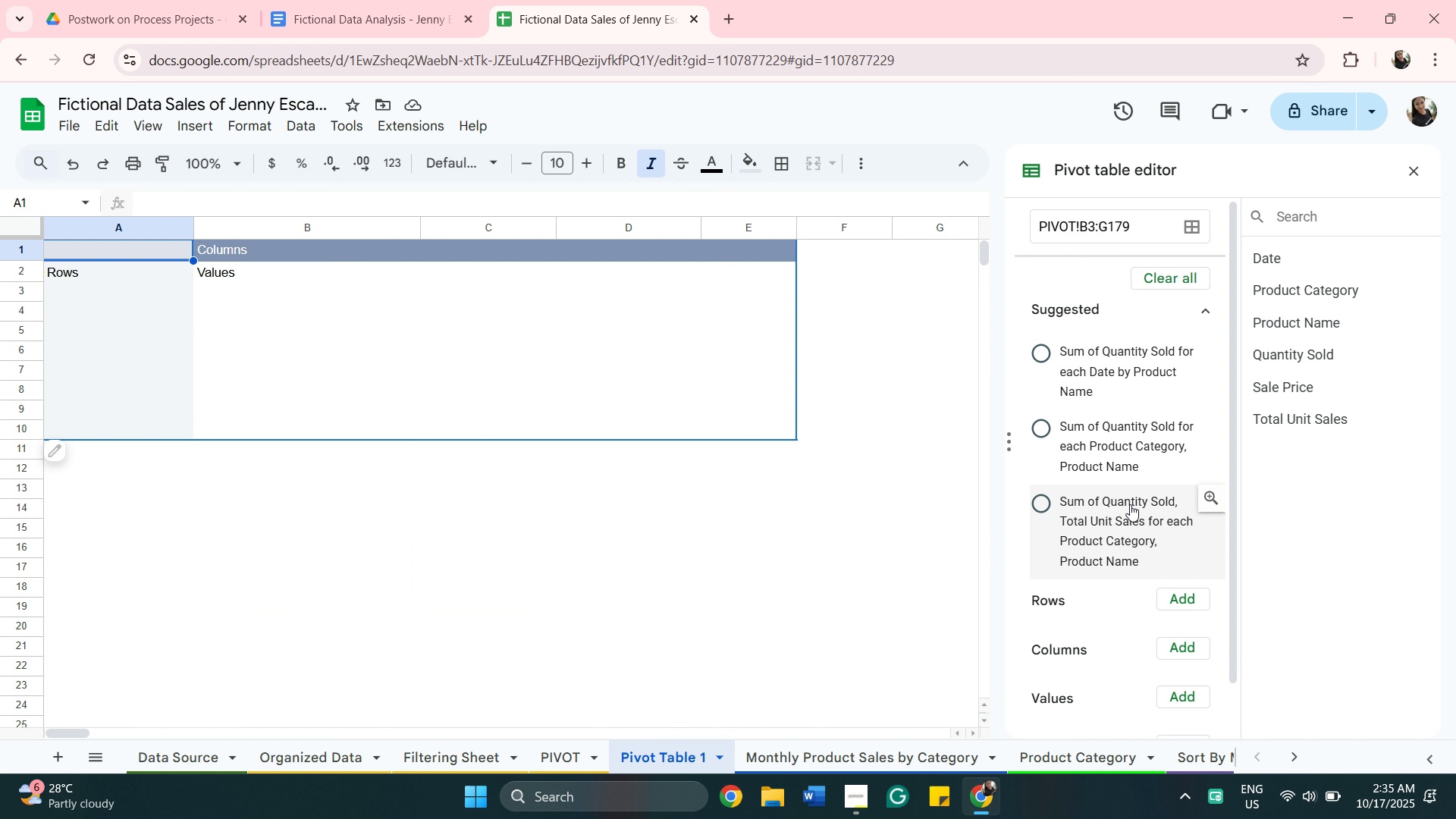 
mouse_move([1225, 417])
 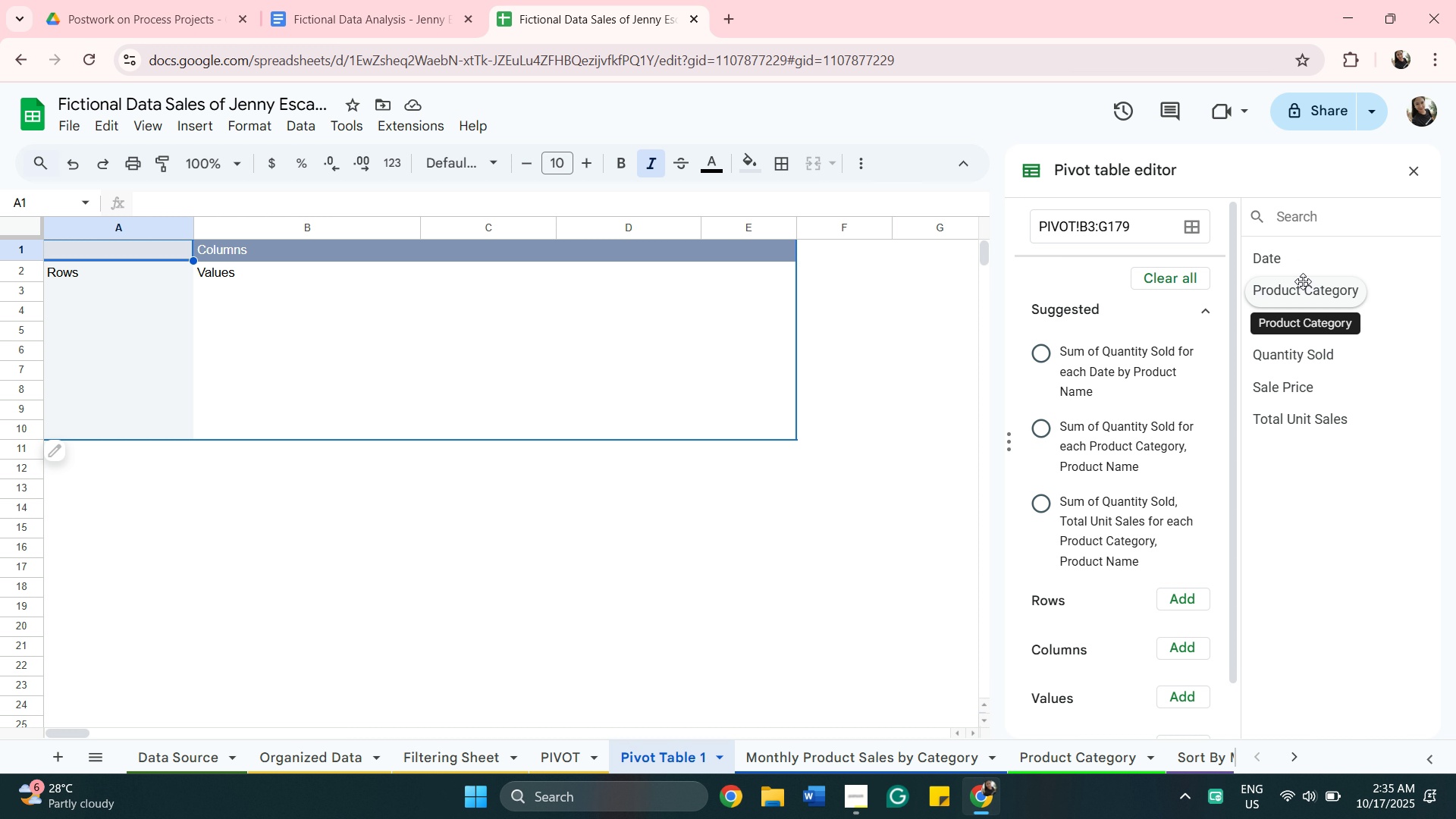 
wait(5.07)
 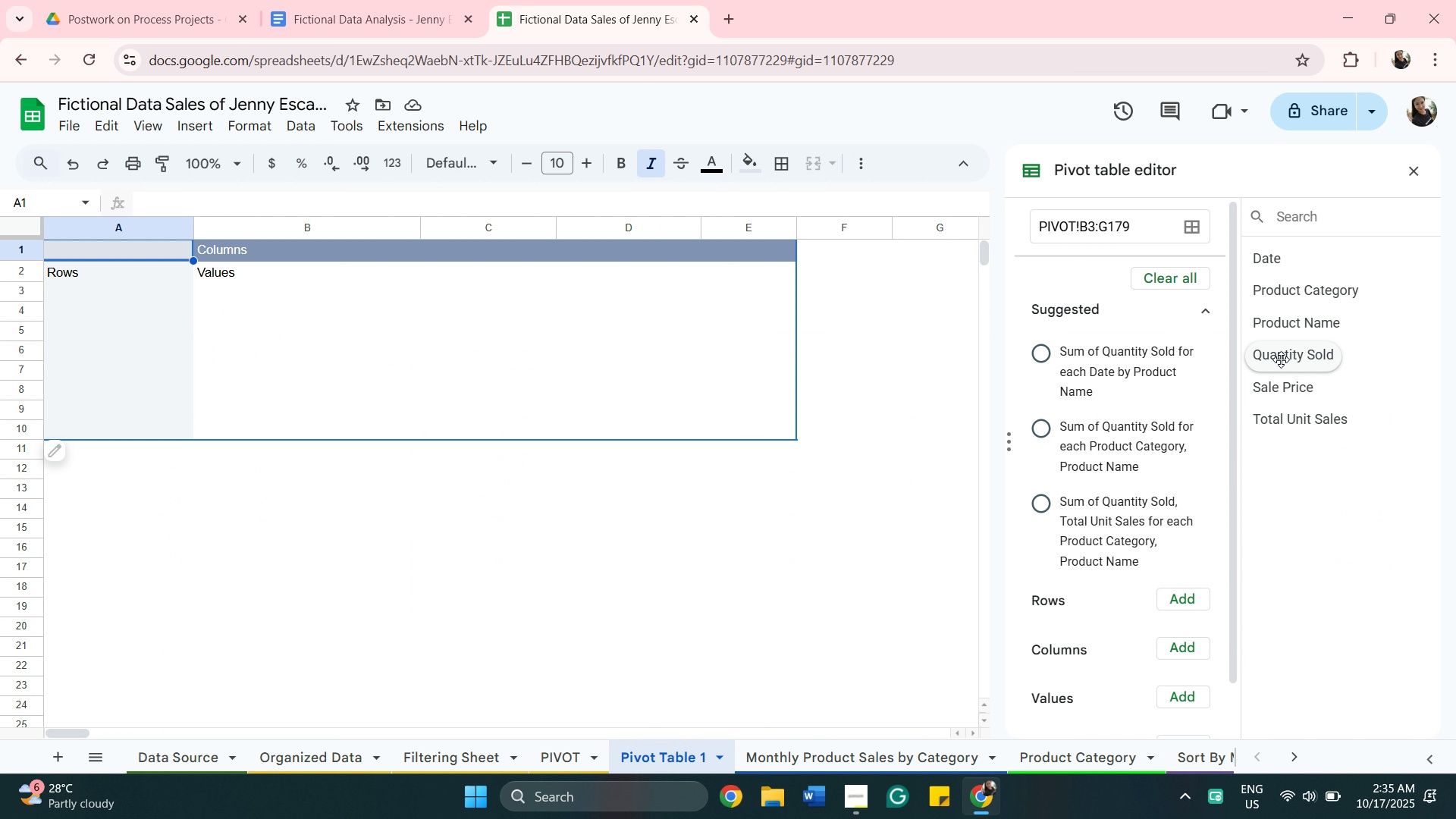 
left_click([1275, 268])
 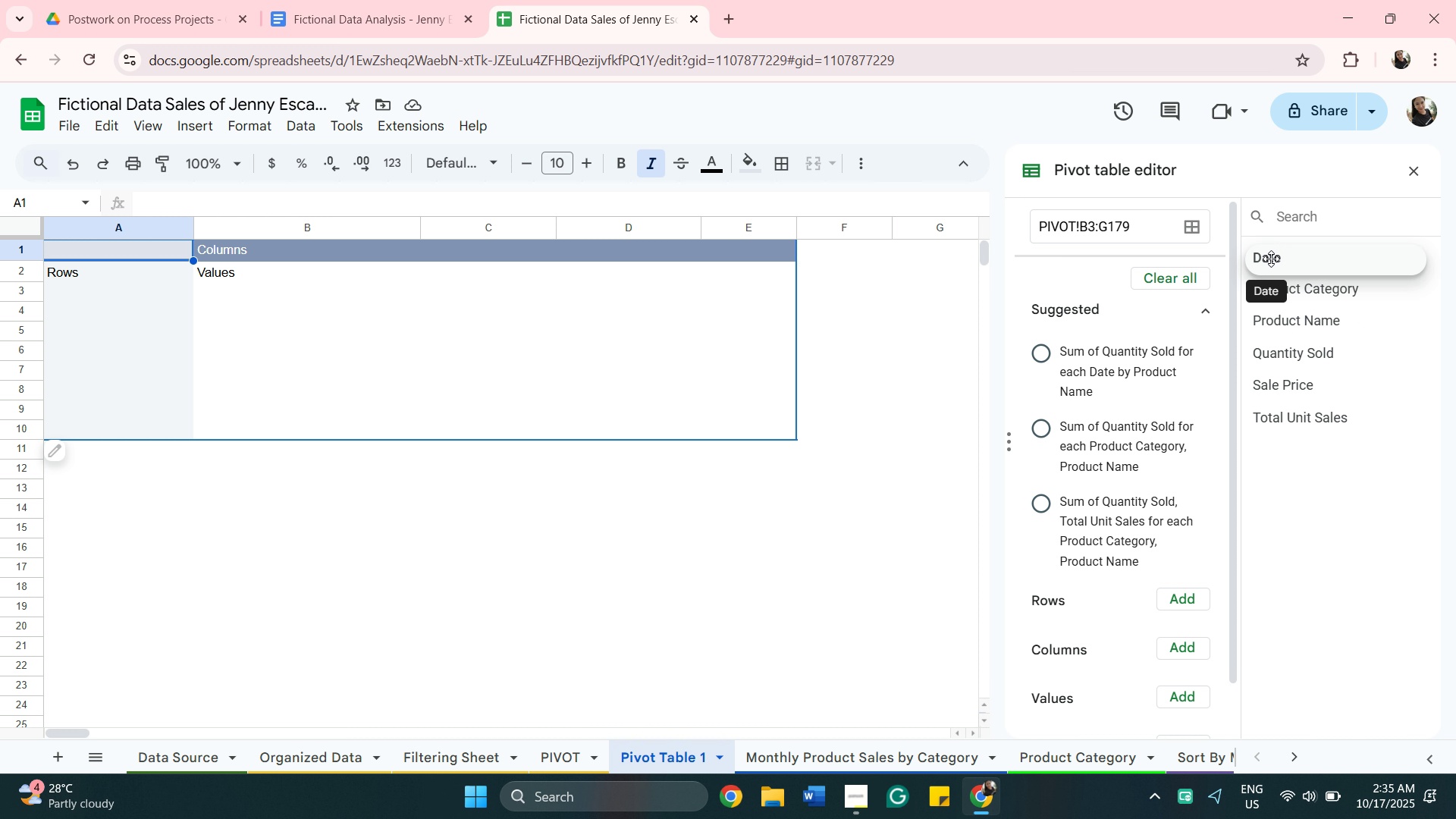 
left_click([1271, 259])
 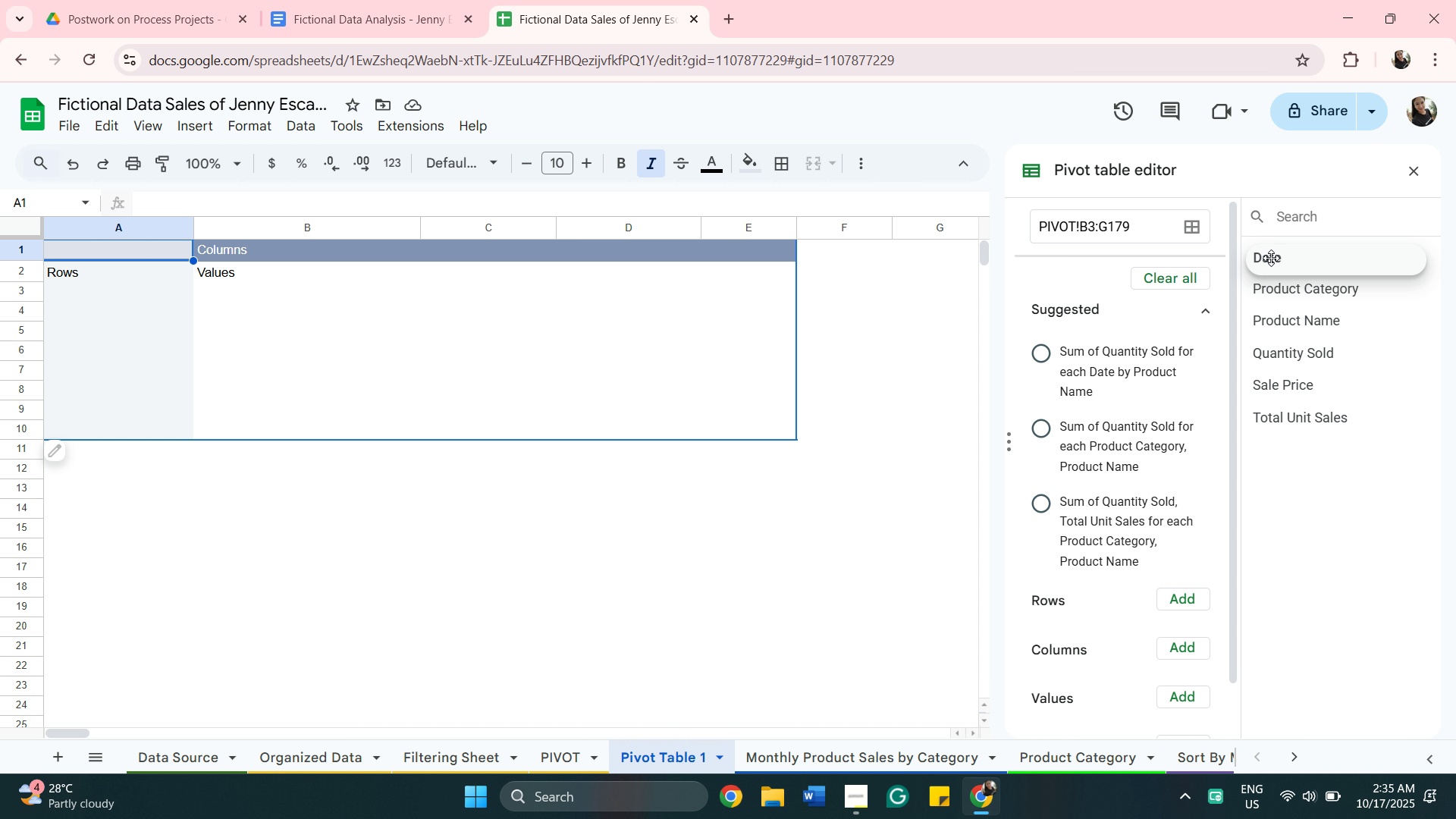 
wait(5.03)
 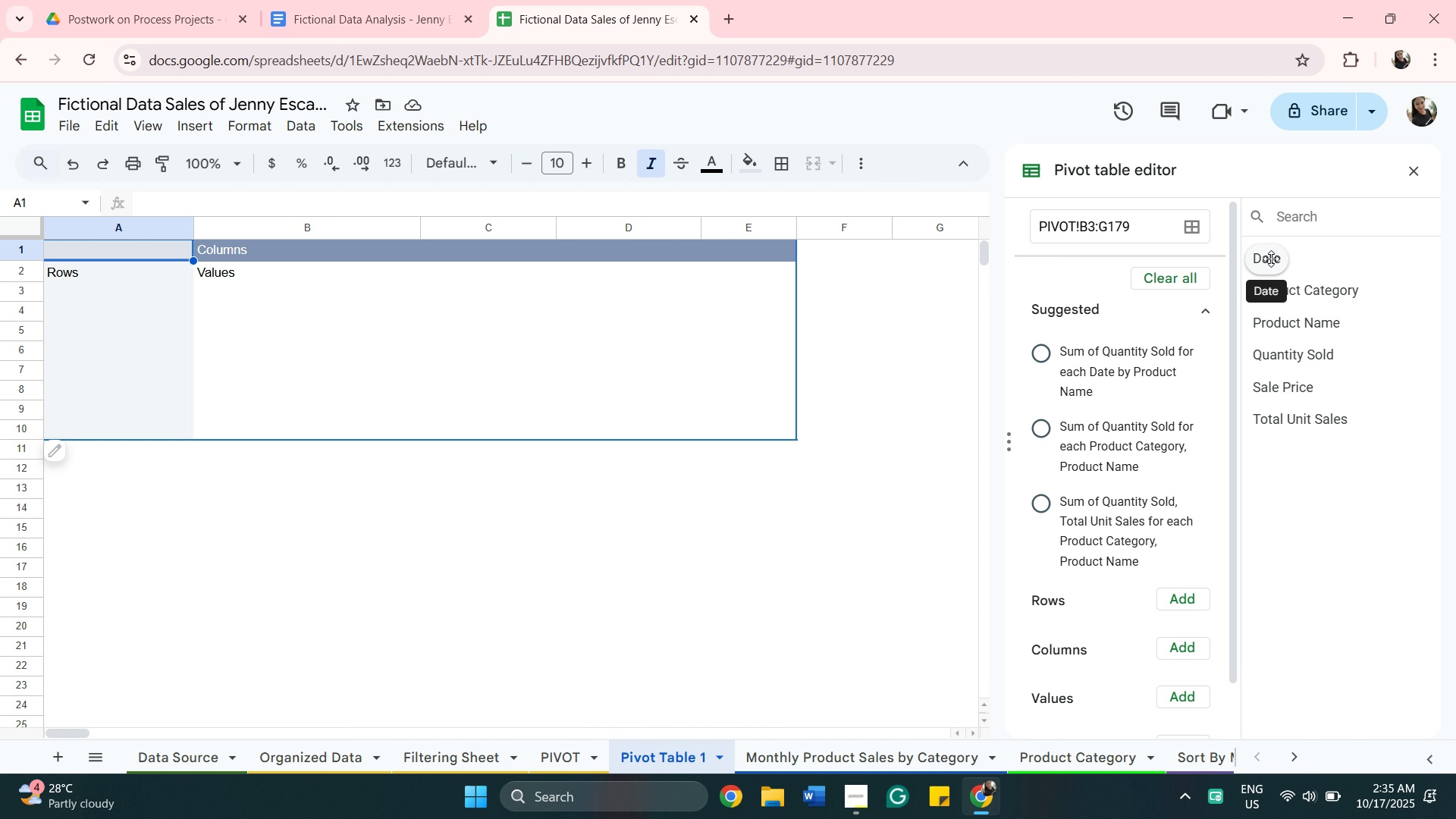 
left_click_drag(start_coordinate=[1271, 259], to_coordinate=[1183, 603])
 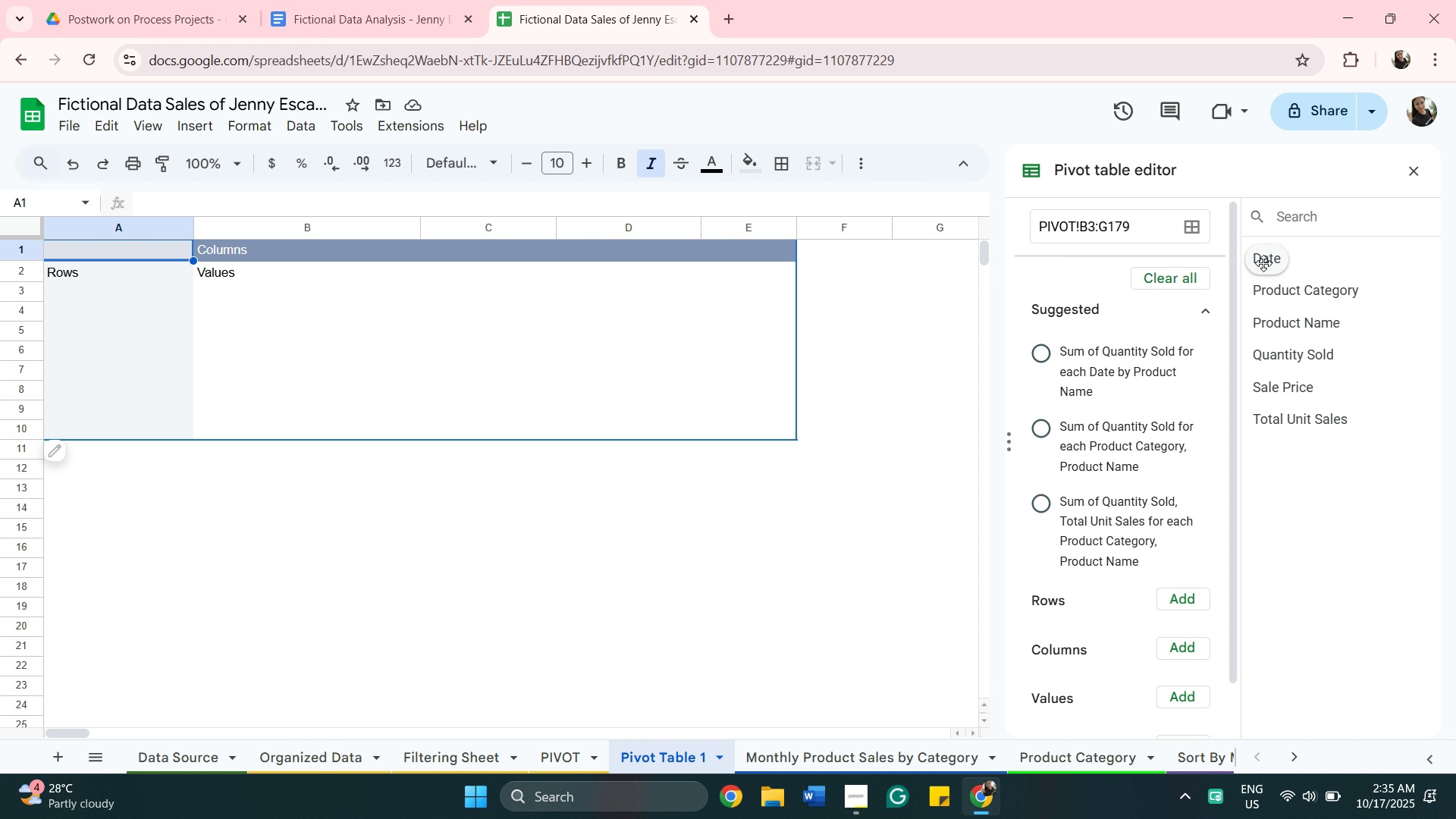 
left_click_drag(start_coordinate=[1263, 263], to_coordinate=[1176, 601])
 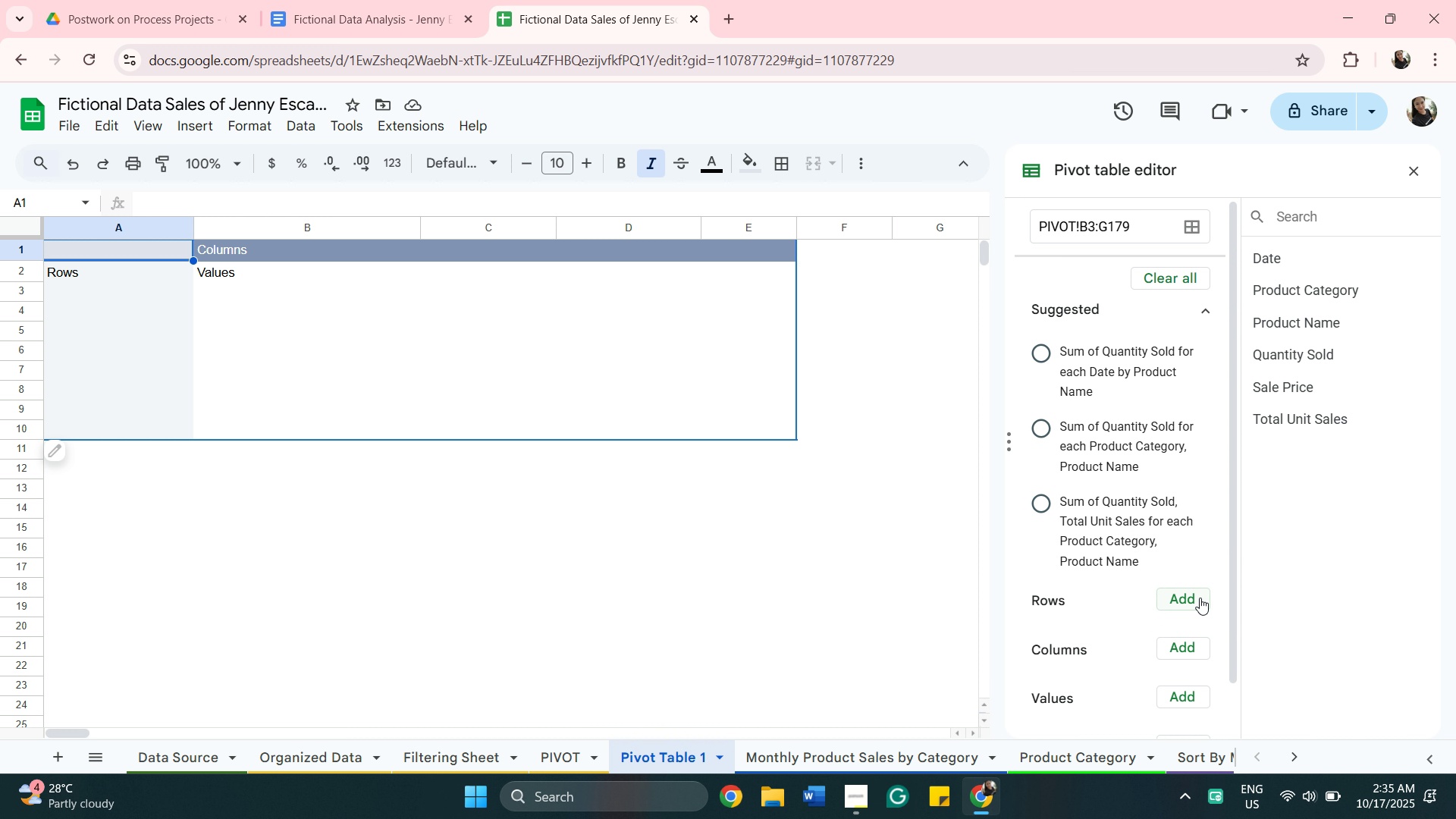 
left_click([1200, 598])
 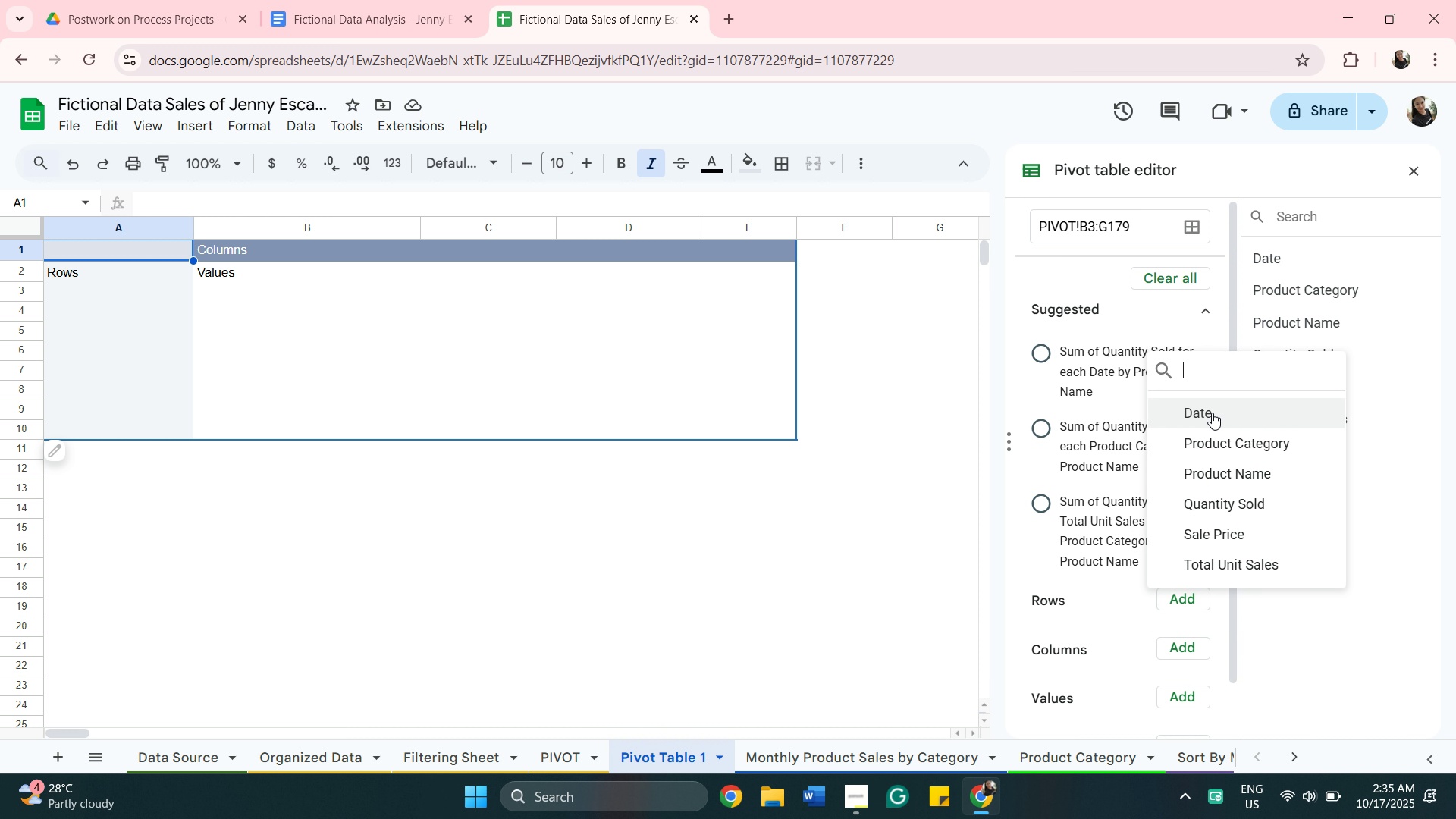 
left_click([1212, 413])
 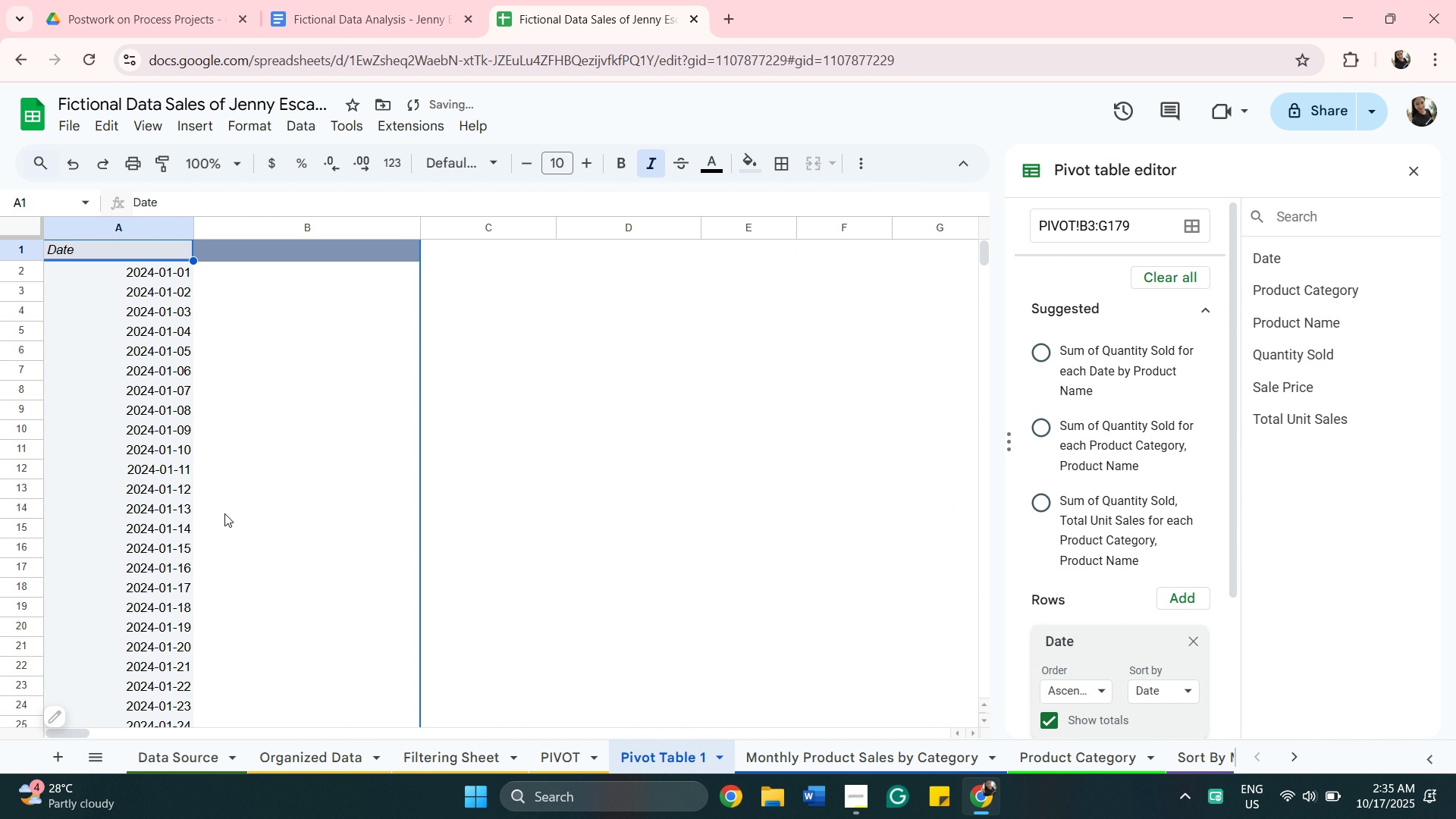 
scroll: coordinate [253, 470], scroll_direction: down, amount: 17.0
 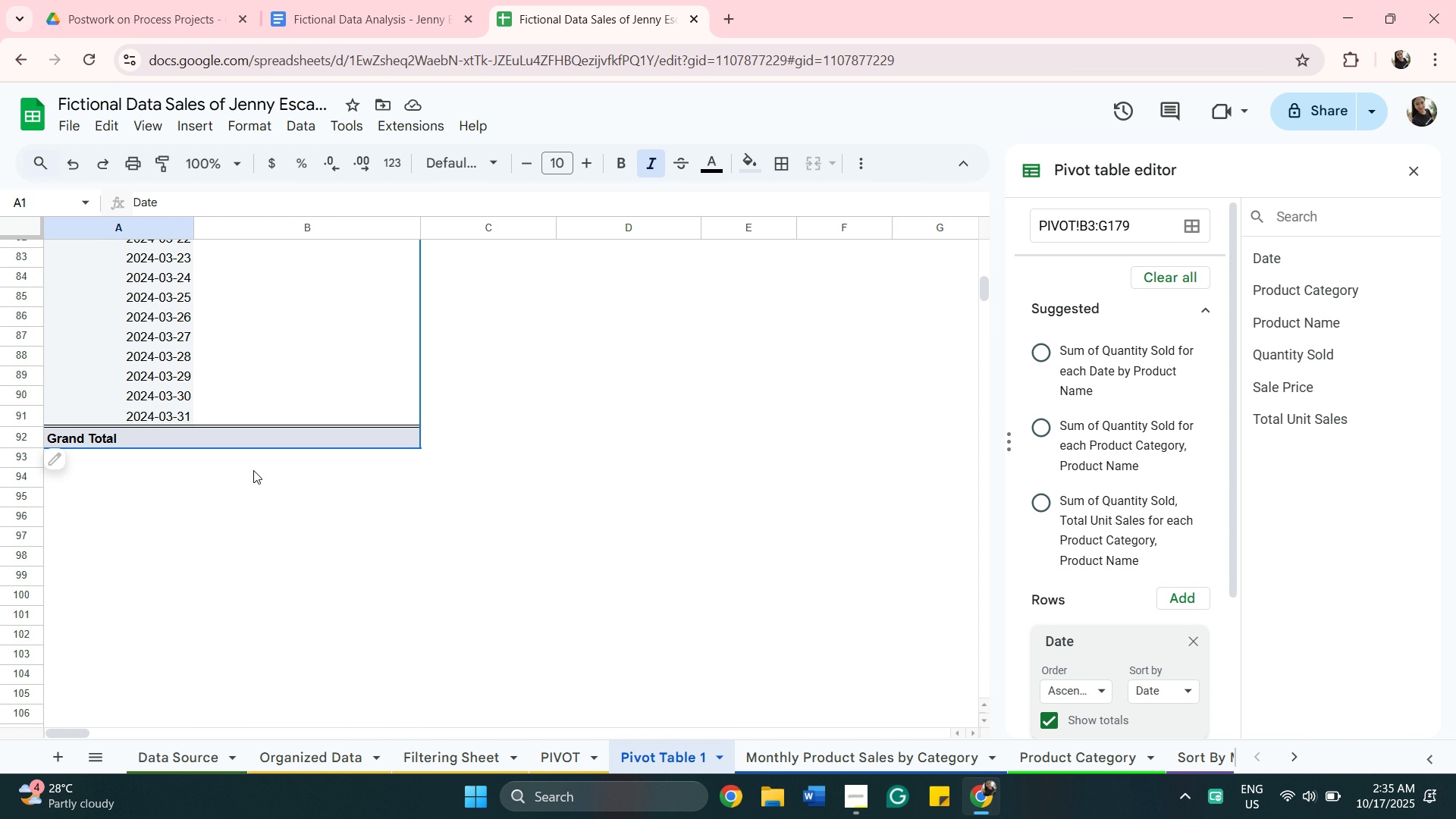 
scroll: coordinate [253, 470], scroll_direction: up, amount: 4.0
 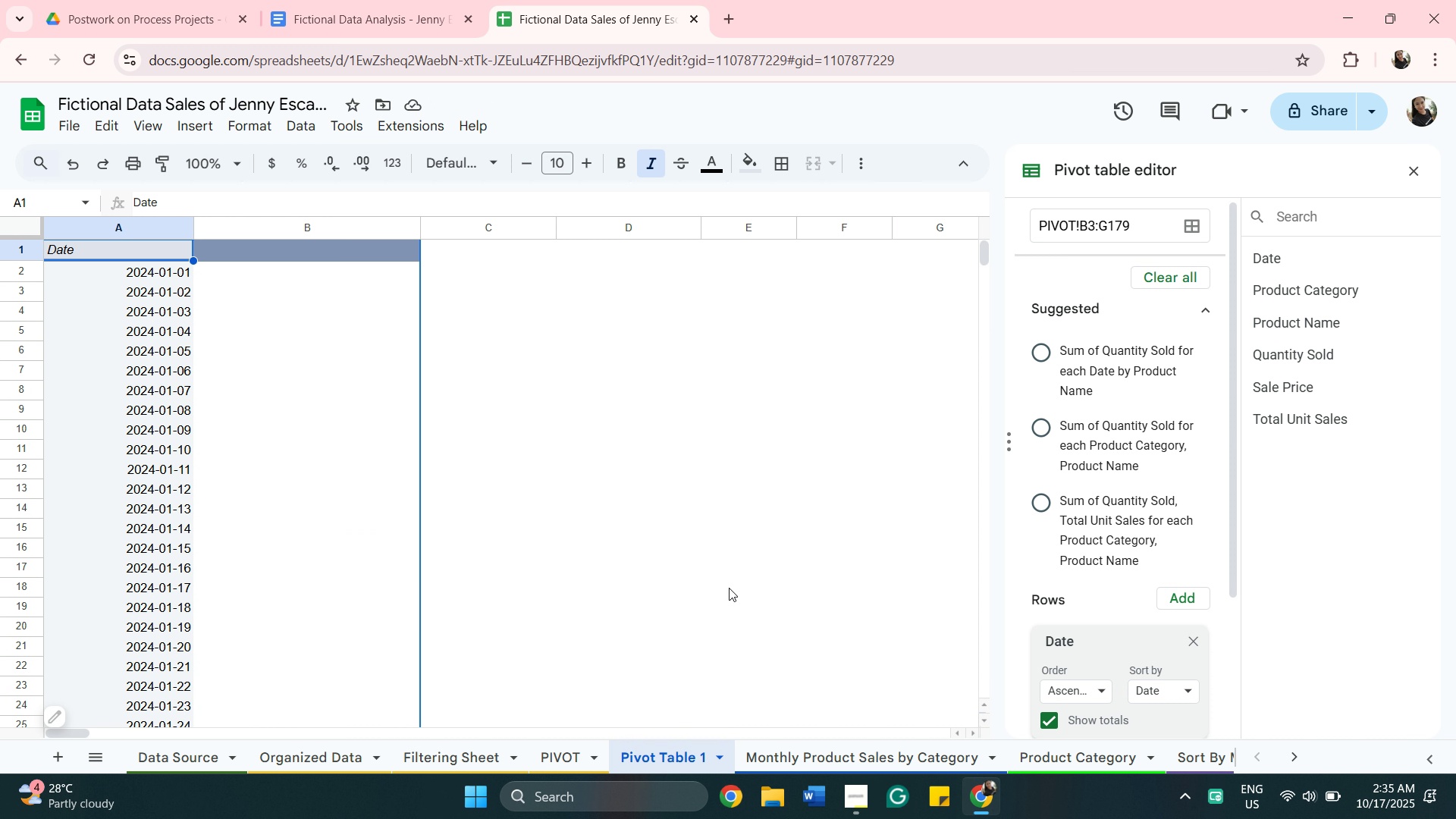 
scroll: coordinate [1191, 688], scroll_direction: down, amount: 2.0
 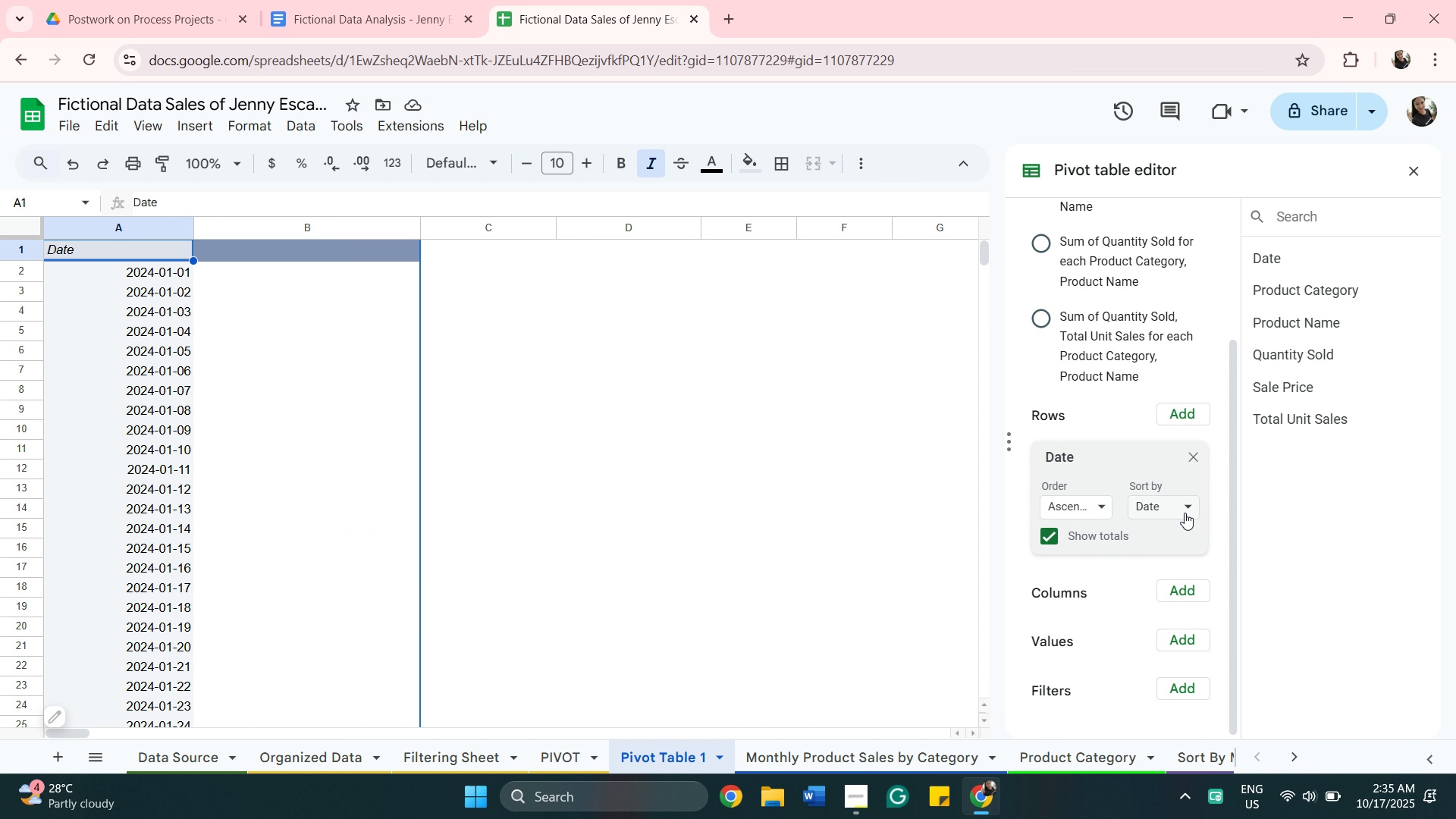 
left_click([1185, 513])
 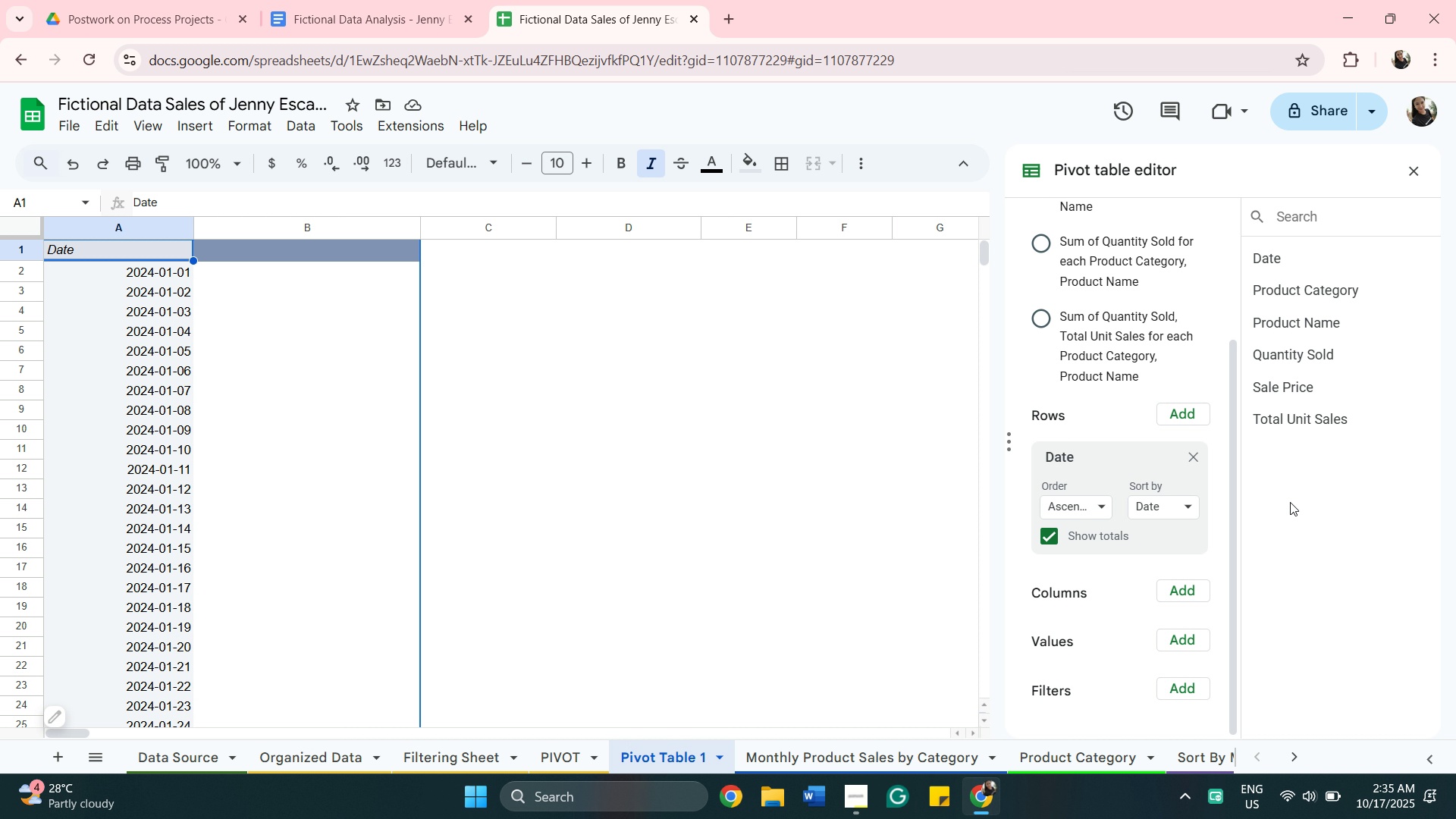 
left_click([1290, 502])
 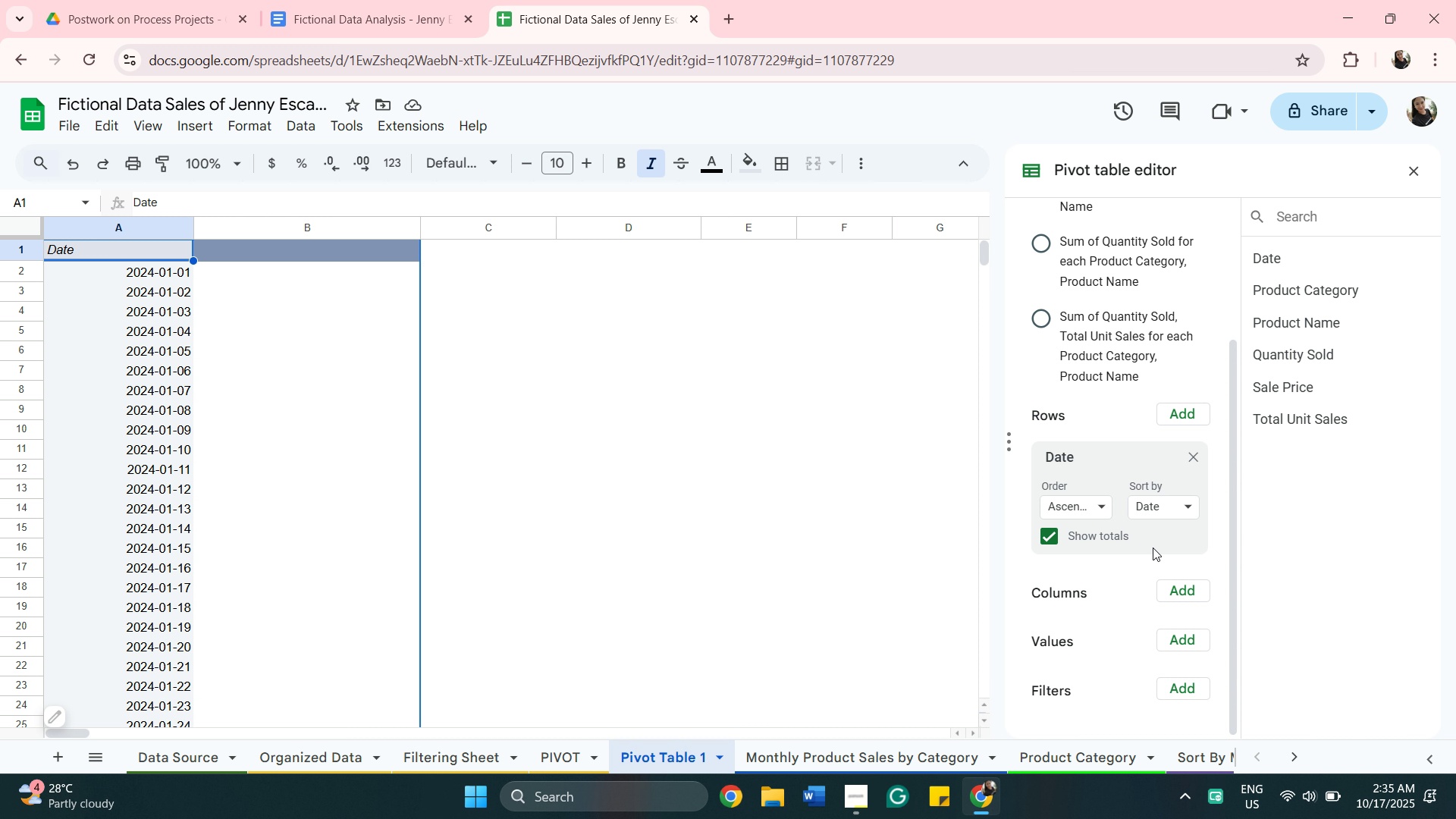 
wait(5.37)
 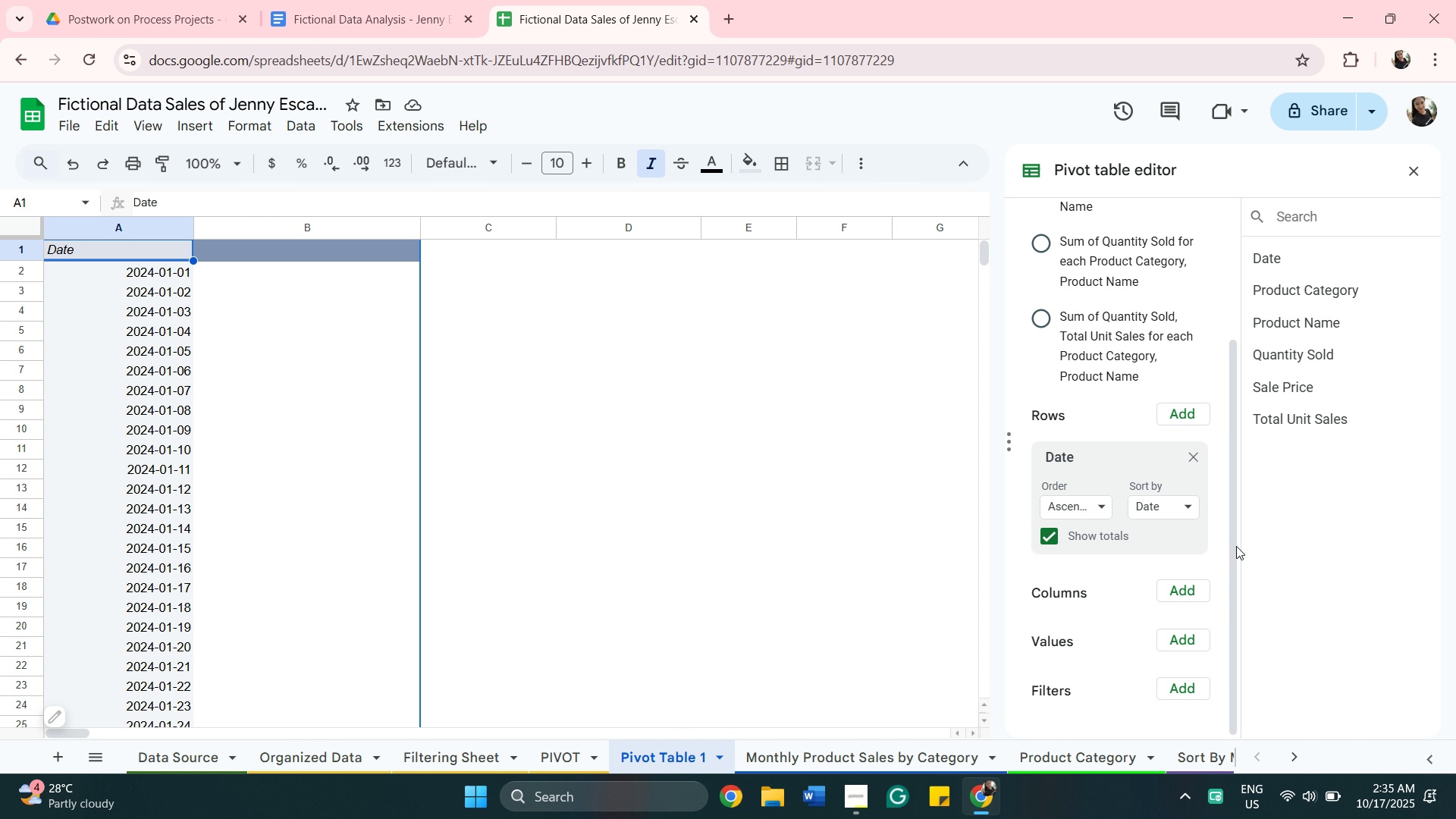 
left_click([1196, 455])
 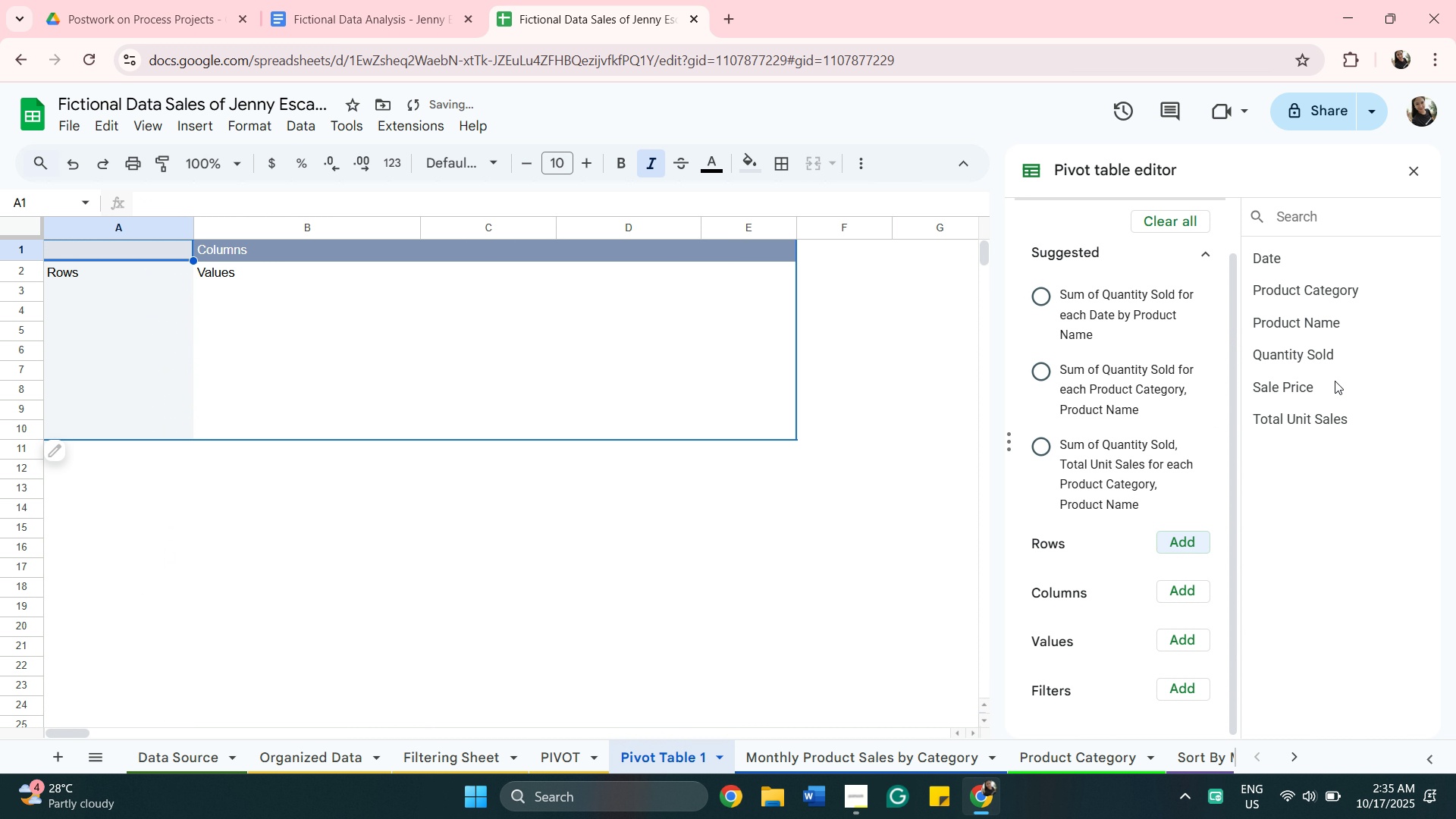 
mouse_move([1332, 325])
 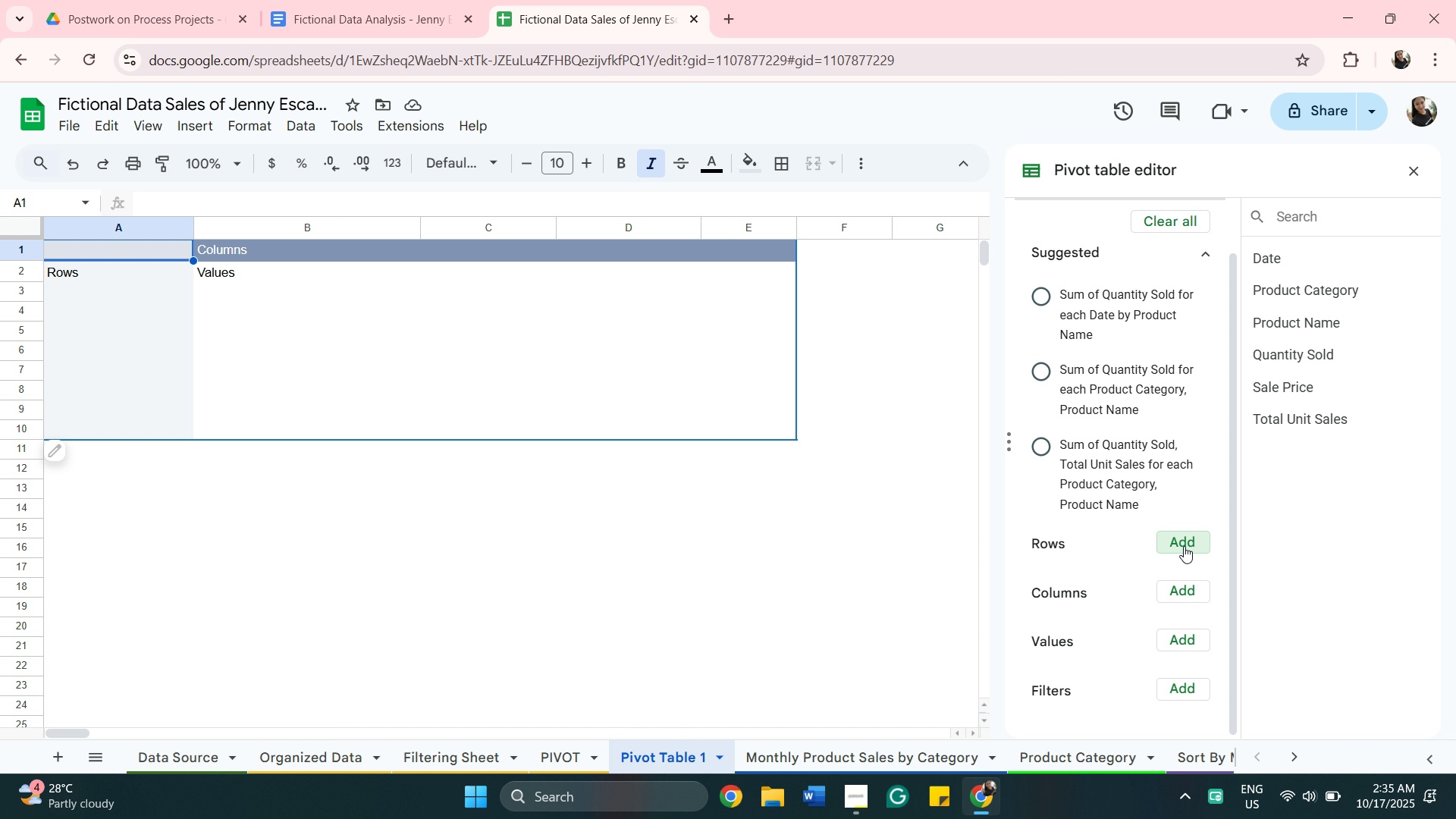 
left_click([1184, 546])
 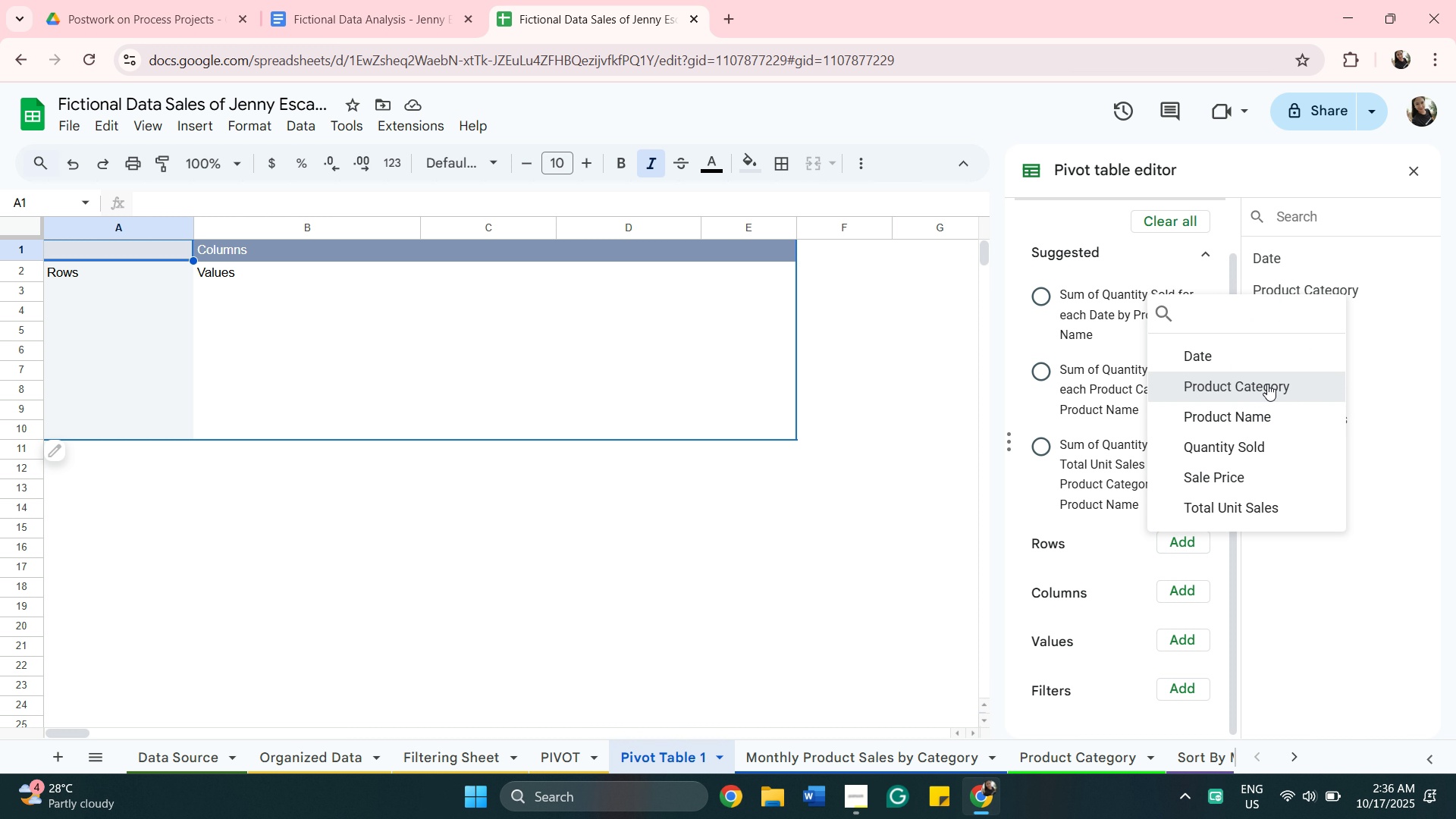 
left_click([1267, 384])
 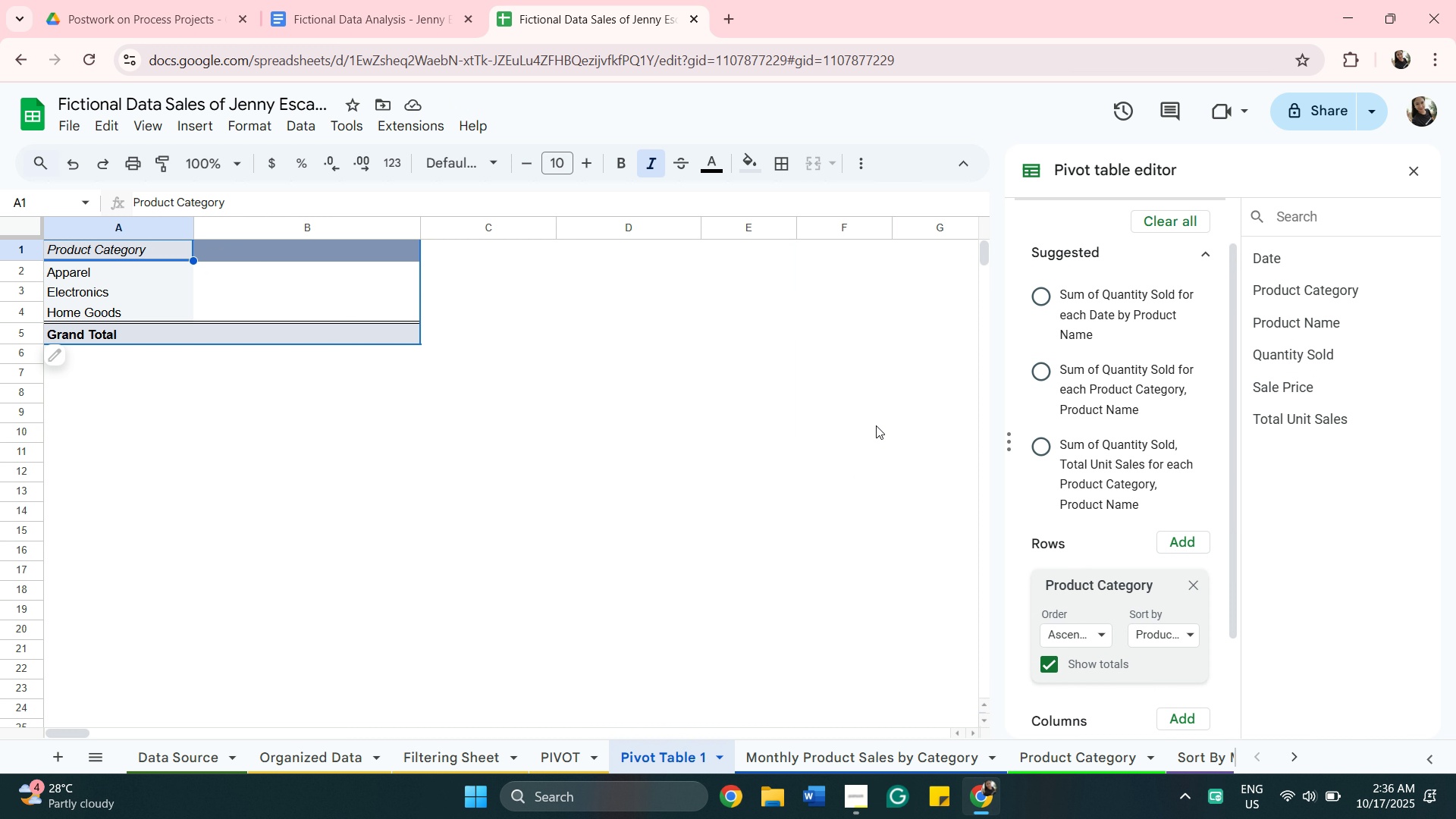 
wait(10.28)
 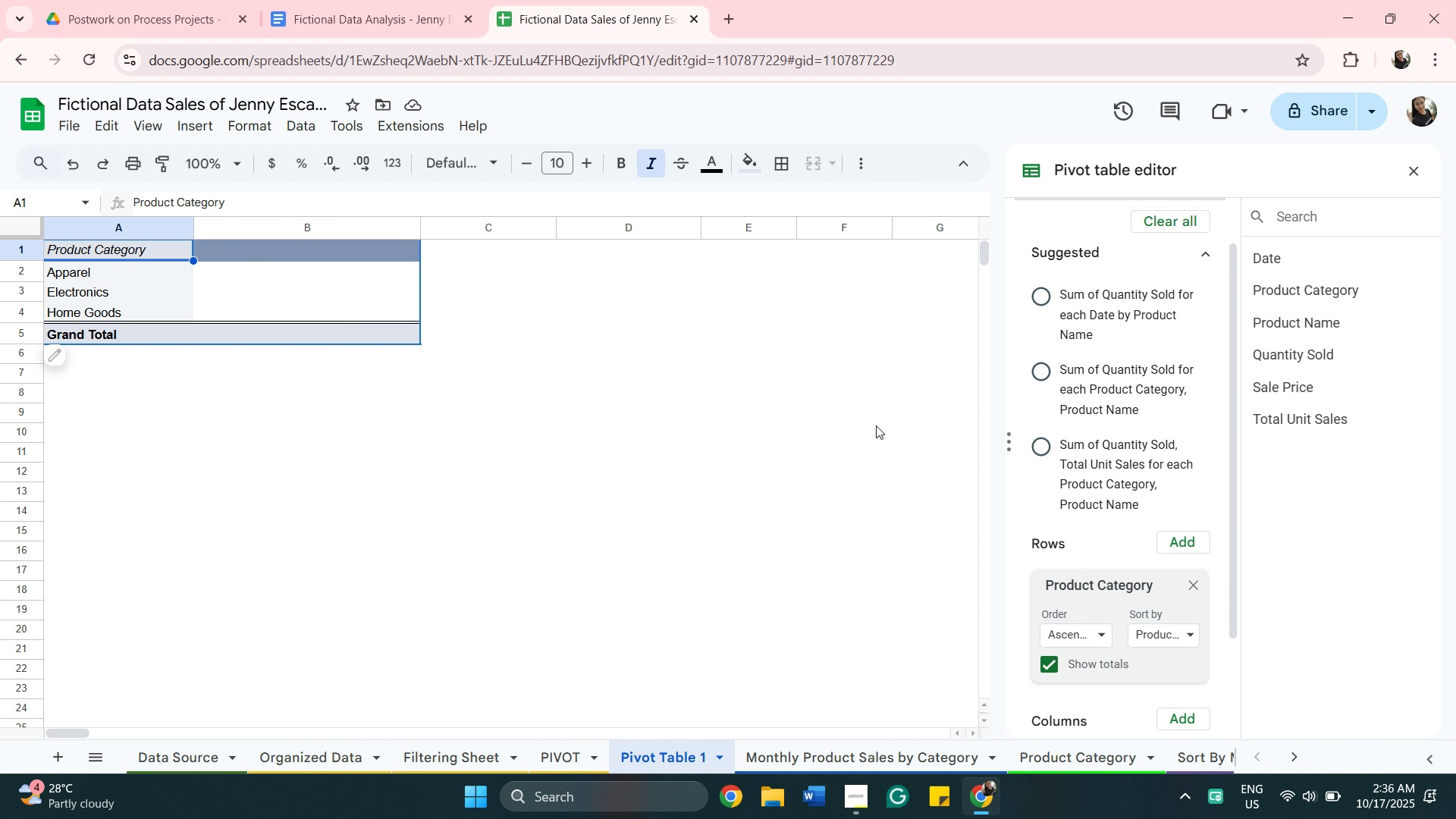 
left_click([1131, 397])
 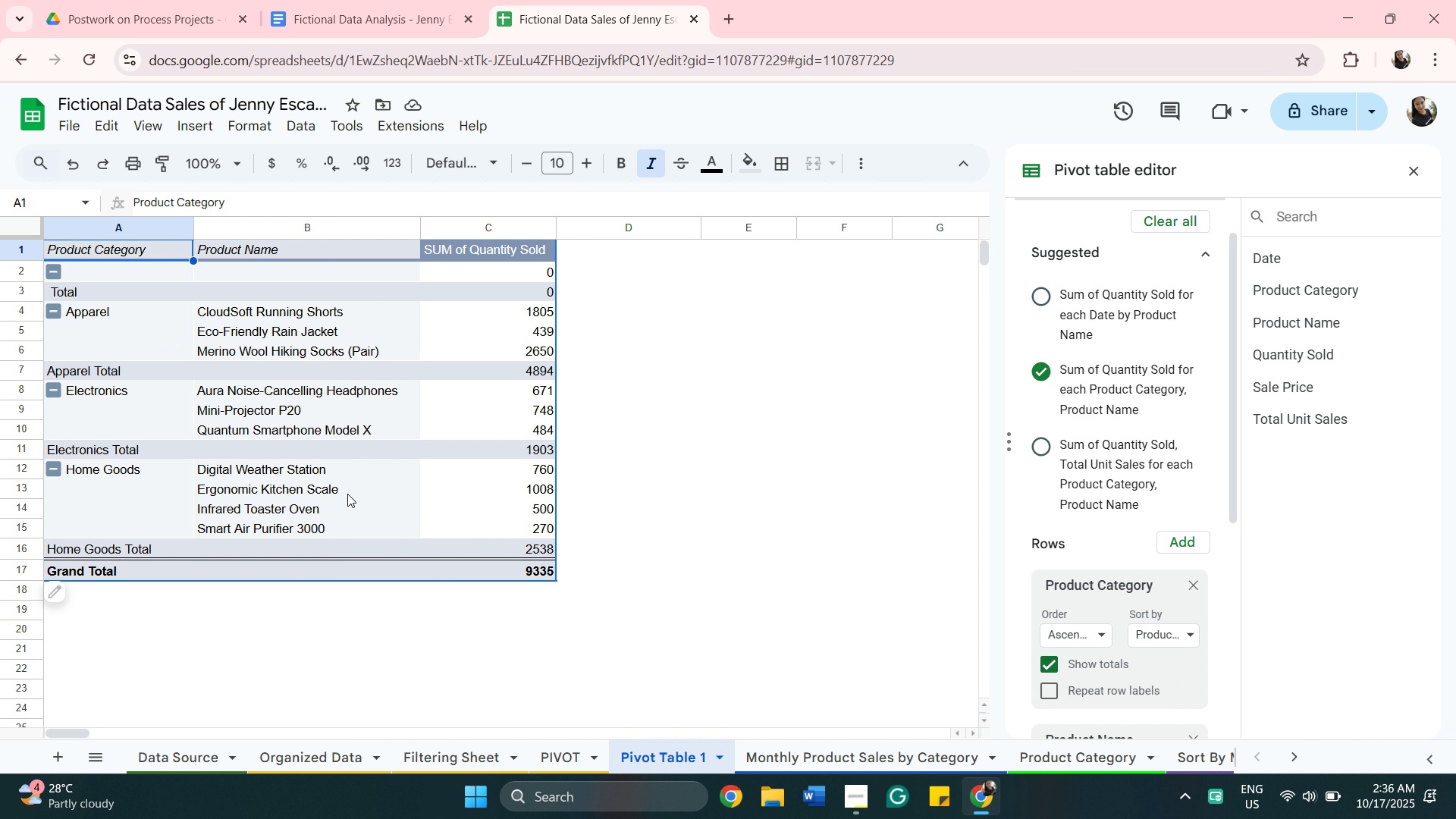 
wait(11.87)
 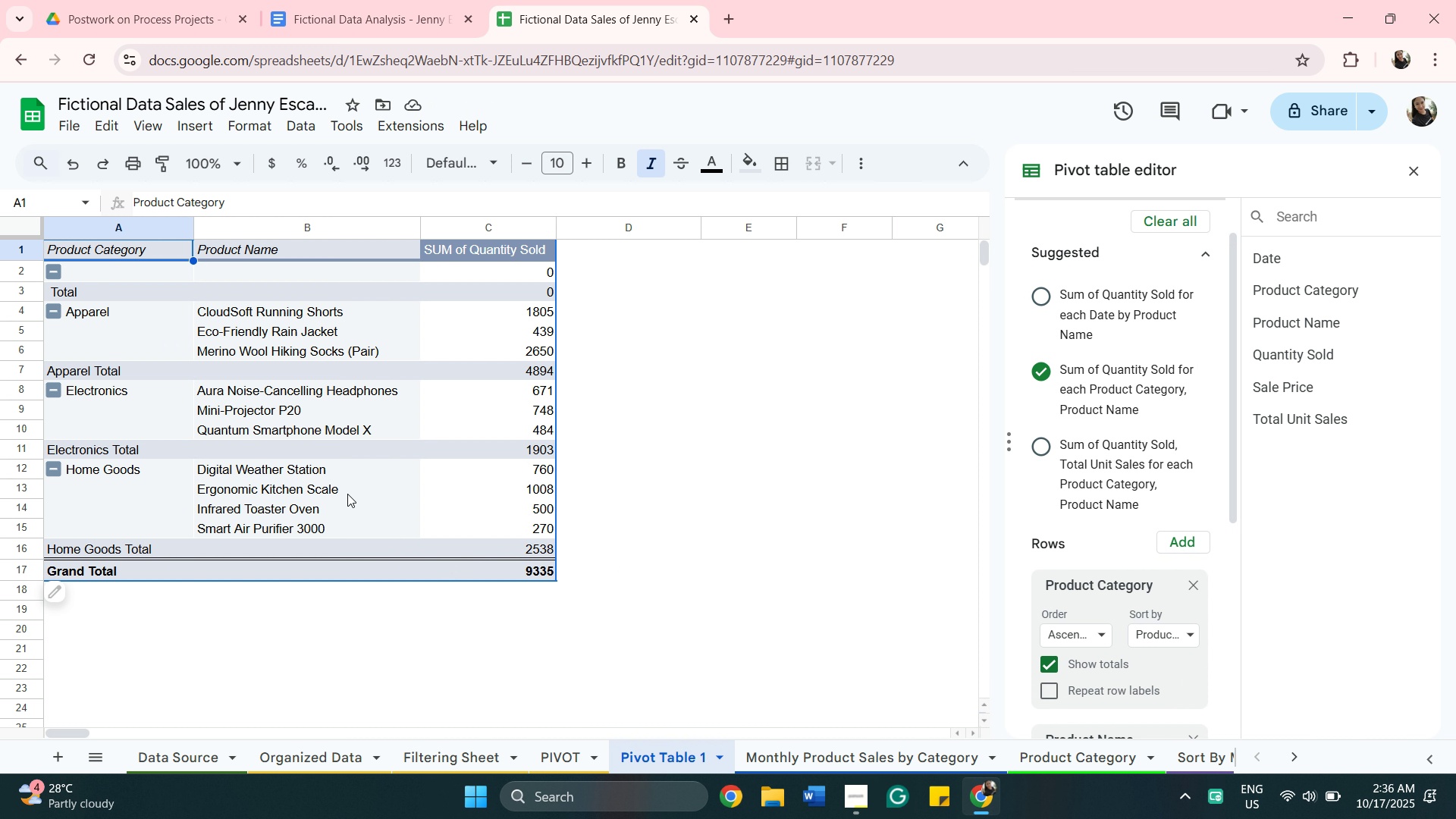 
mouse_move([634, 637])
 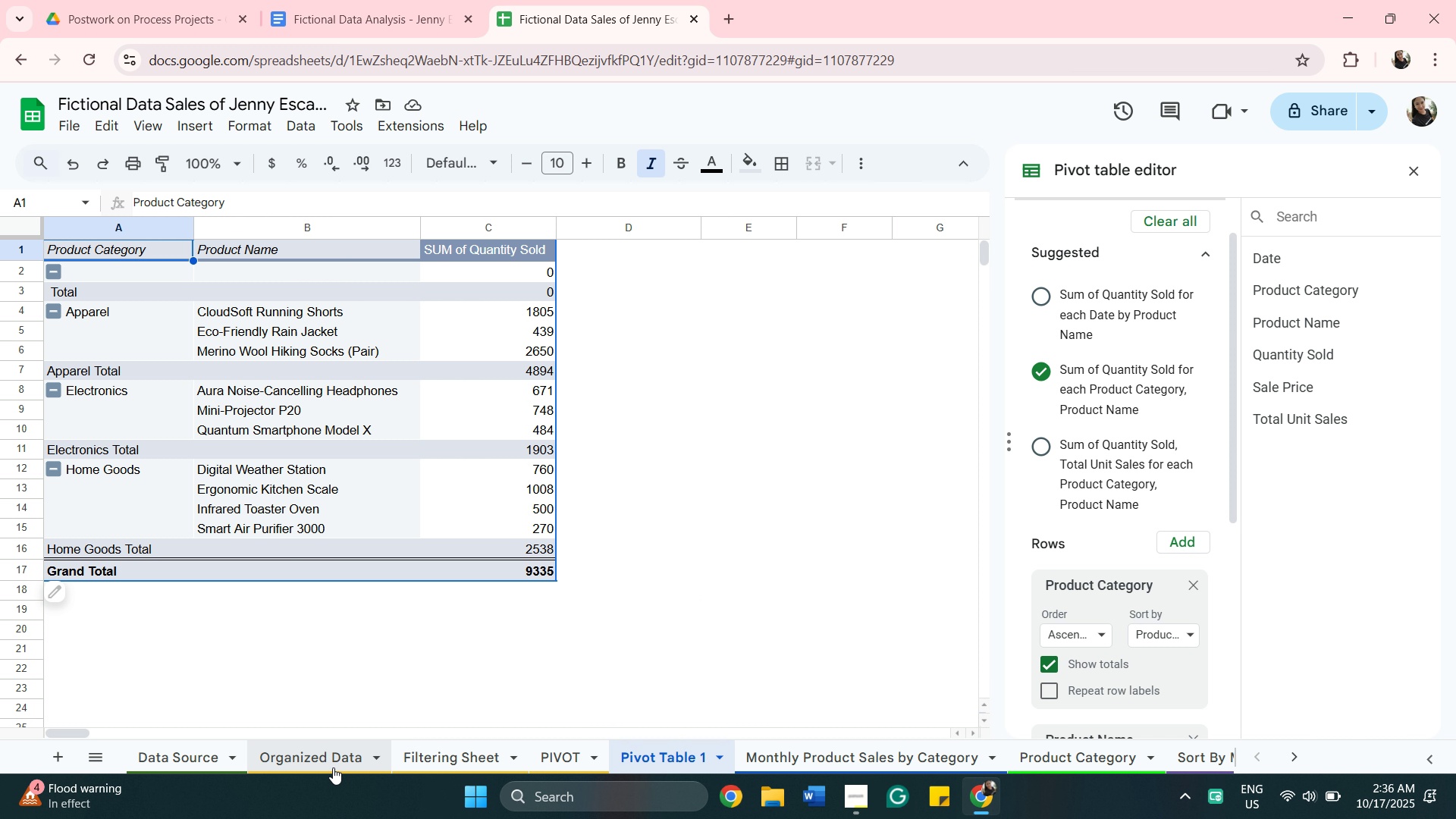 
left_click([334, 756])
 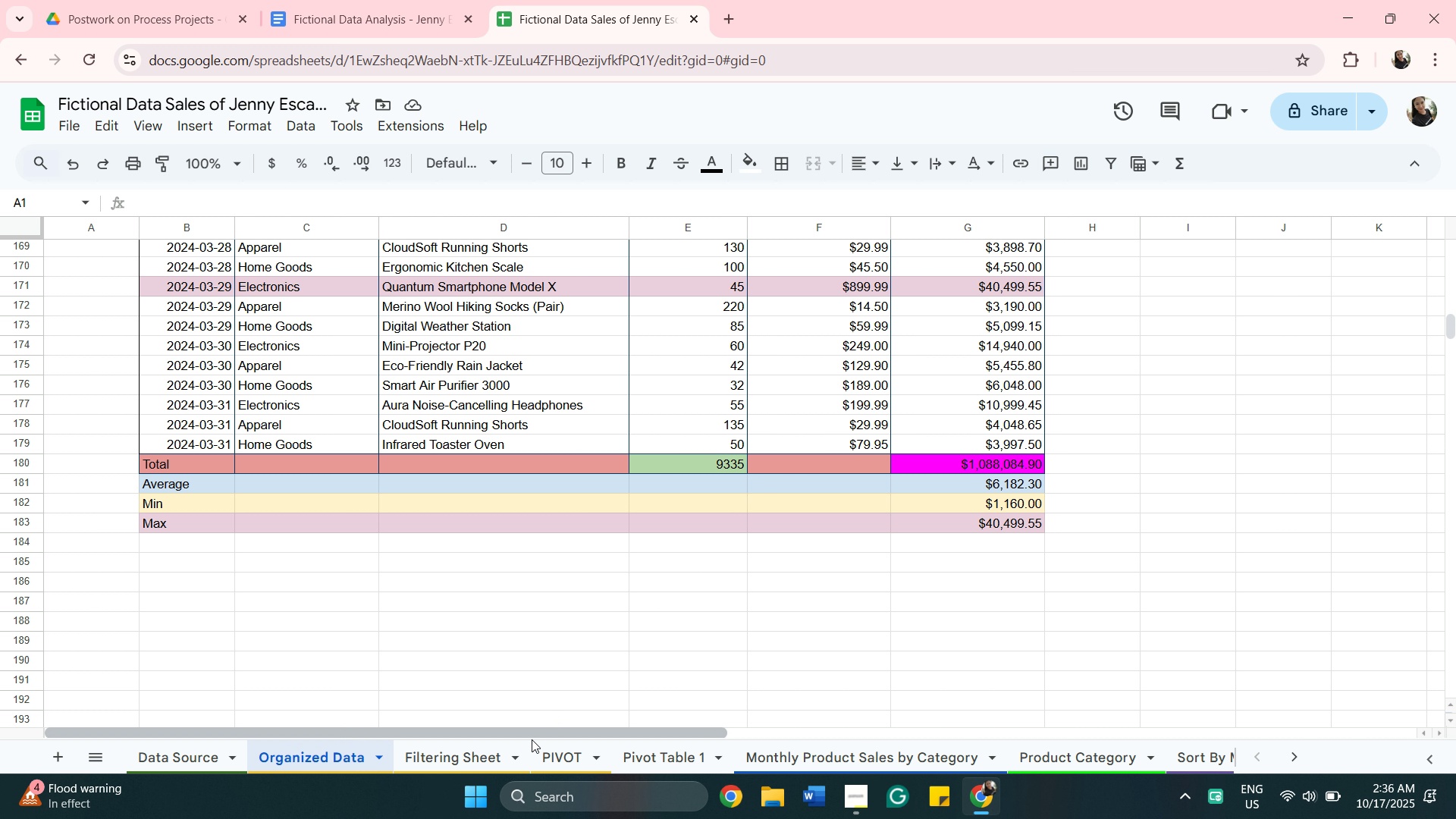 
wait(6.46)
 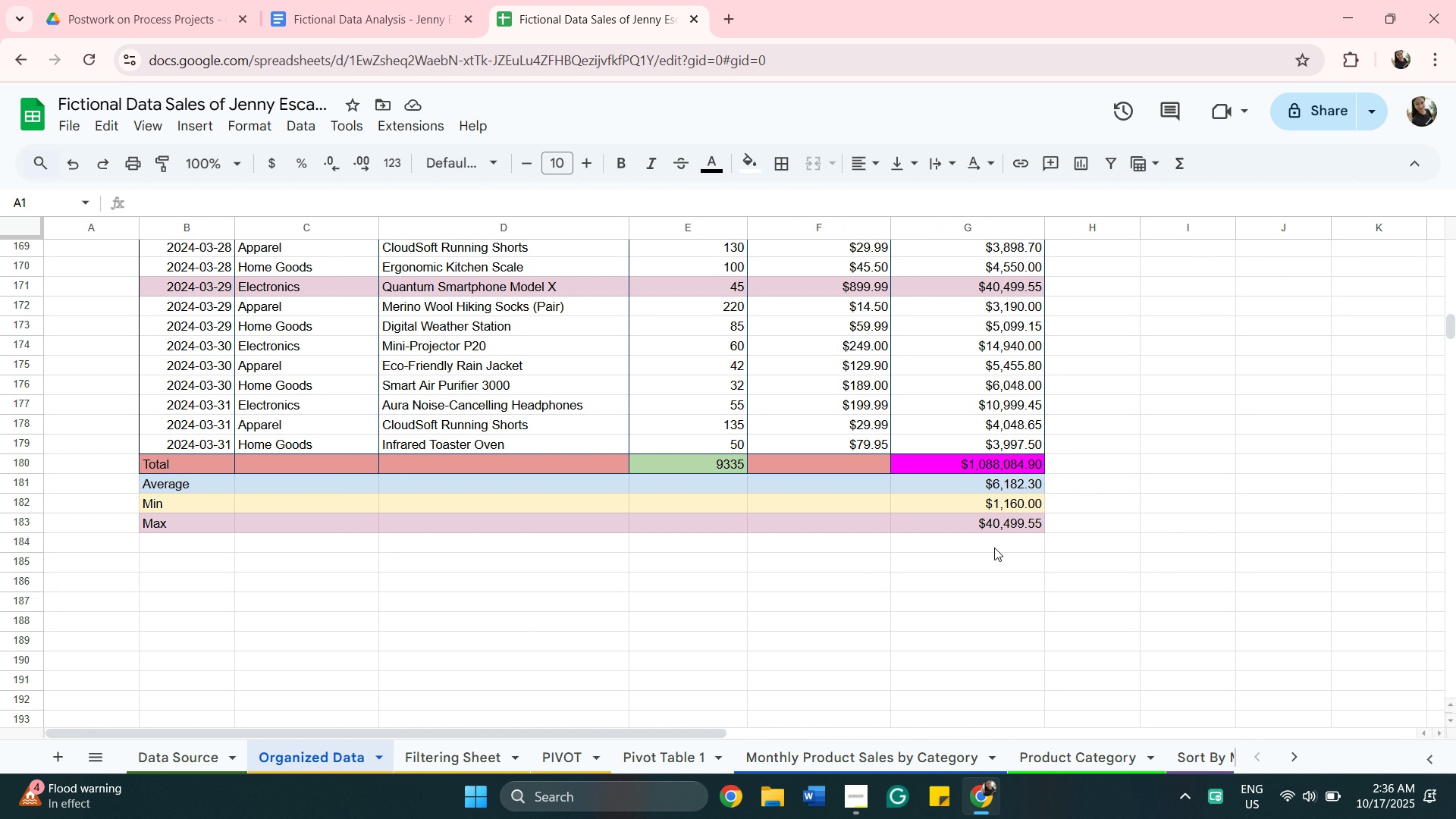 
left_click([645, 754])
 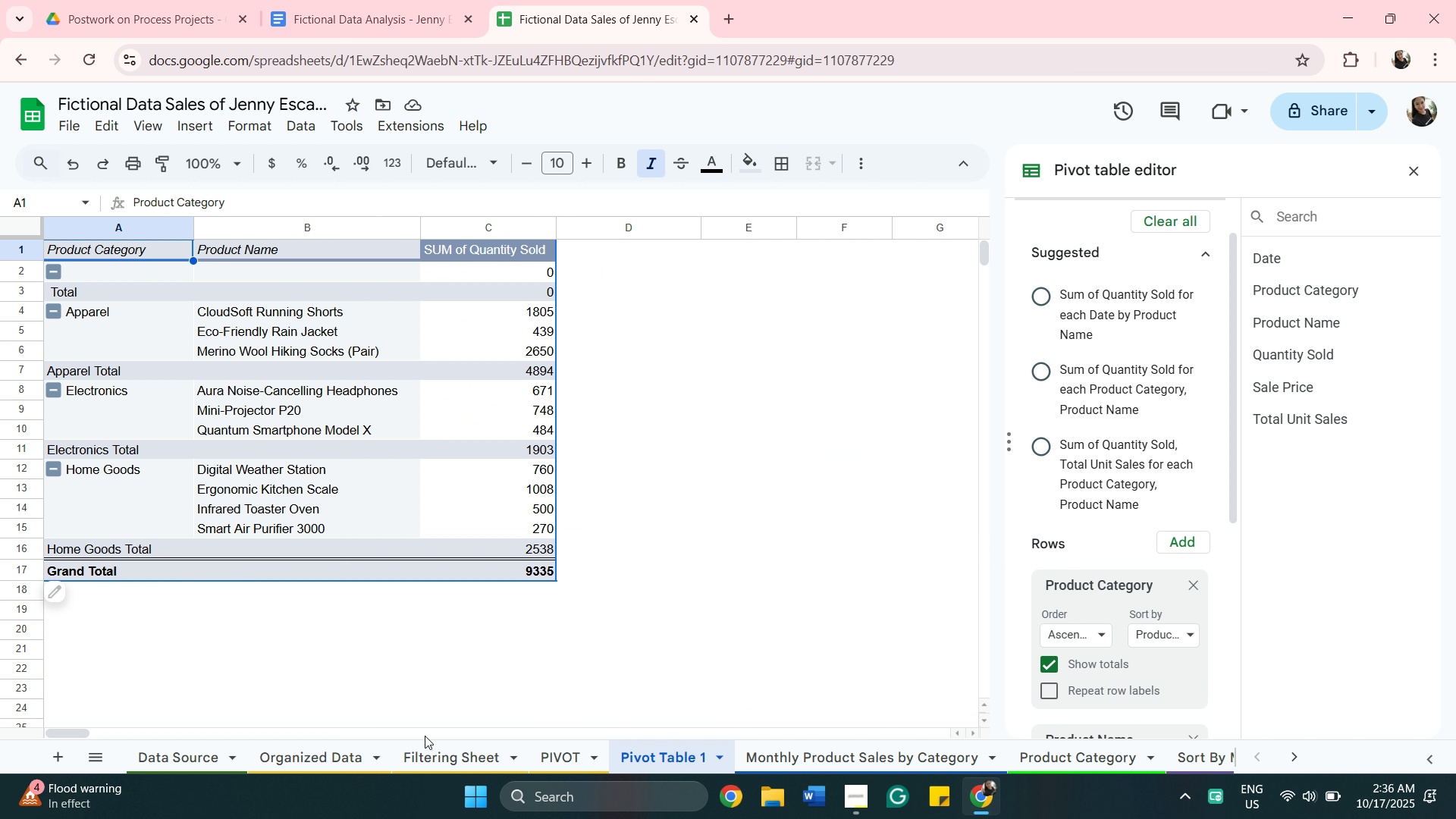 
left_click([340, 758])
 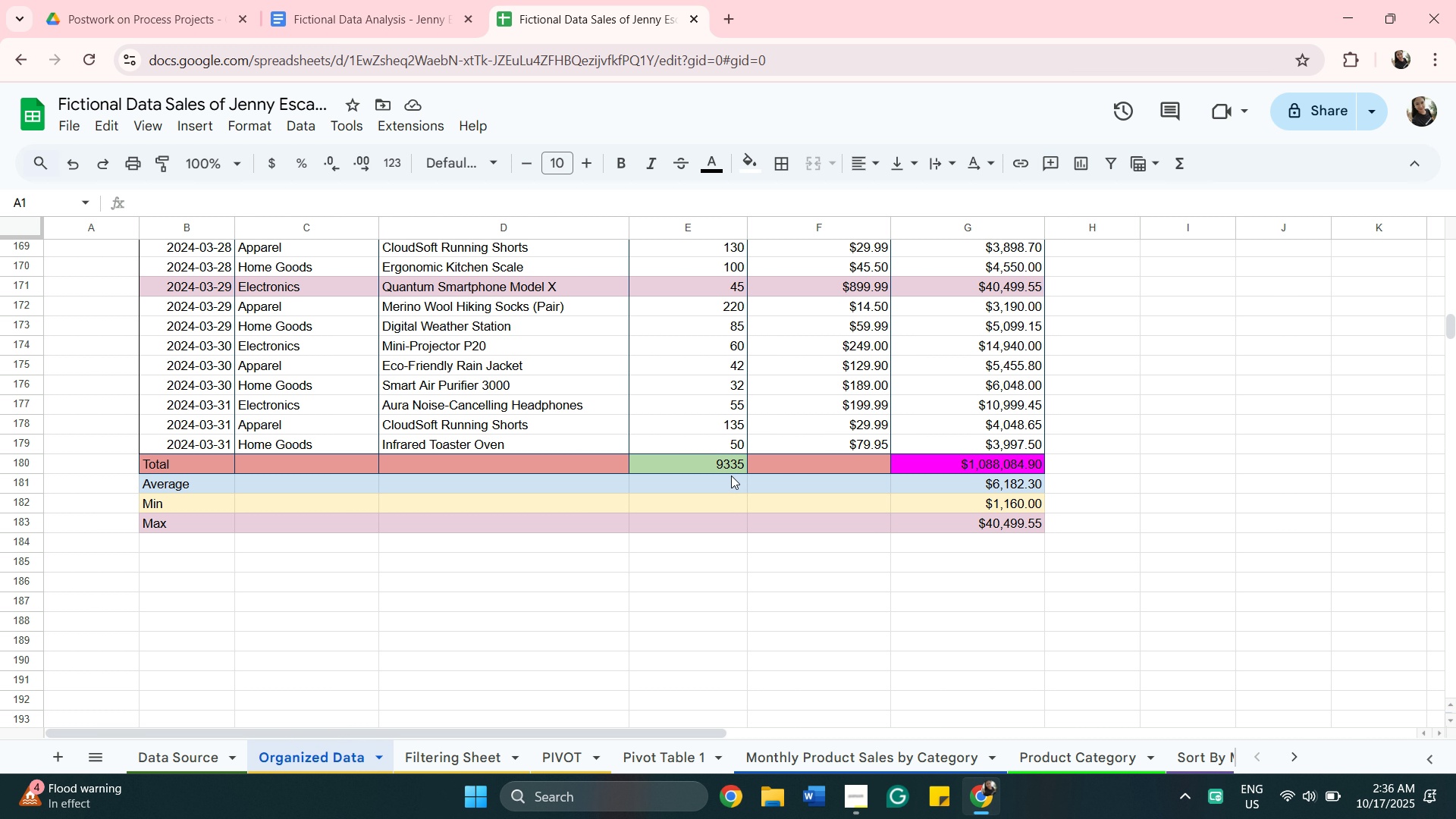 
left_click([721, 466])
 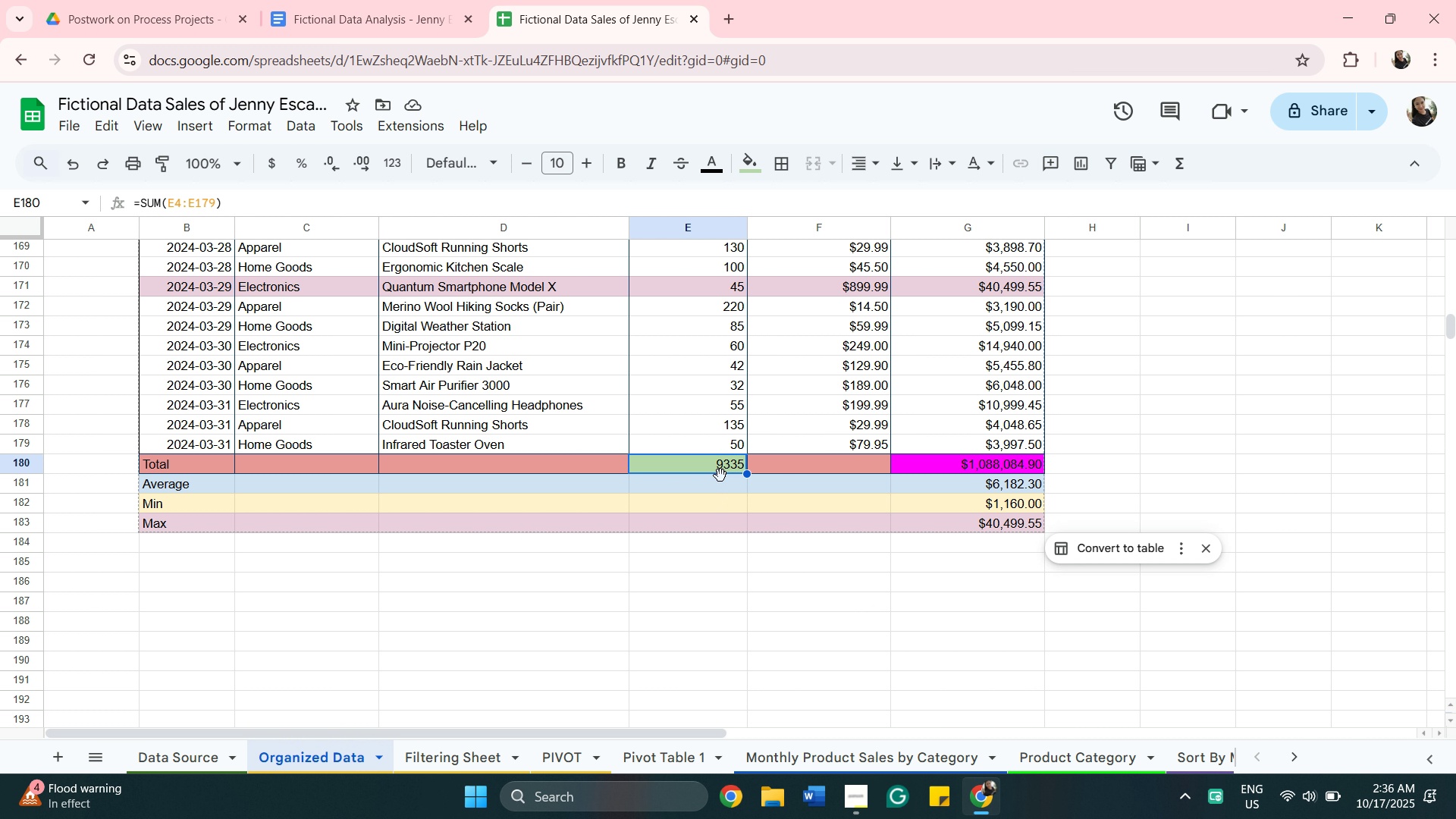 
wait(10.14)
 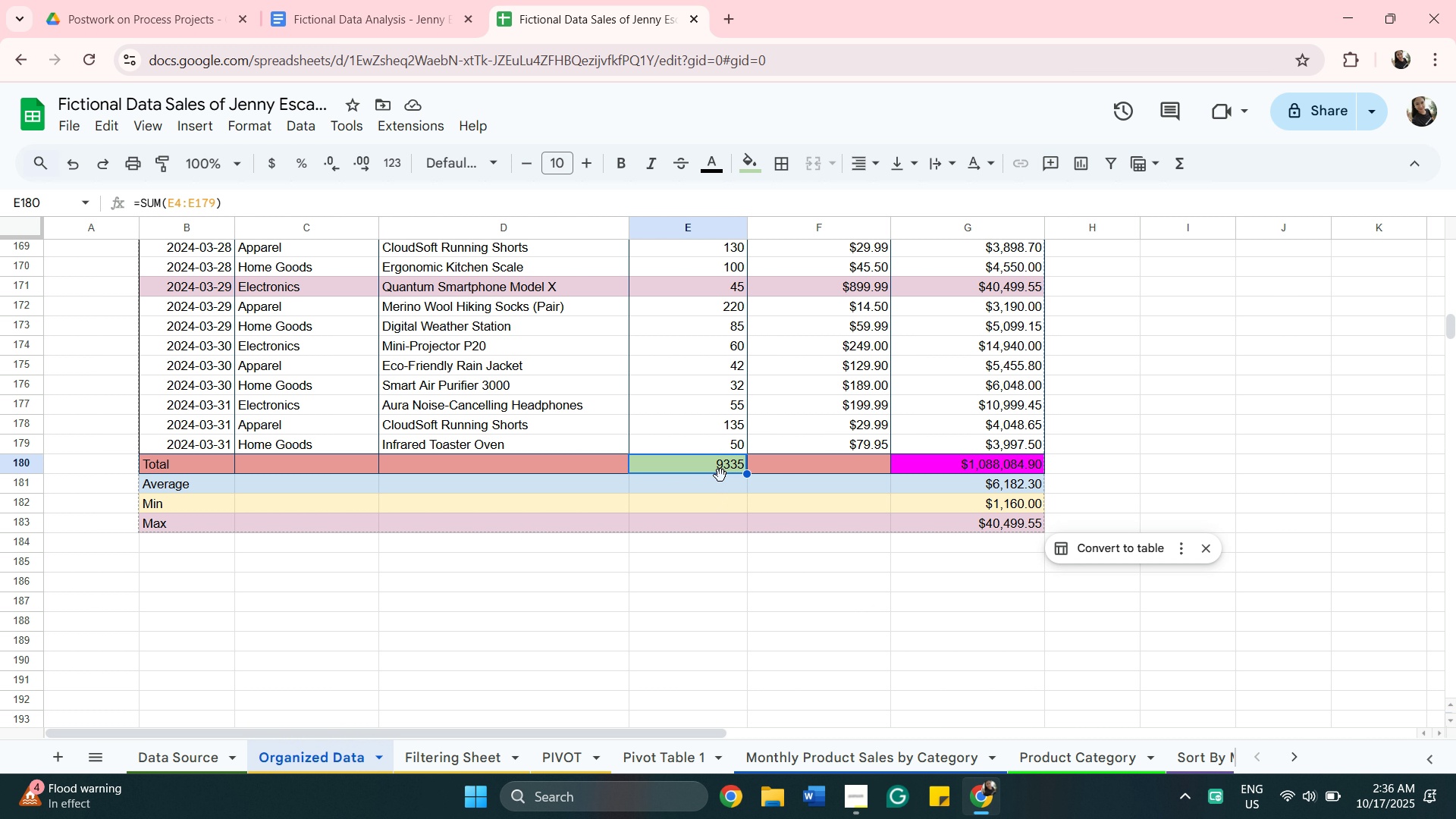 
left_click([748, 164])
 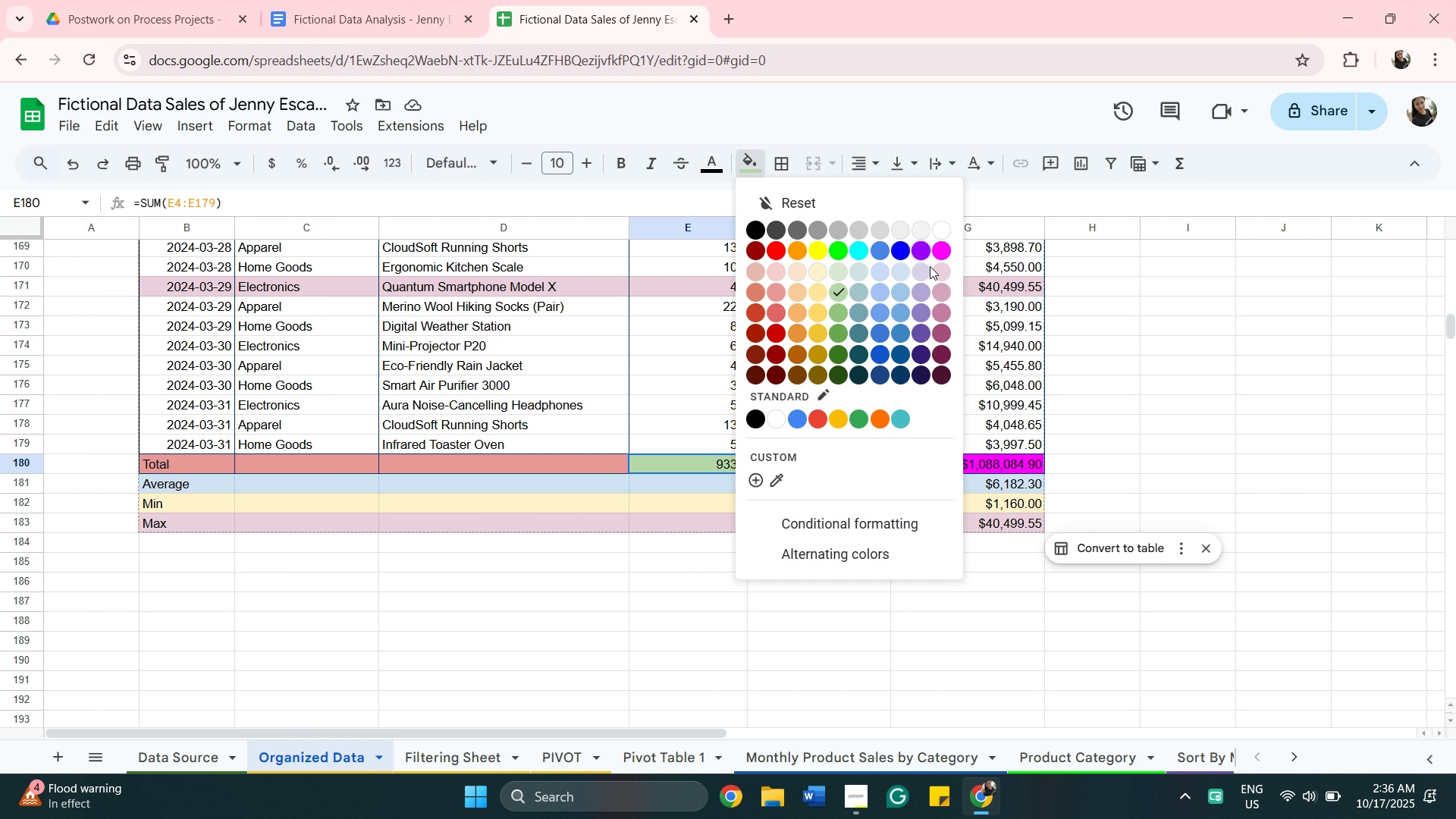 
mouse_move([949, 289])
 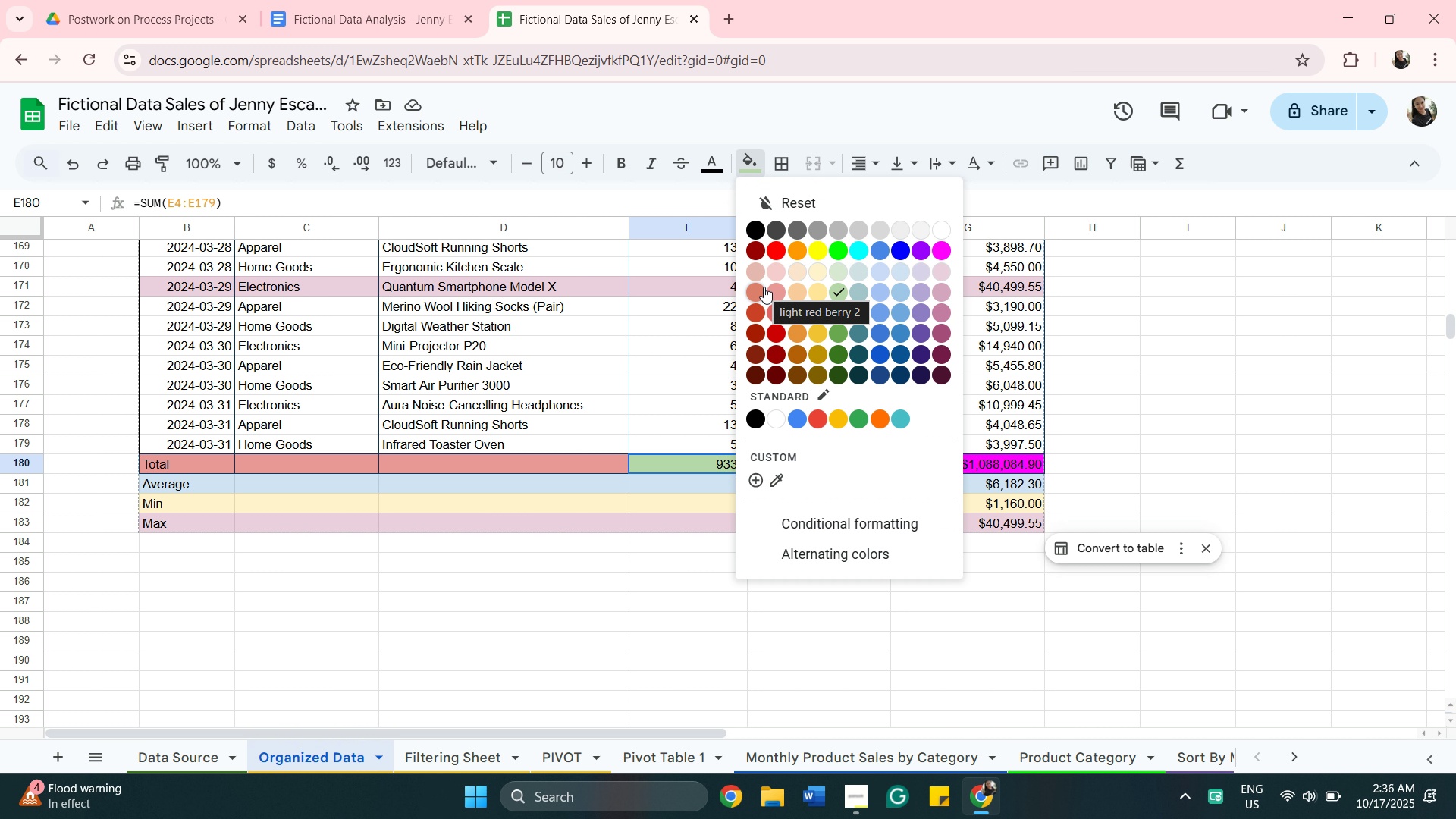 
wait(9.41)
 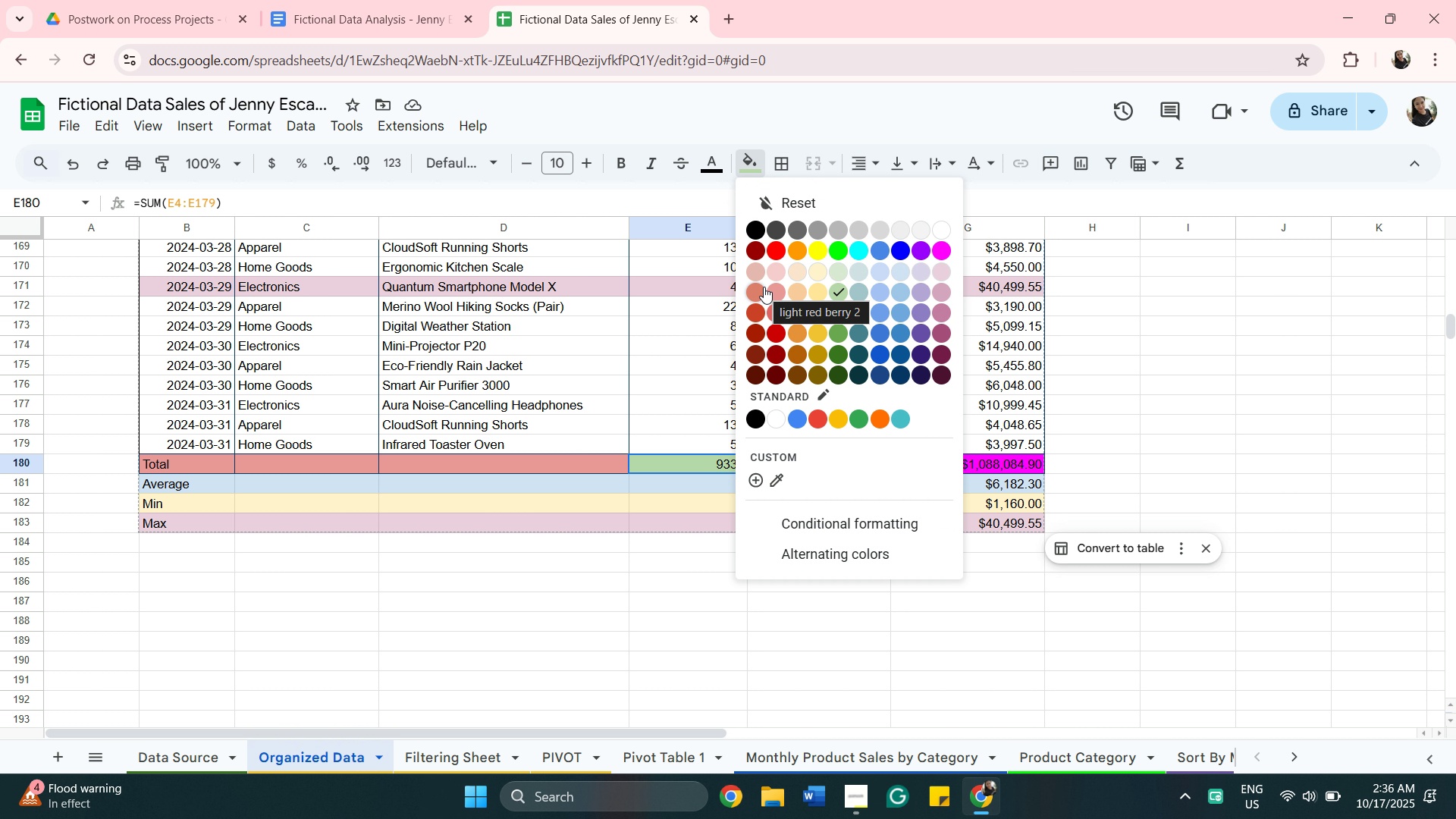 
left_click([839, 252])
 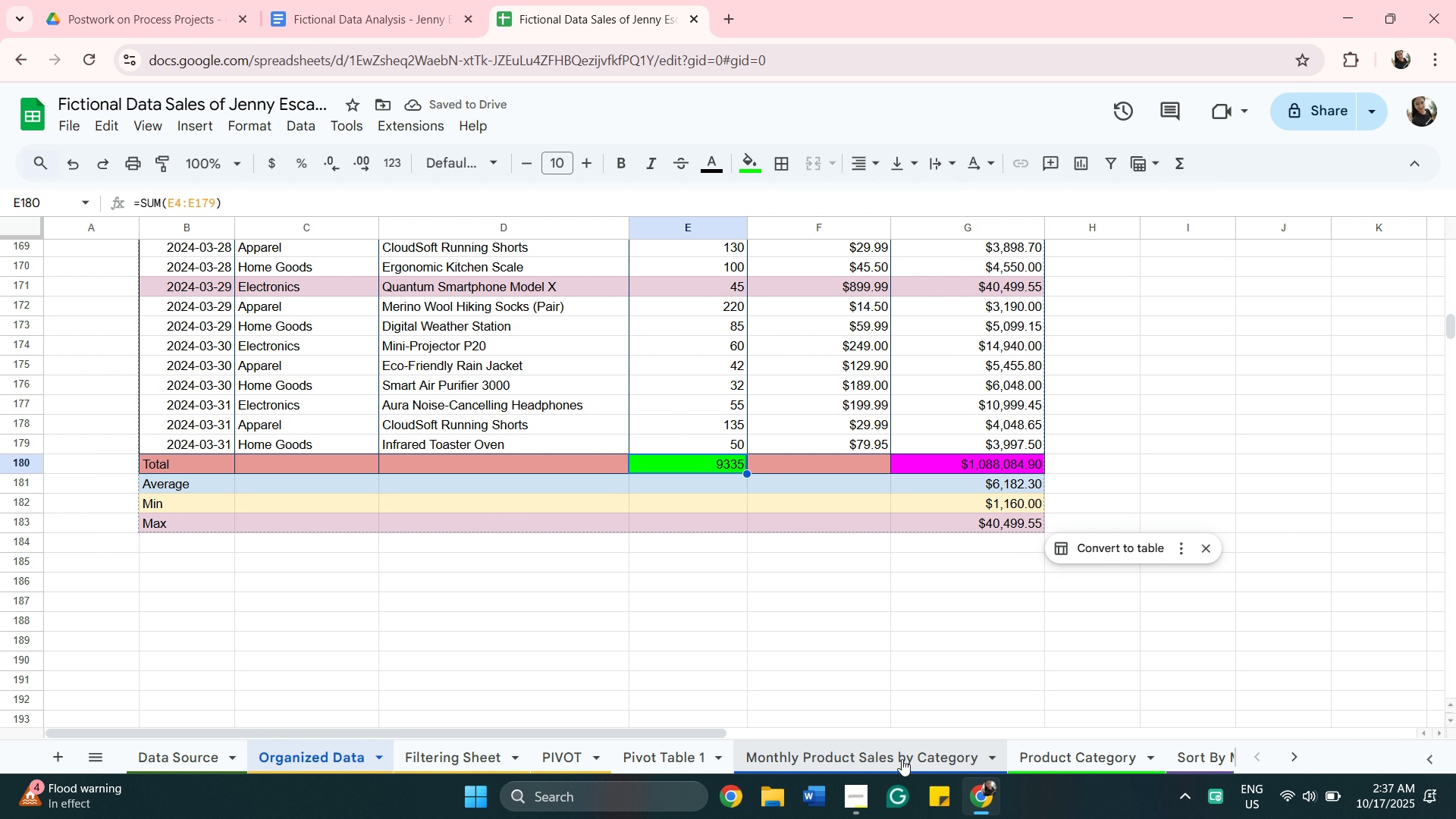 
wait(6.83)
 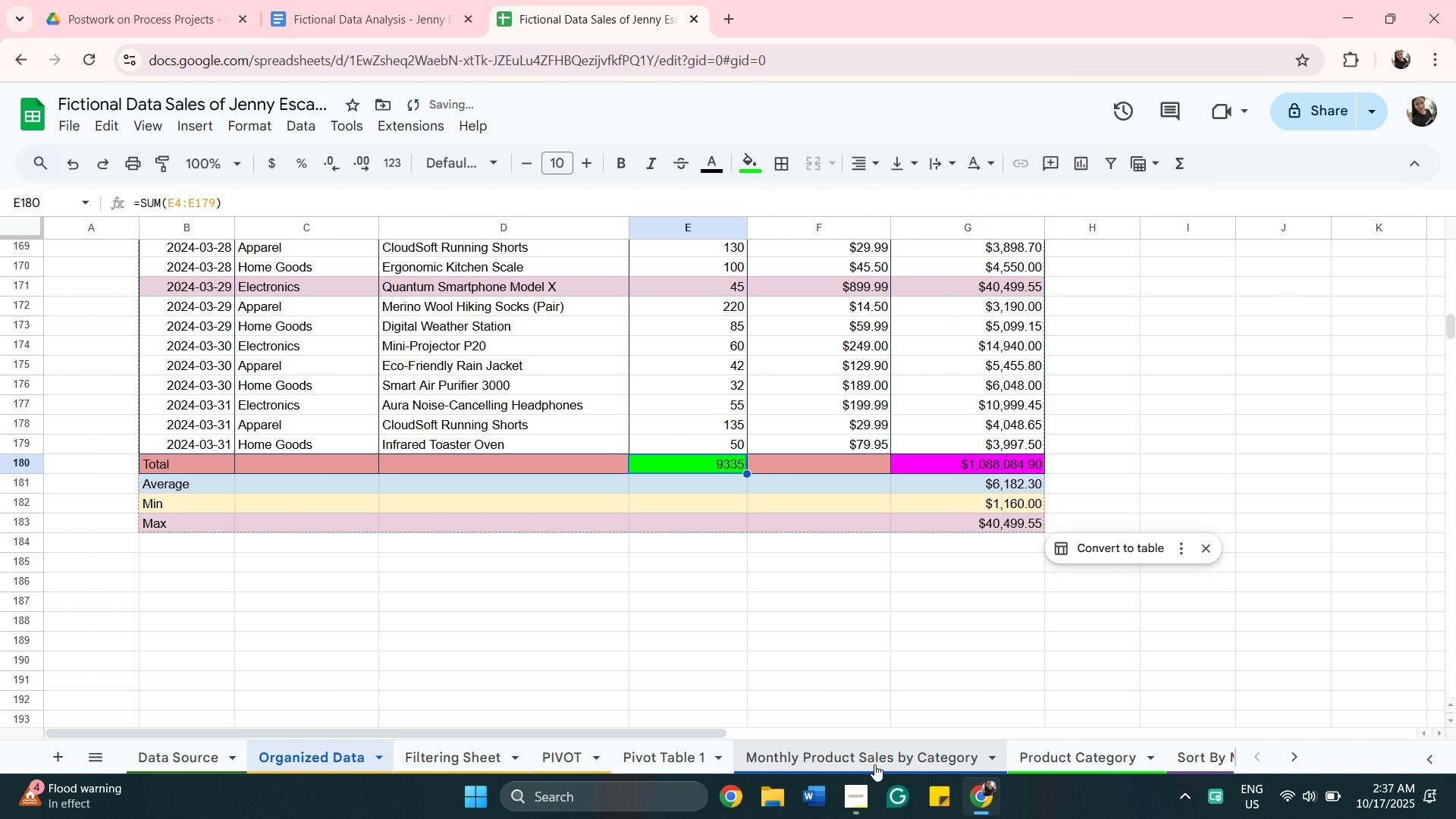 
left_click([642, 758])
 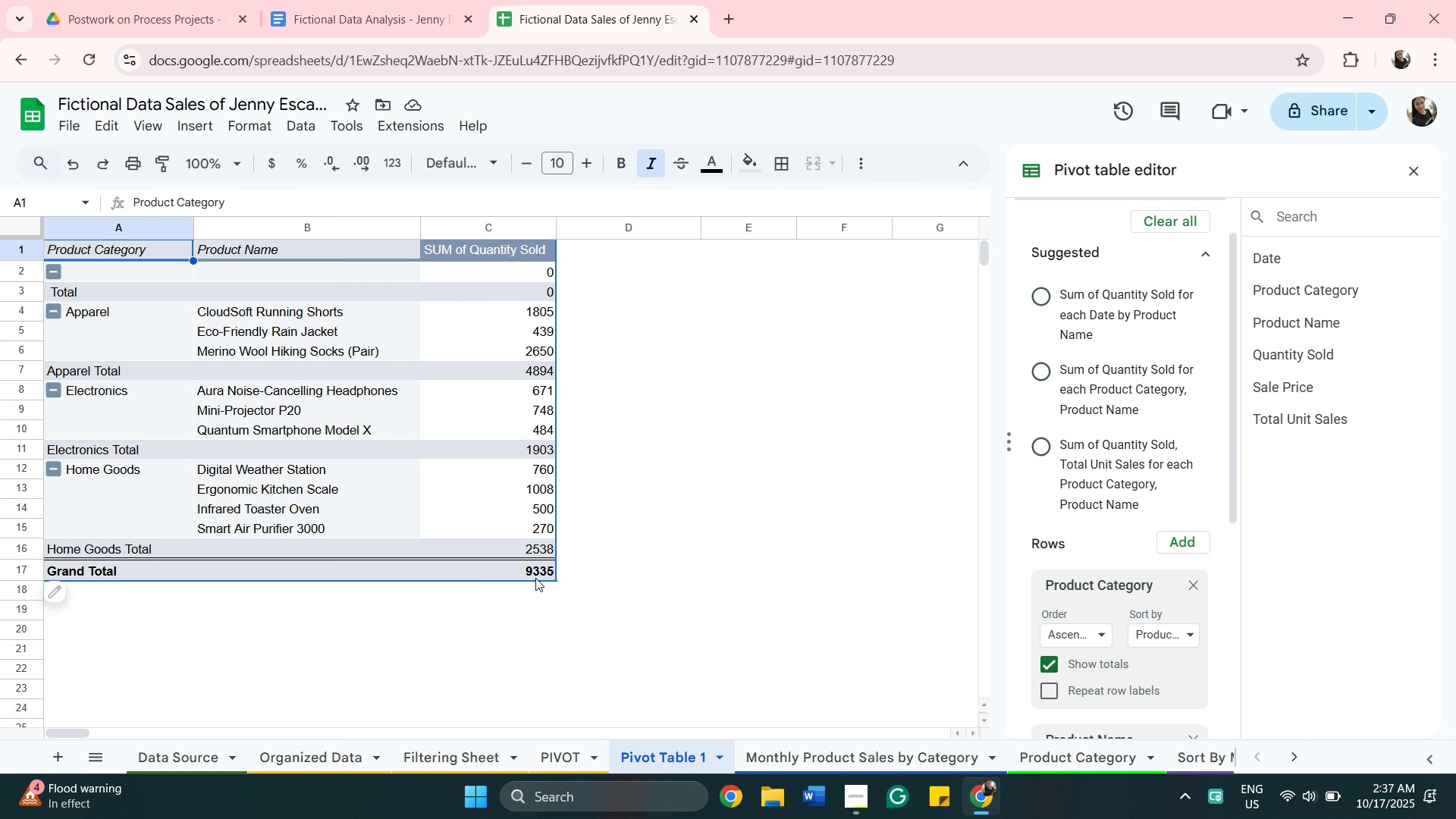 
wait(5.24)
 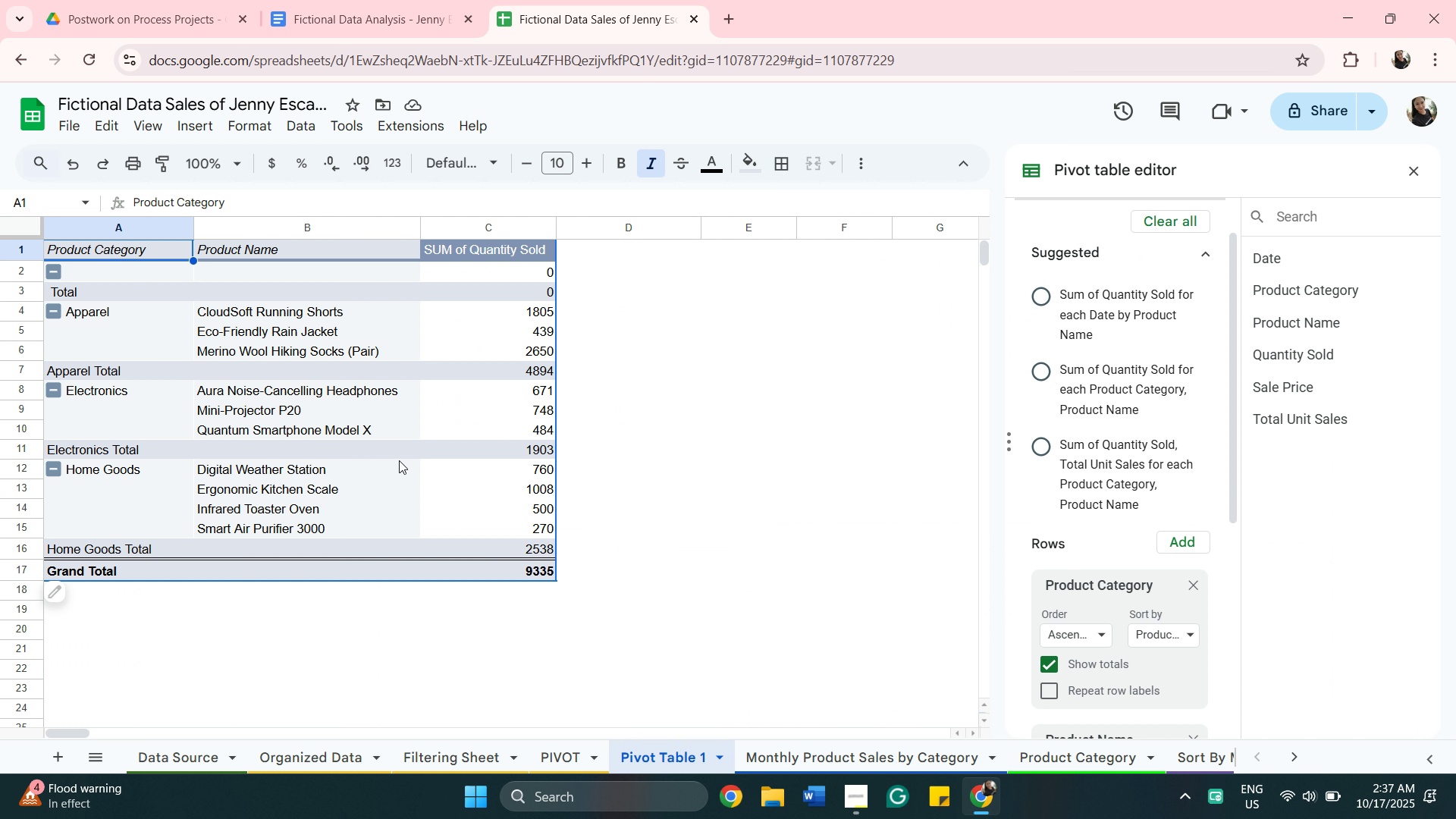 
left_click([535, 578])
 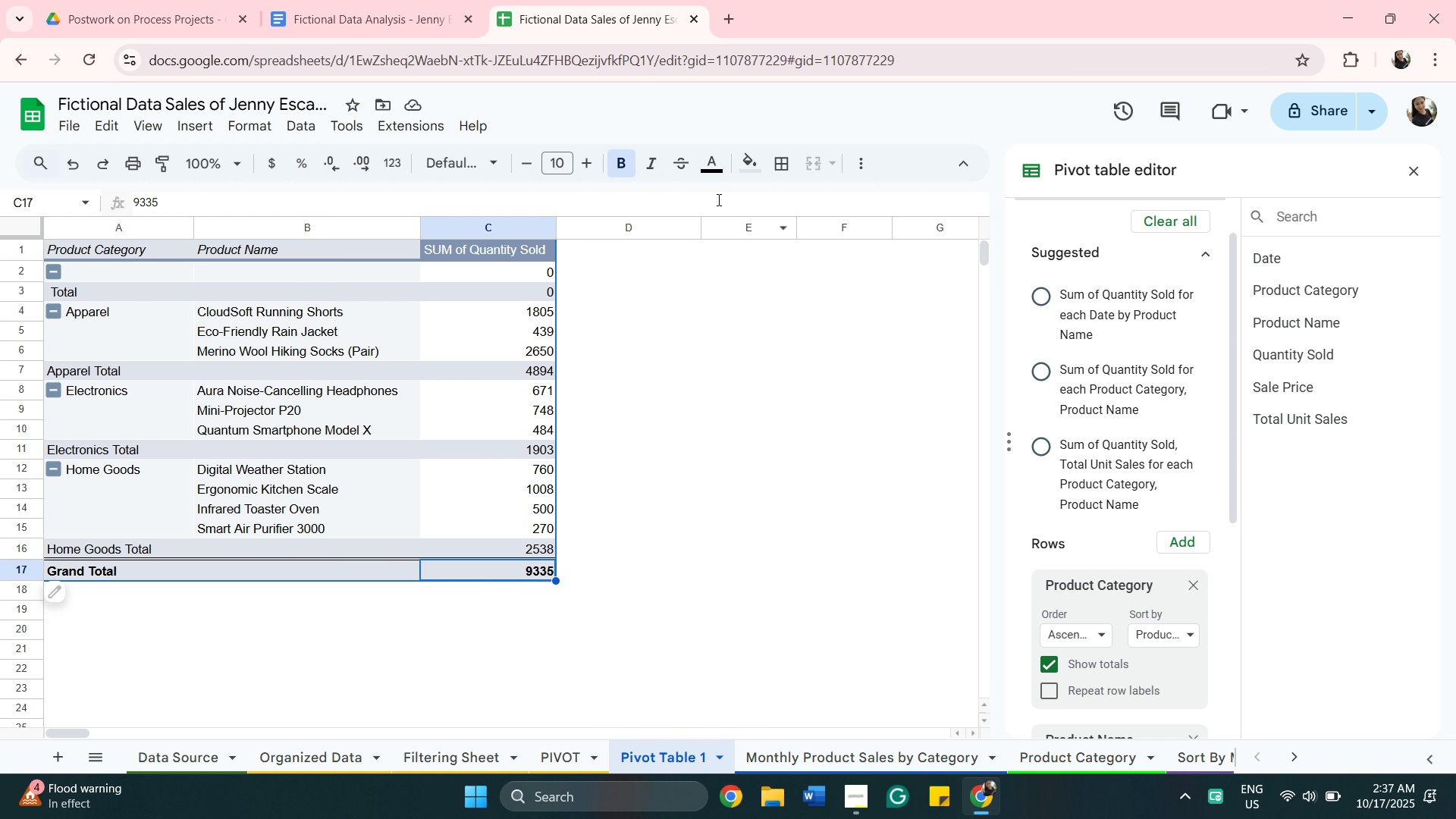 
left_click([713, 175])
 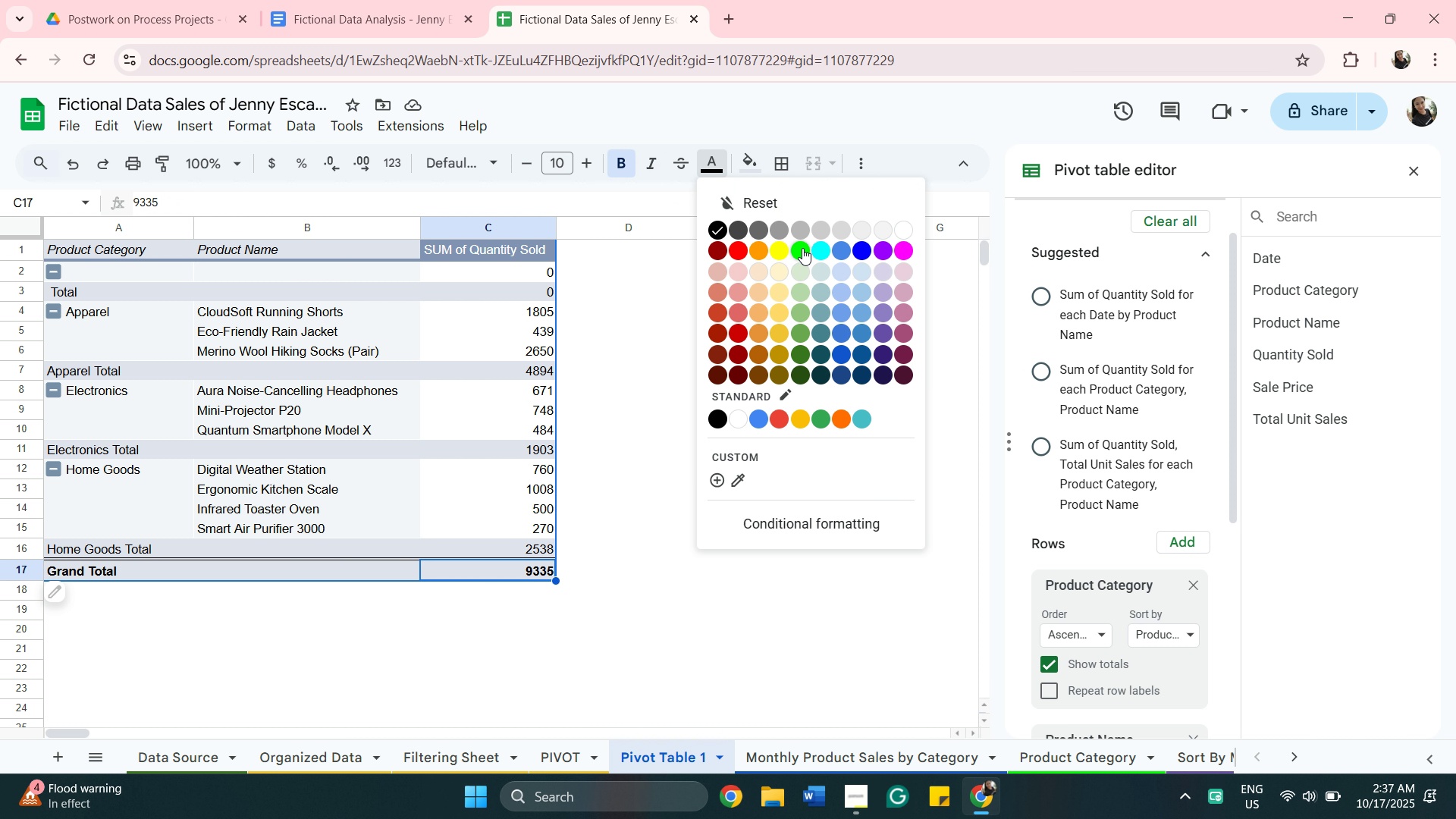 
left_click([802, 248])
 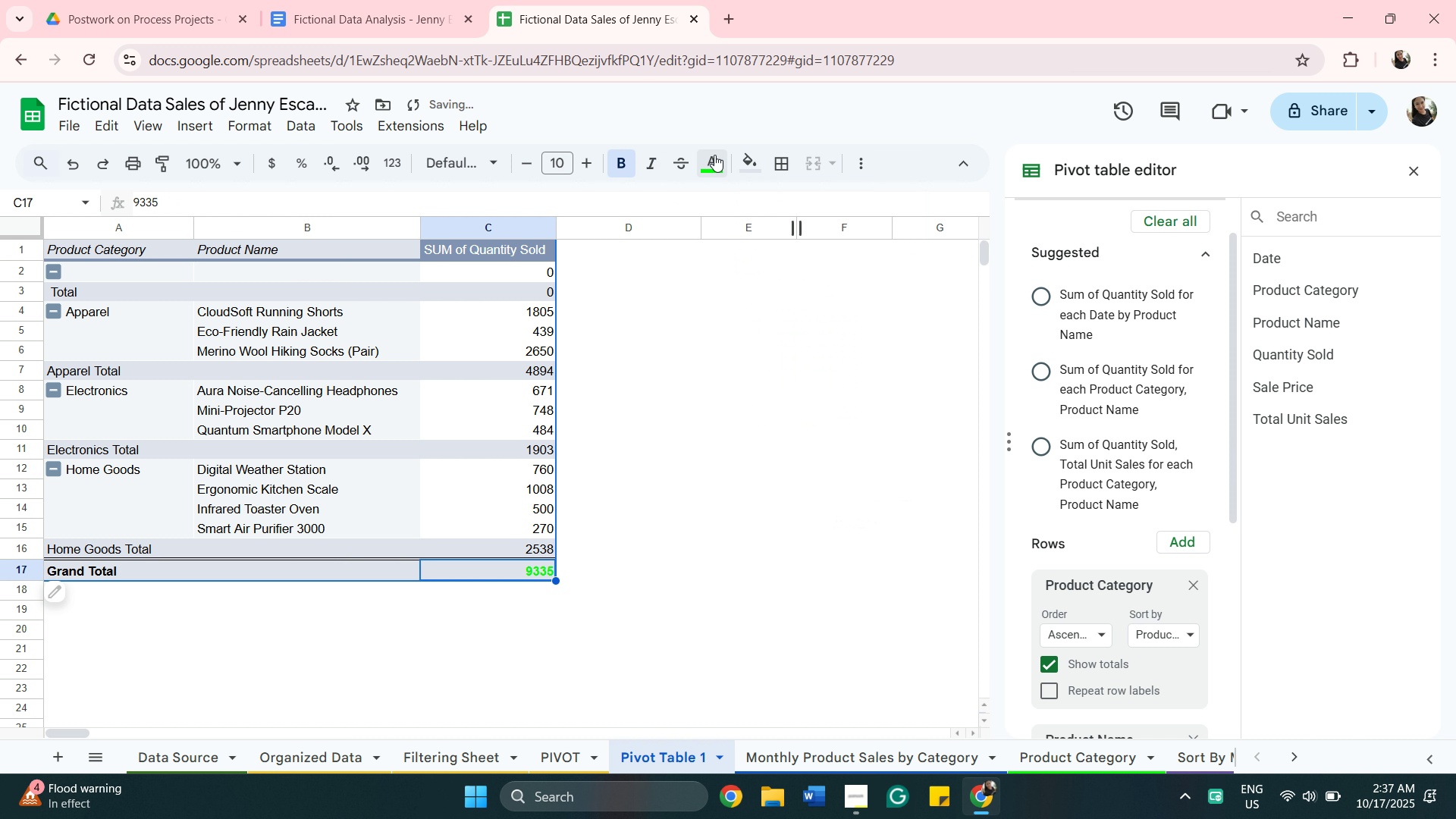 
left_click([713, 155])
 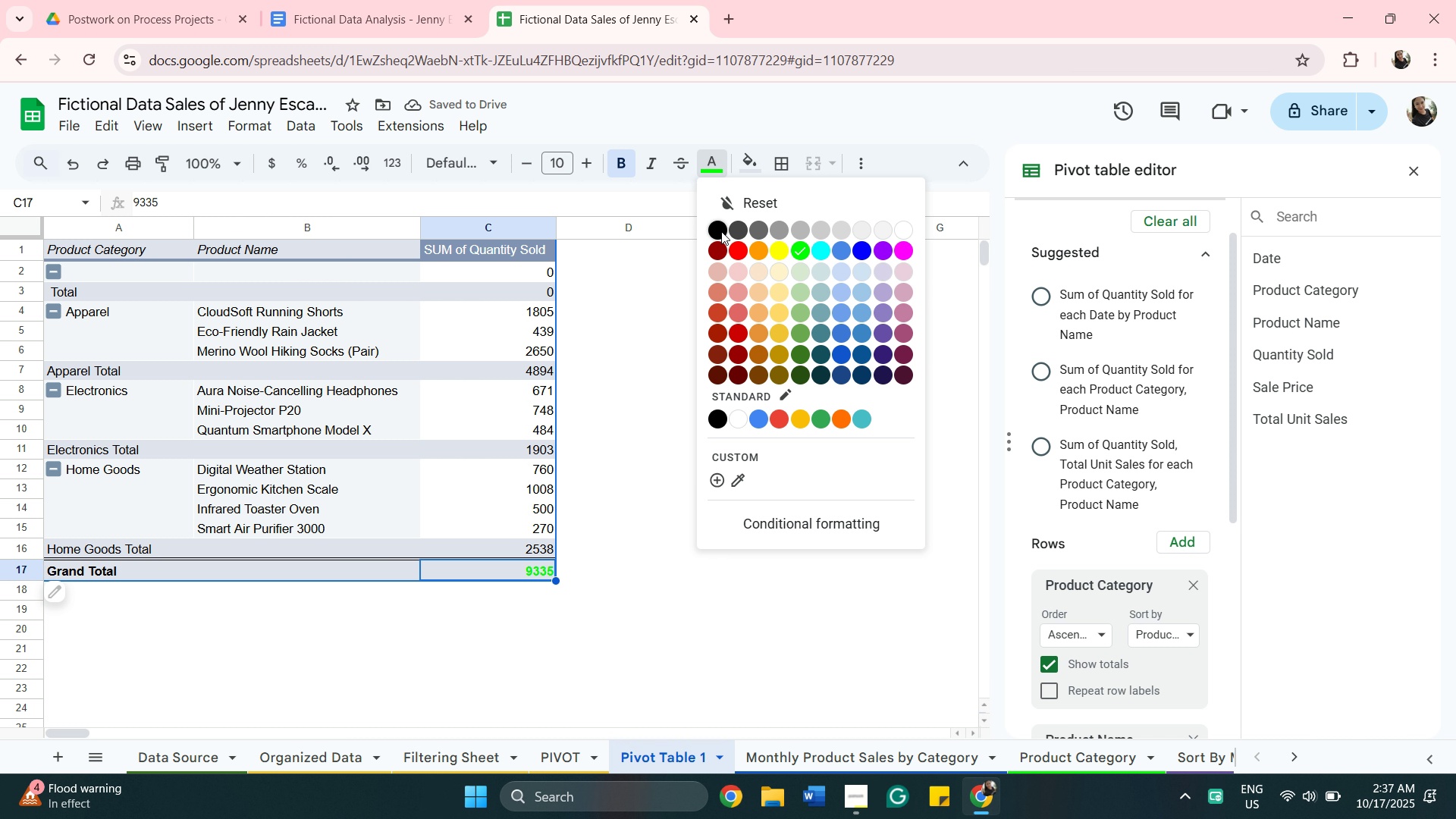 
left_click([721, 231])
 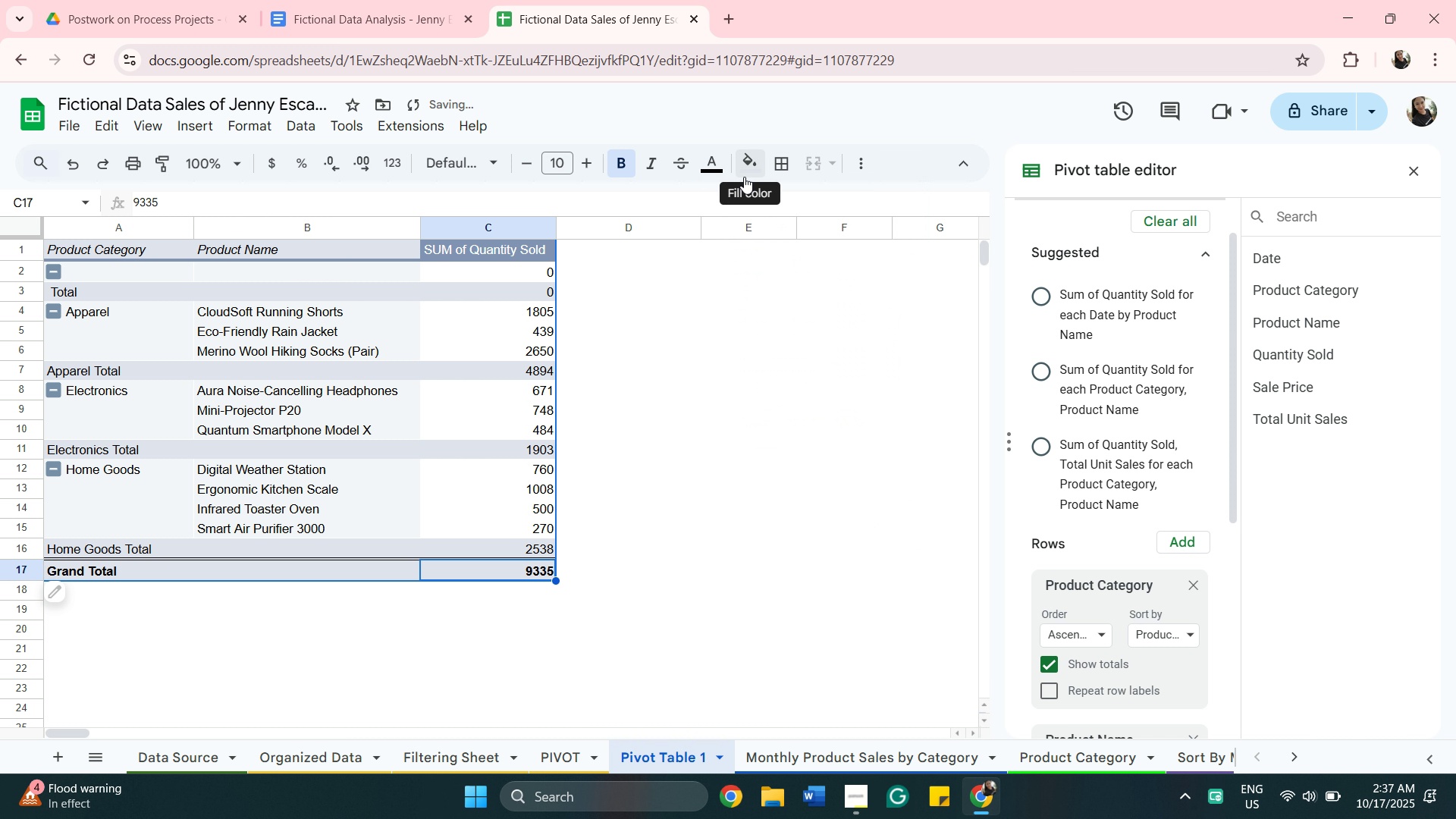 
left_click([745, 176])
 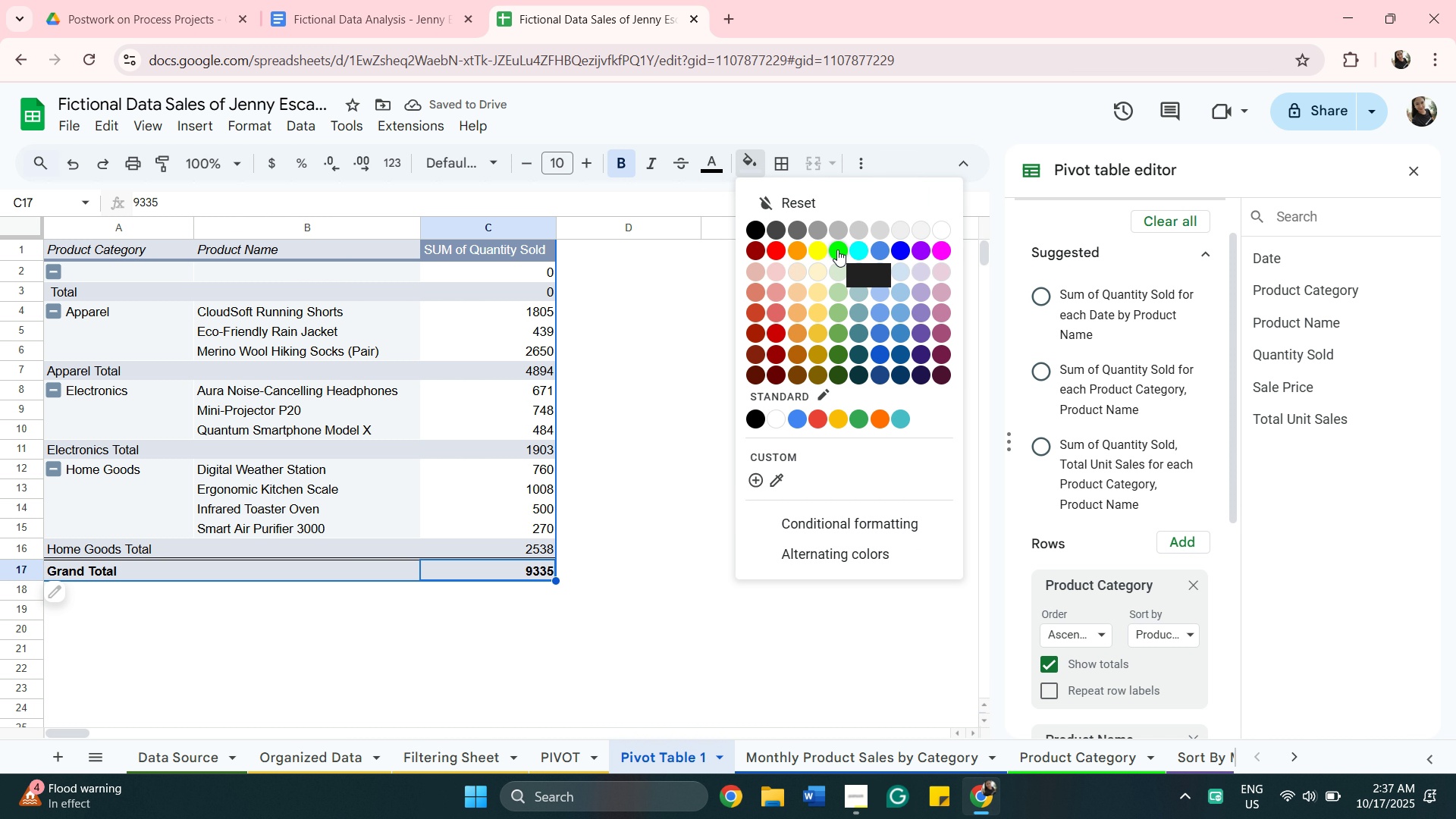 
left_click([837, 249])
 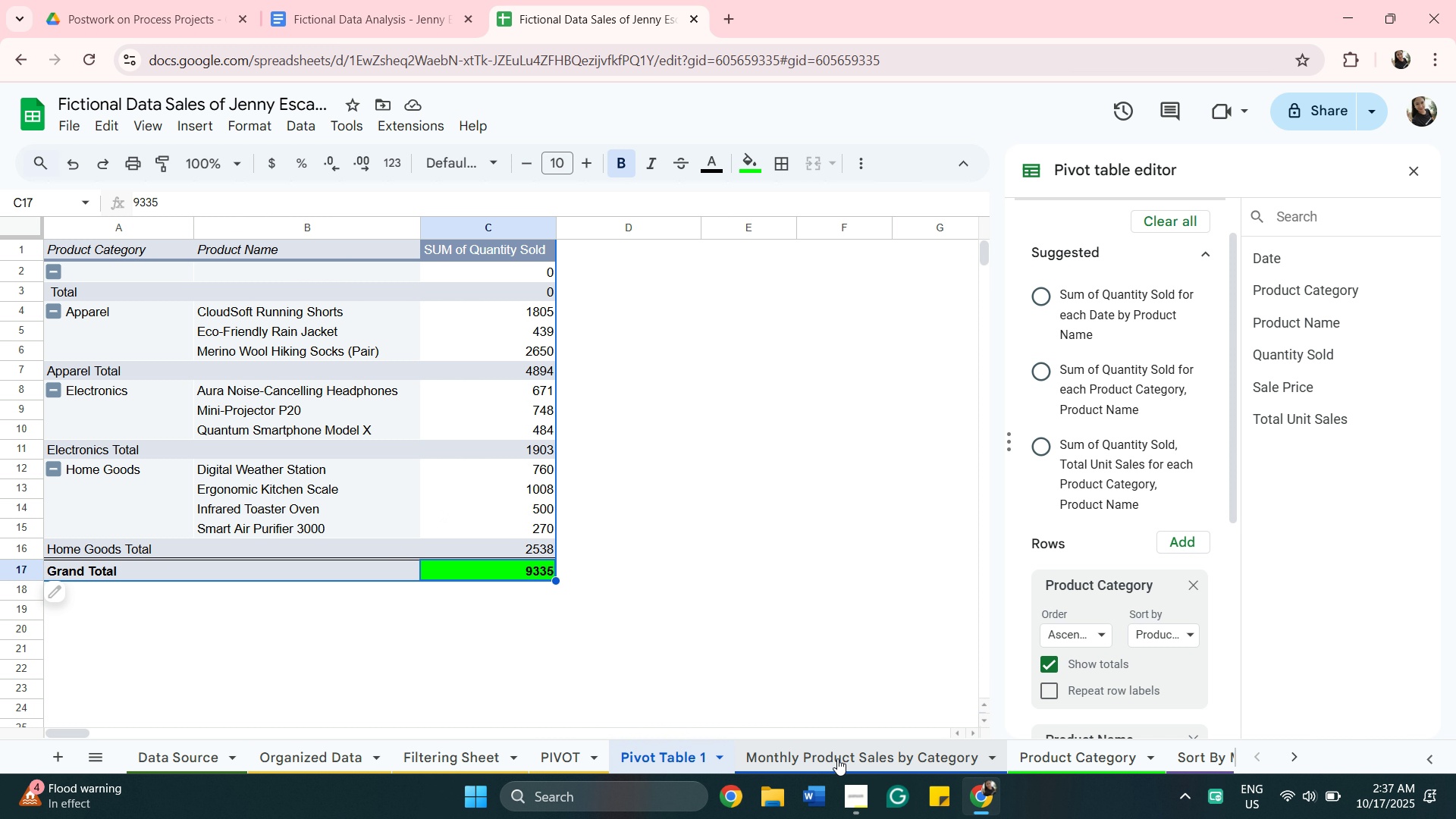 
wait(26.64)
 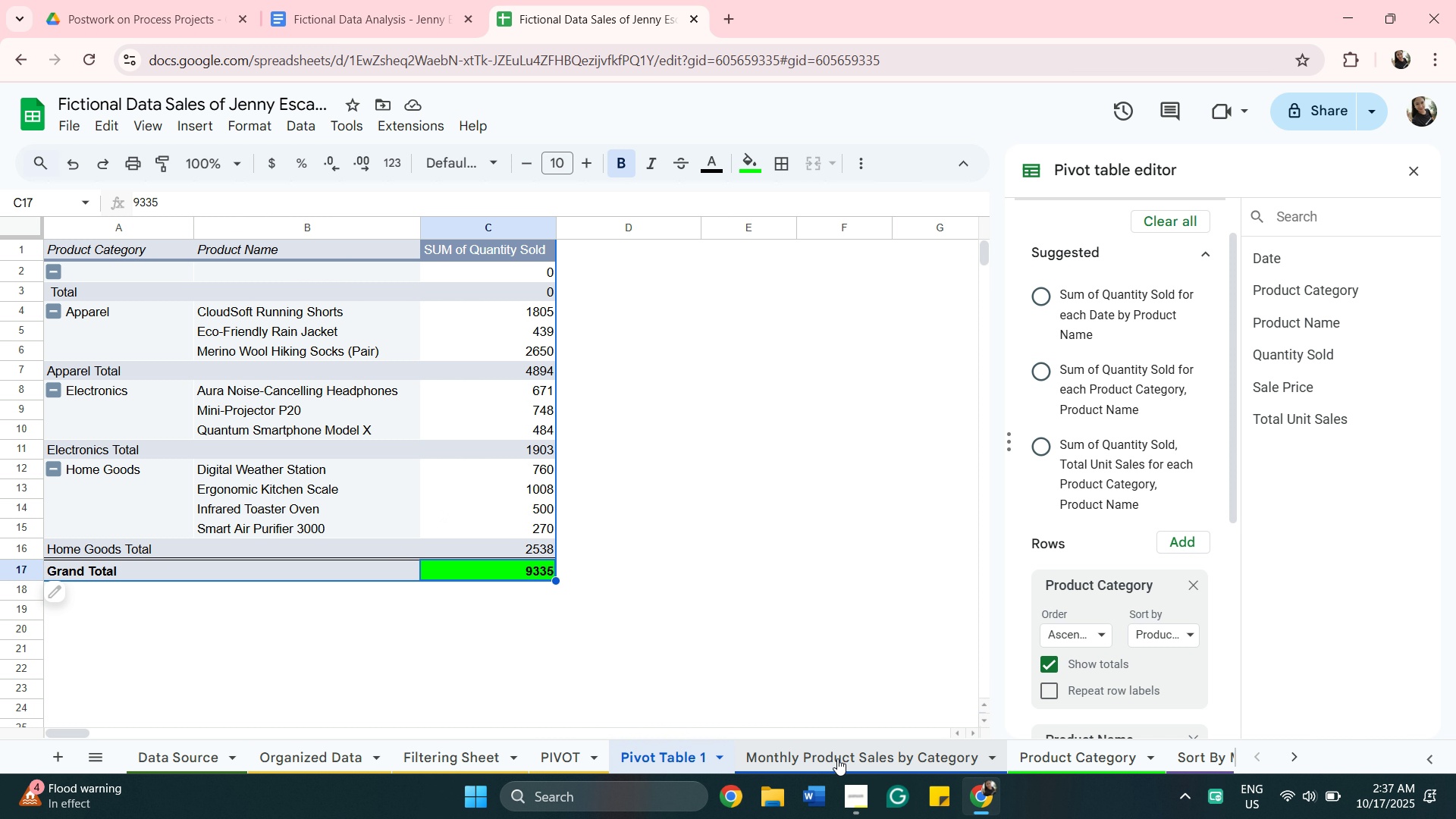 
scroll: coordinate [698, 461], scroll_direction: down, amount: 1.0
 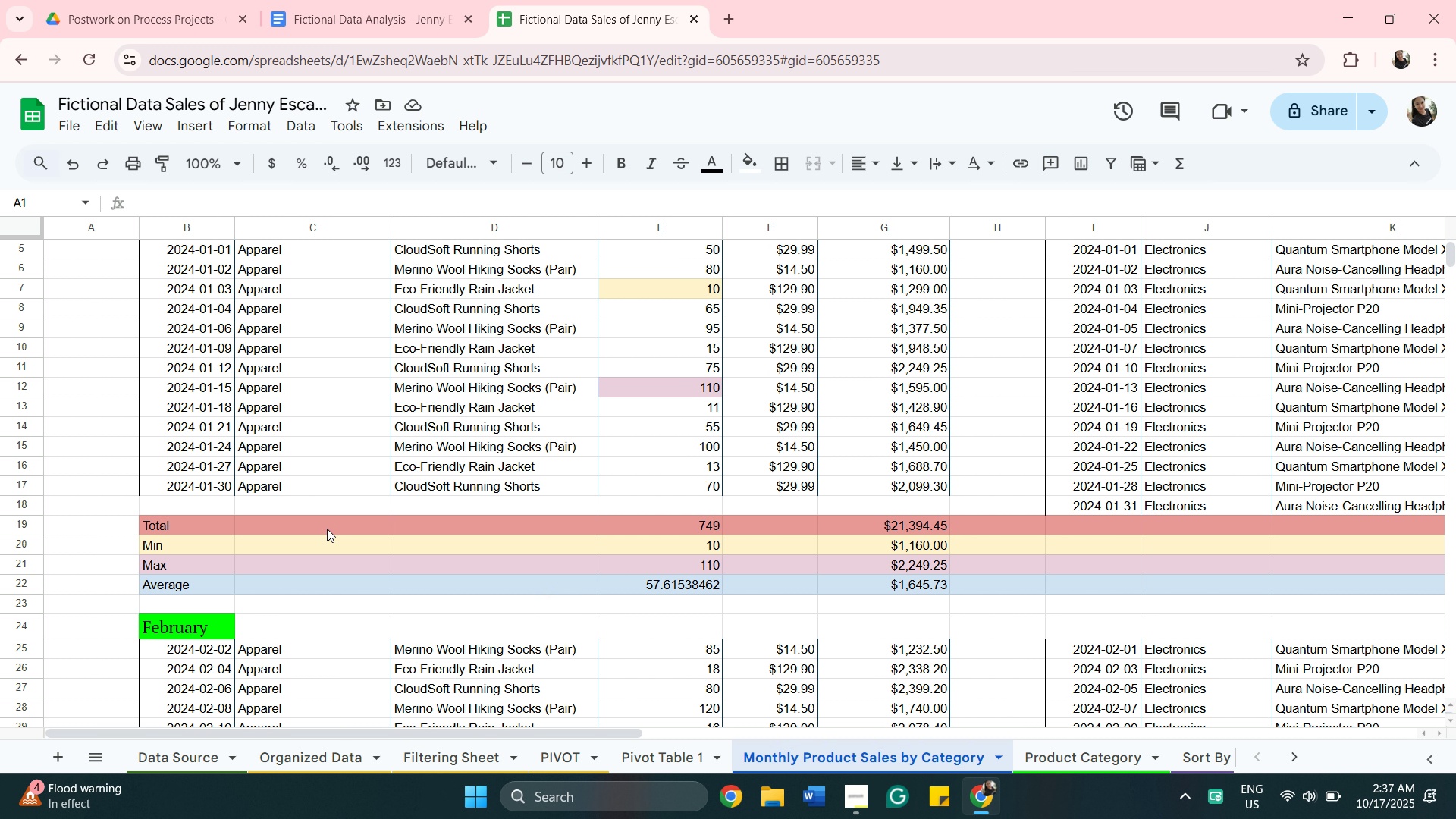 
scroll: coordinate [491, 523], scroll_direction: up, amount: 3.0
 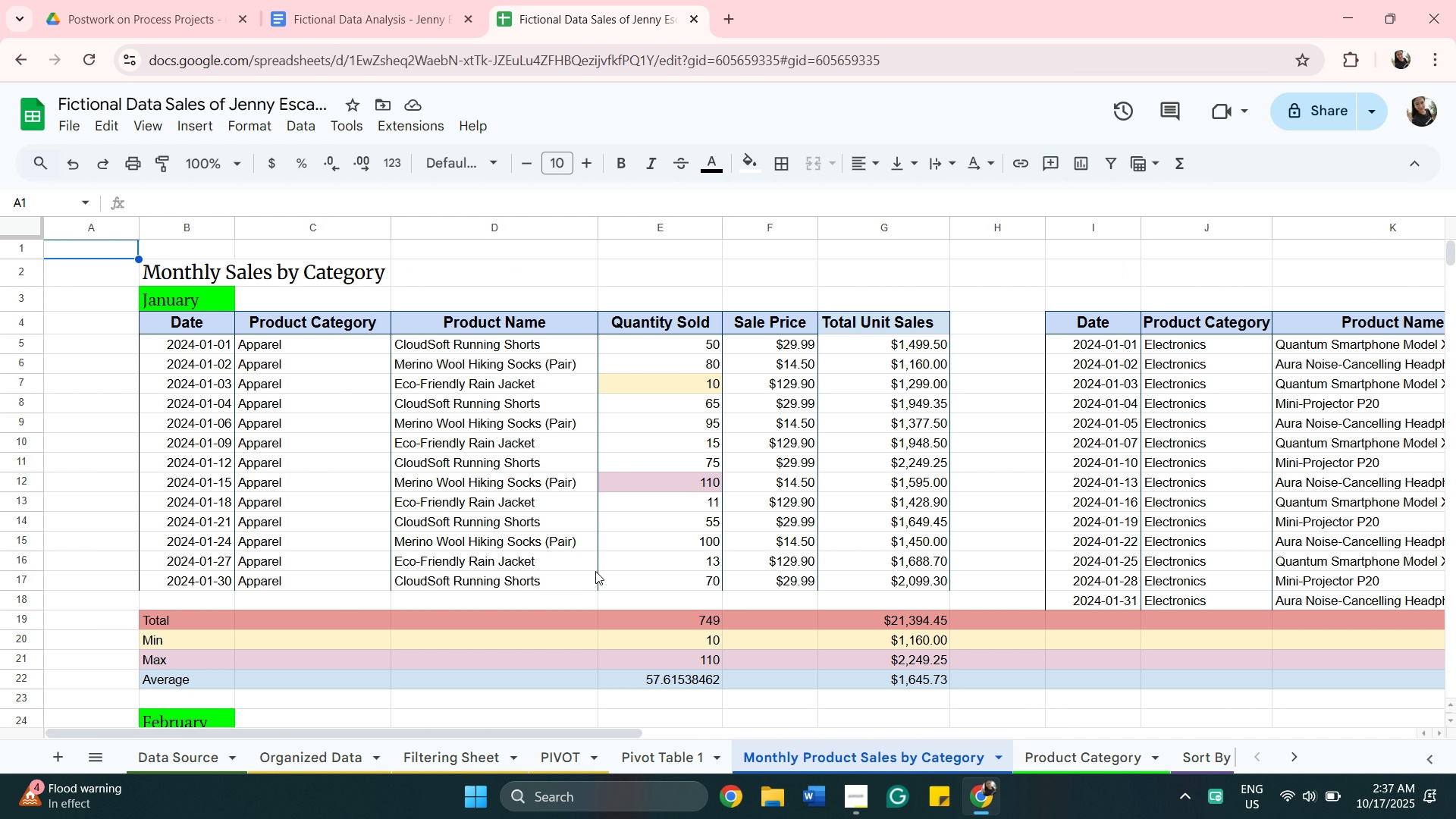 
scroll: coordinate [663, 571], scroll_direction: down, amount: 1.0
 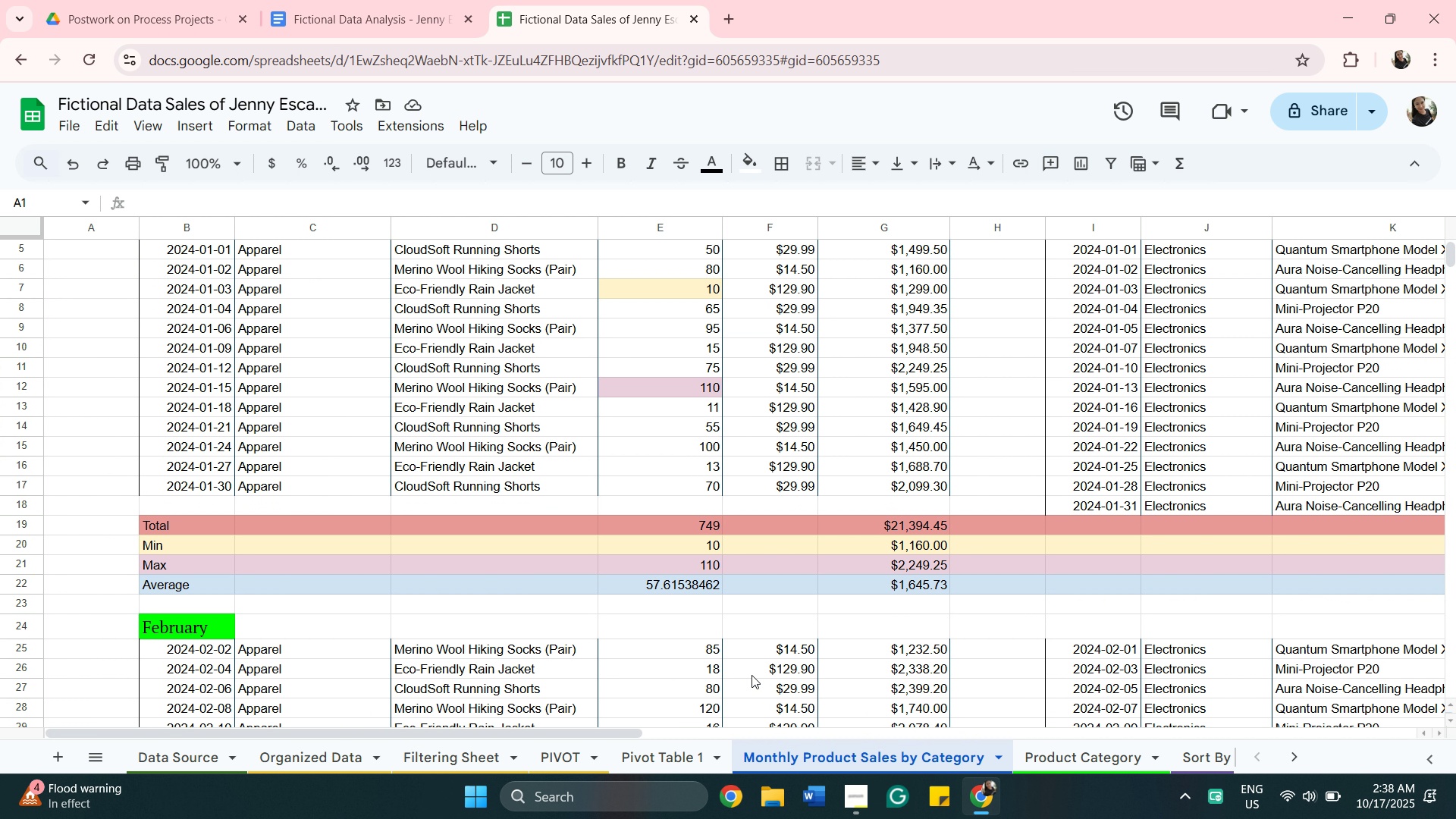 
scroll: coordinate [750, 670], scroll_direction: up, amount: 1.0
 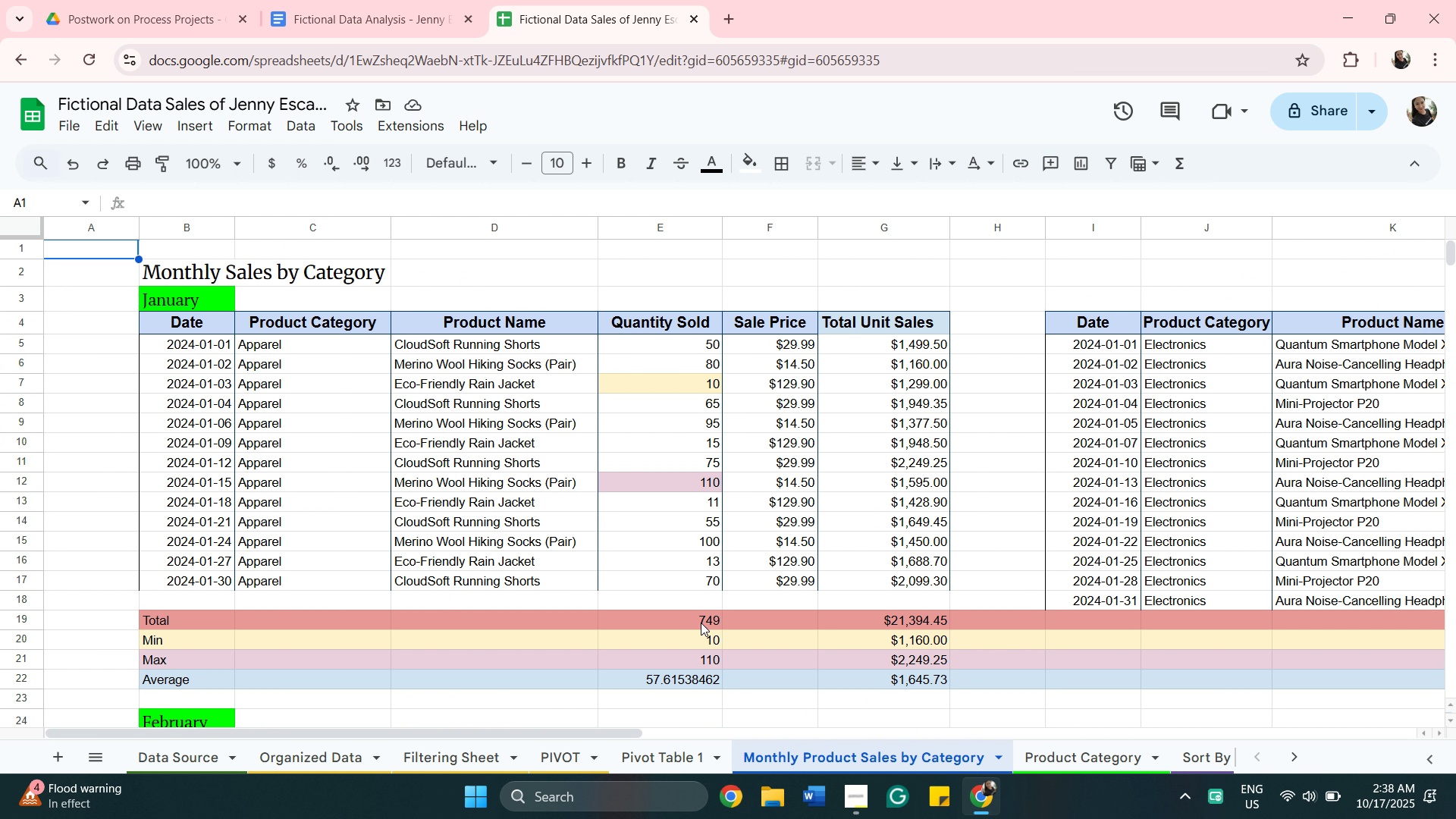 
wait(6.54)
 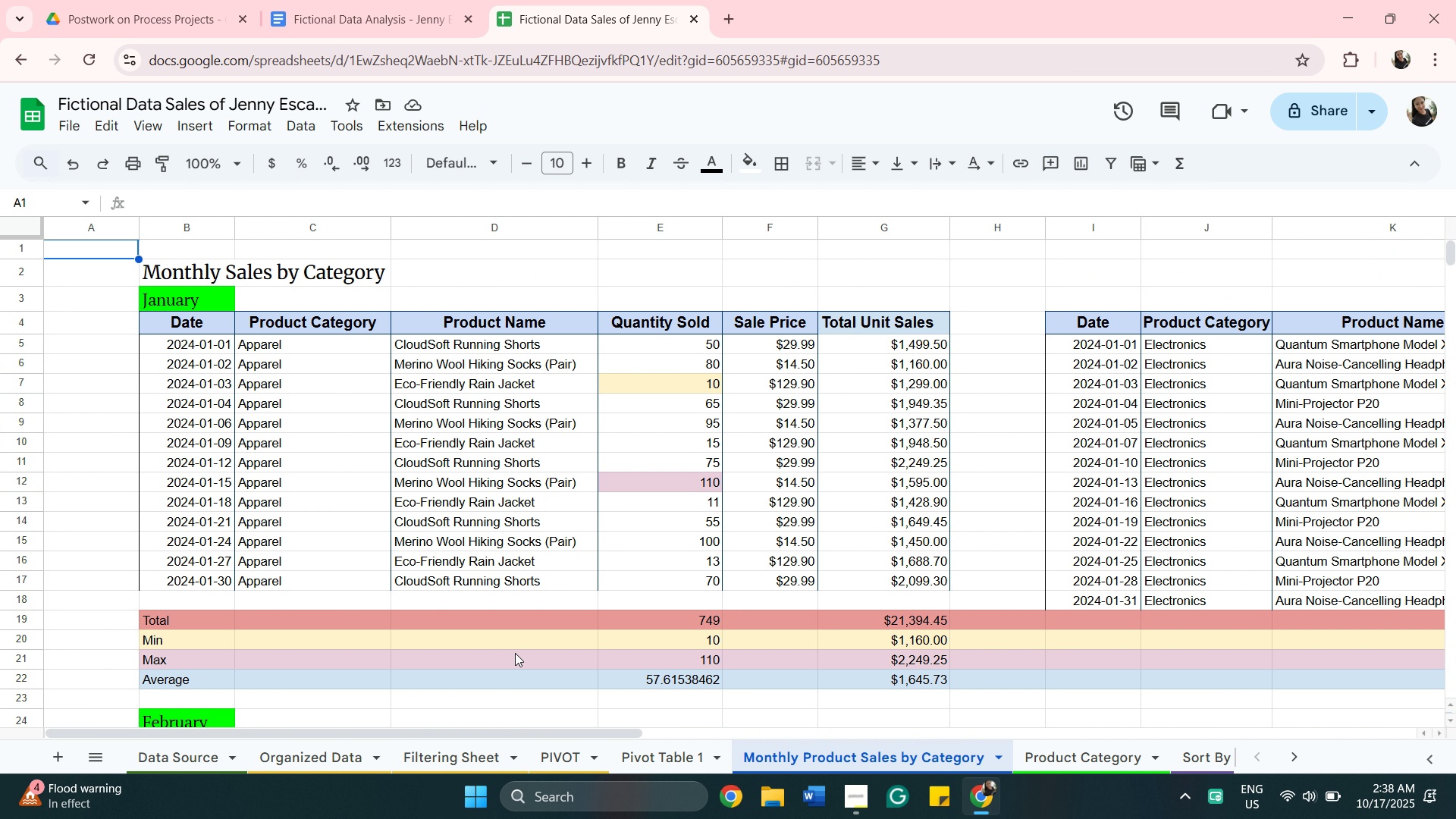 
left_click([678, 763])
 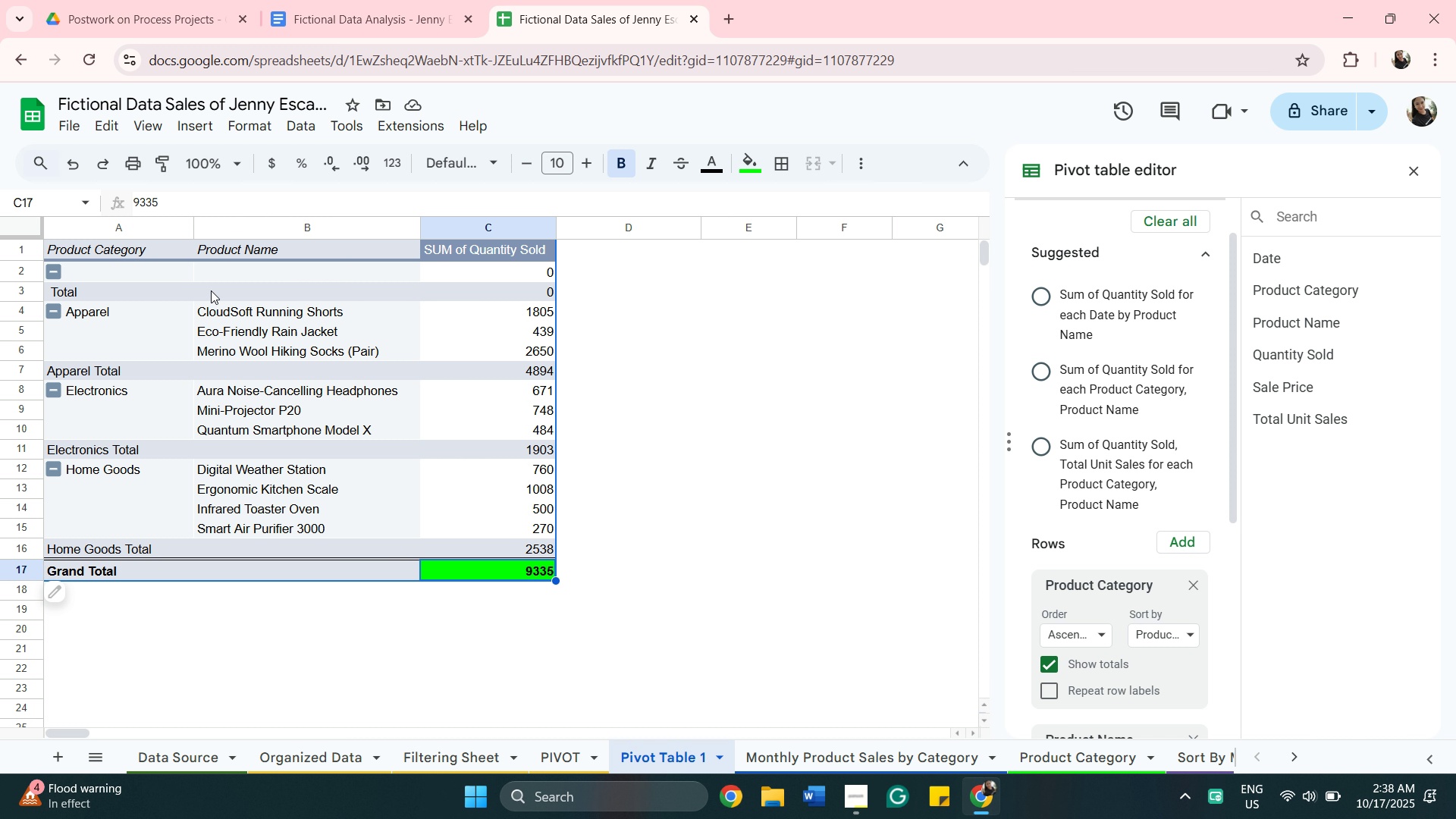 
mouse_move([91, 319])
 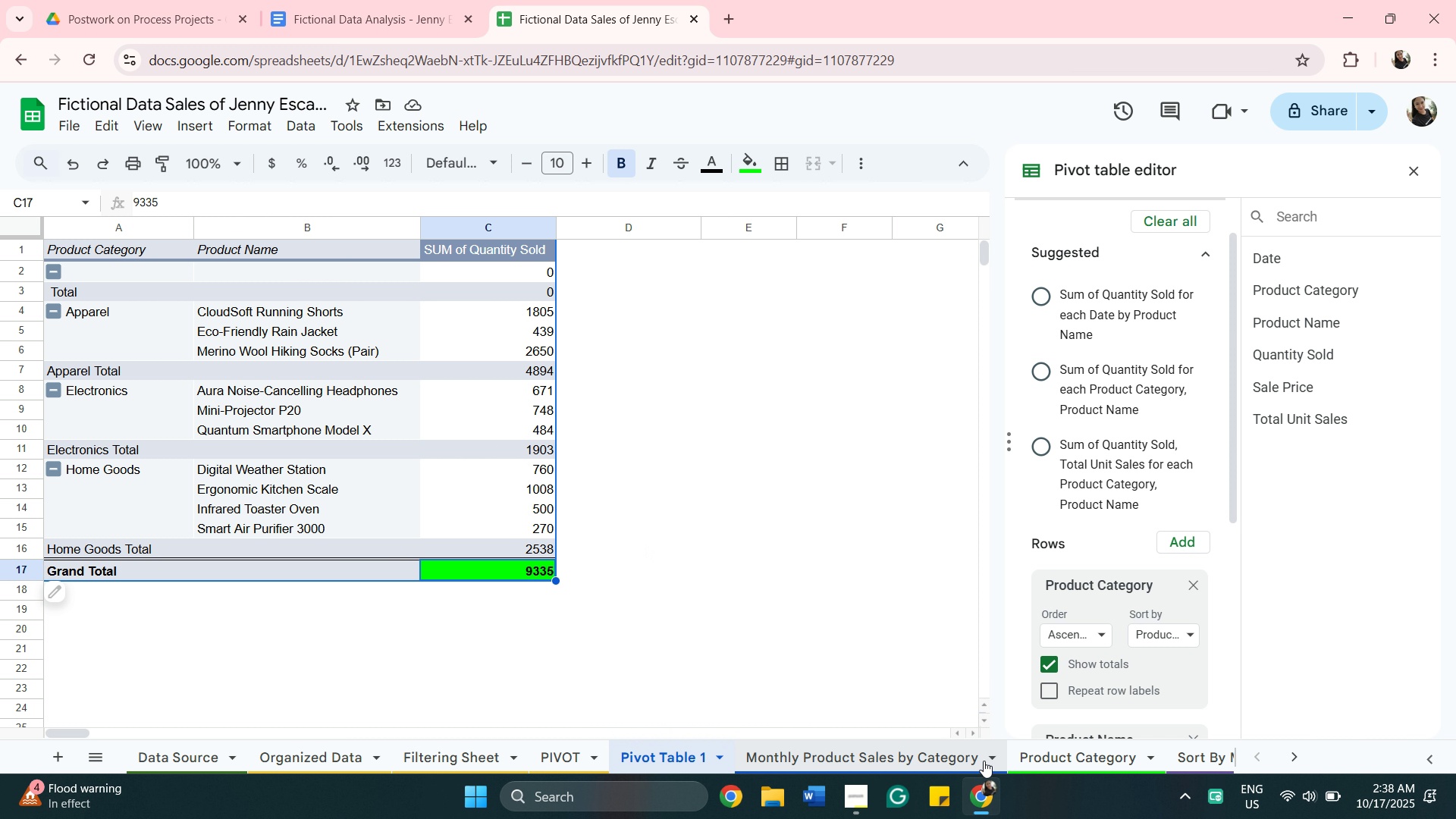 
wait(7.94)
 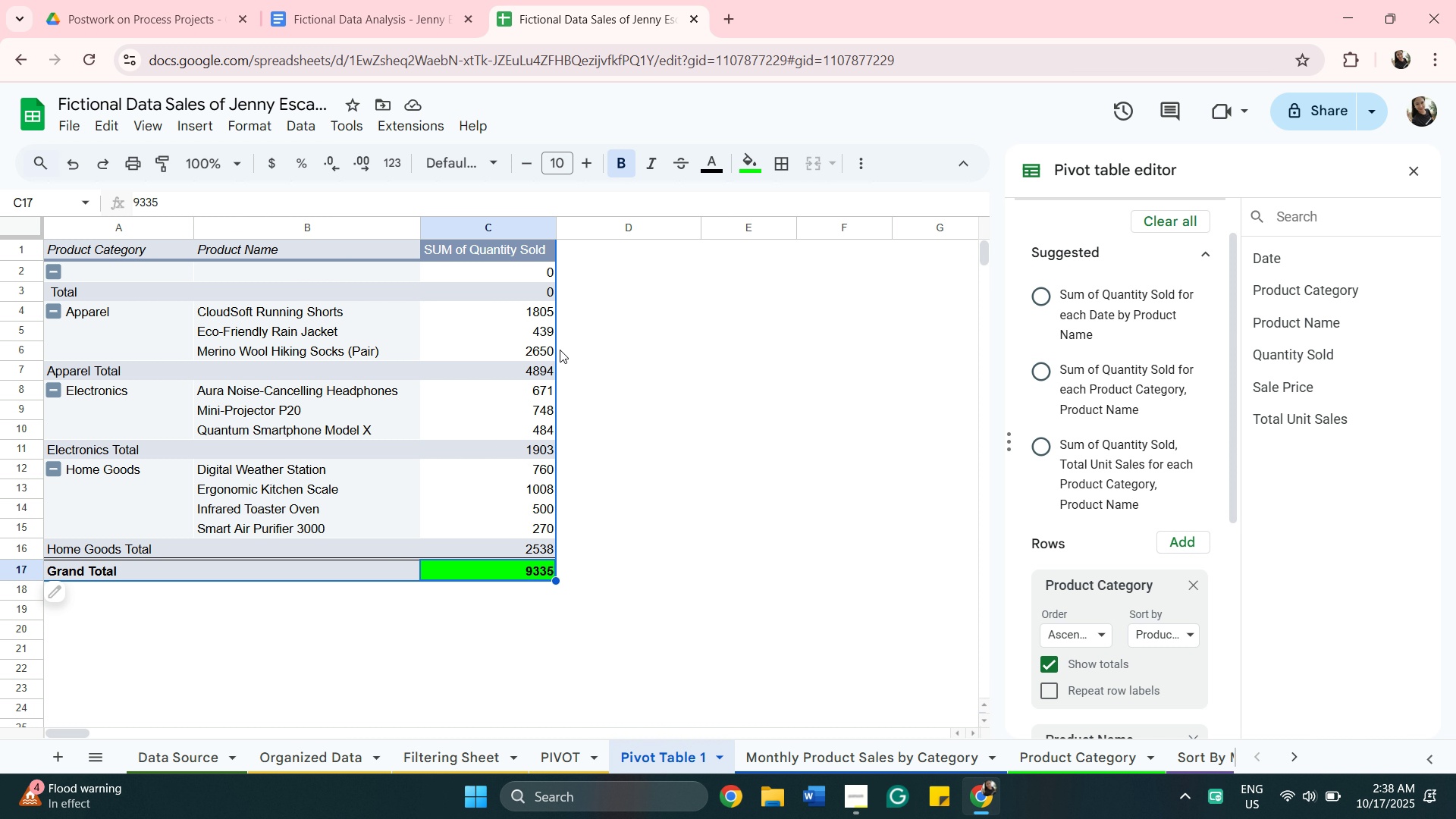 
left_click([1076, 755])
 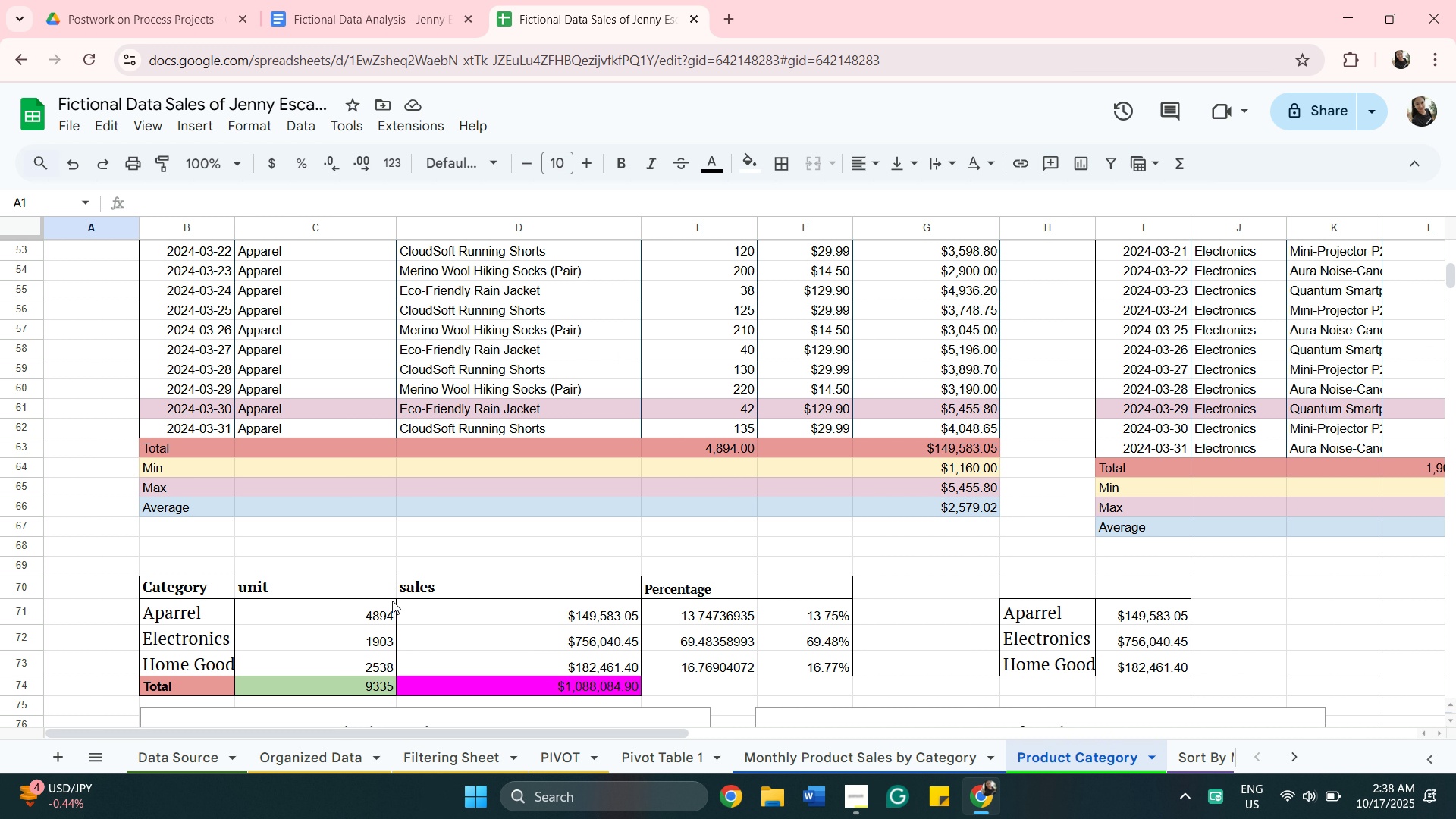 
wait(20.09)
 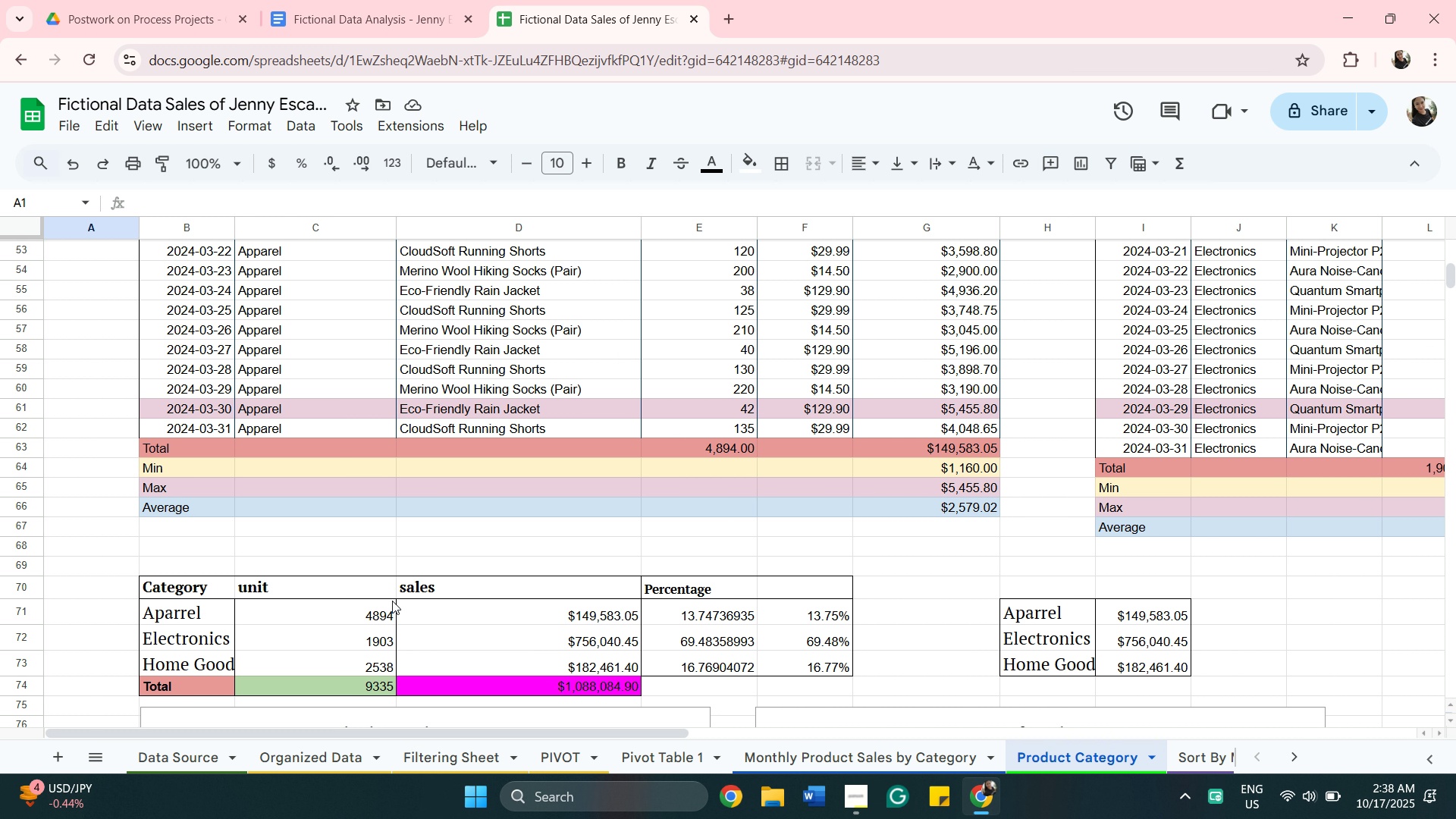 
left_click([658, 762])
 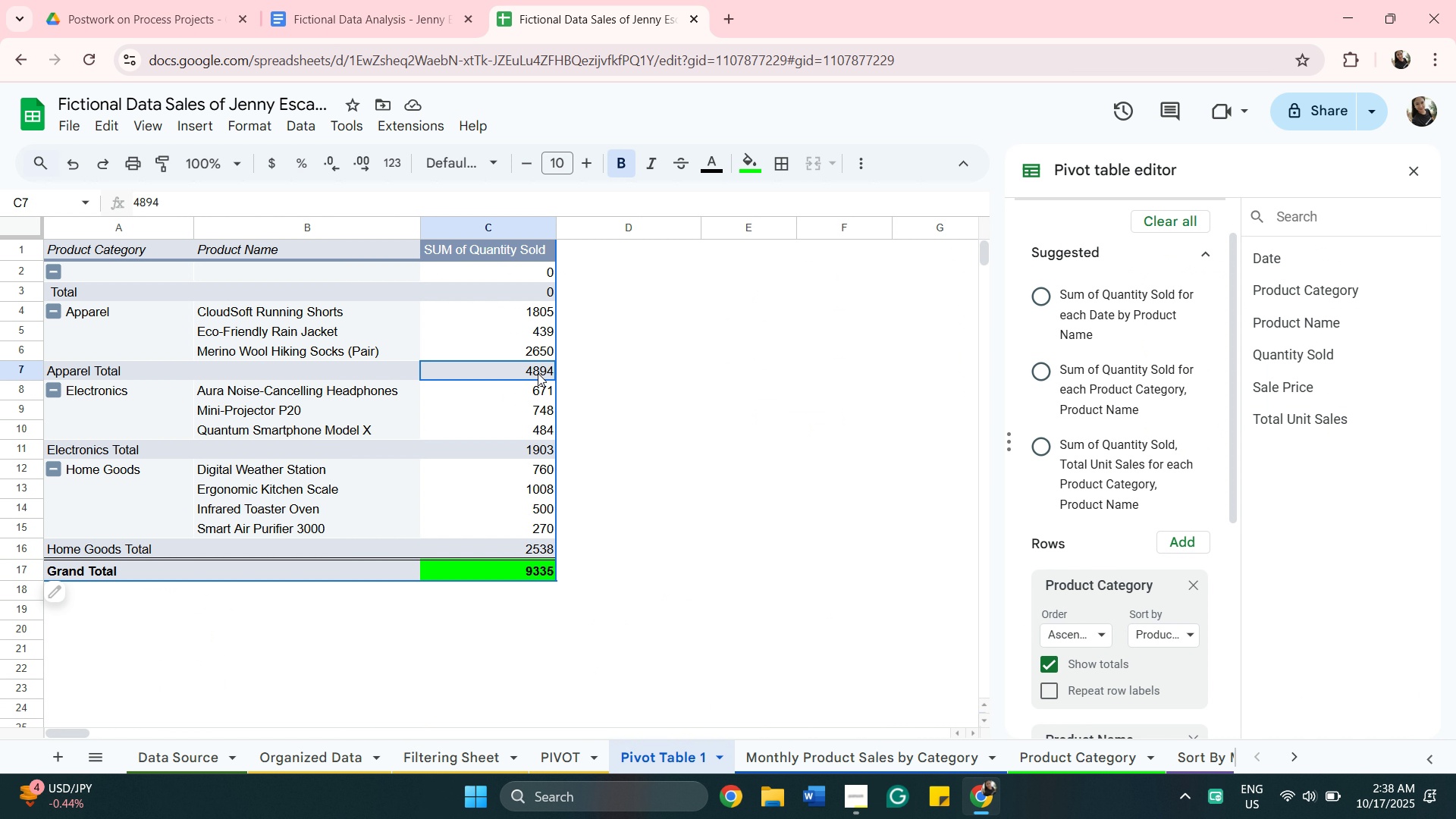 
wait(7.13)
 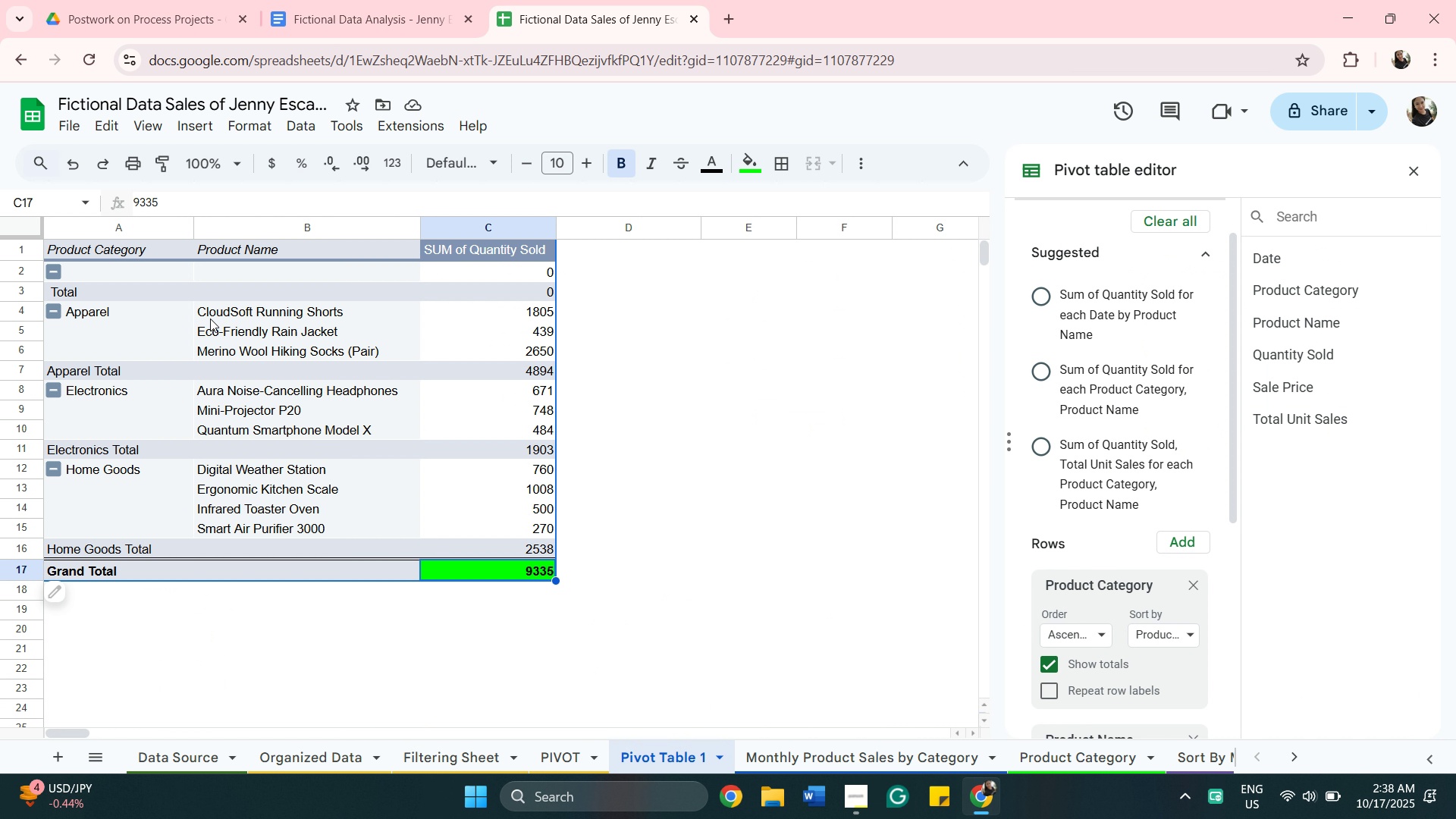 
left_click([538, 373])
 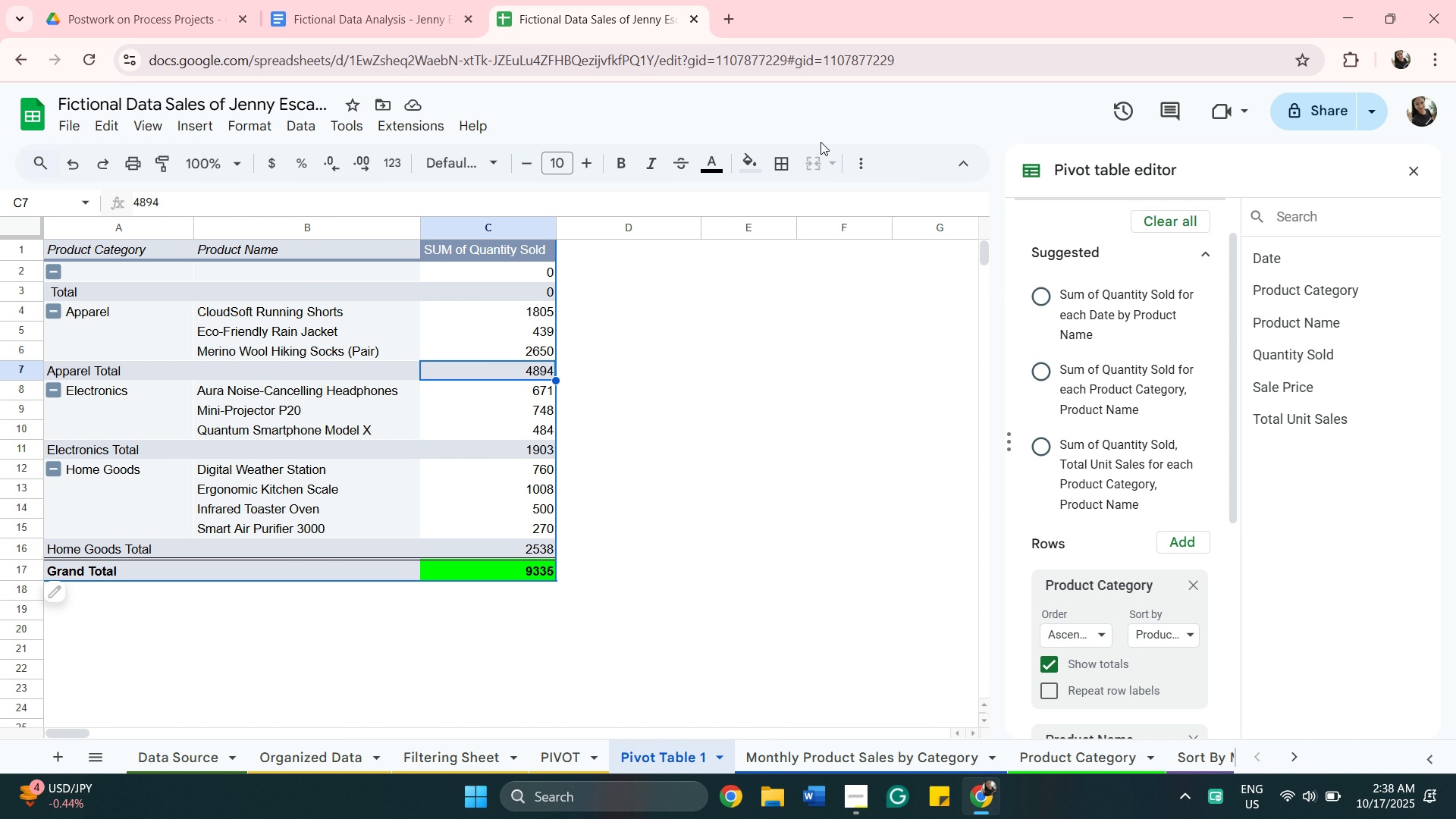 
mouse_move([736, 167])
 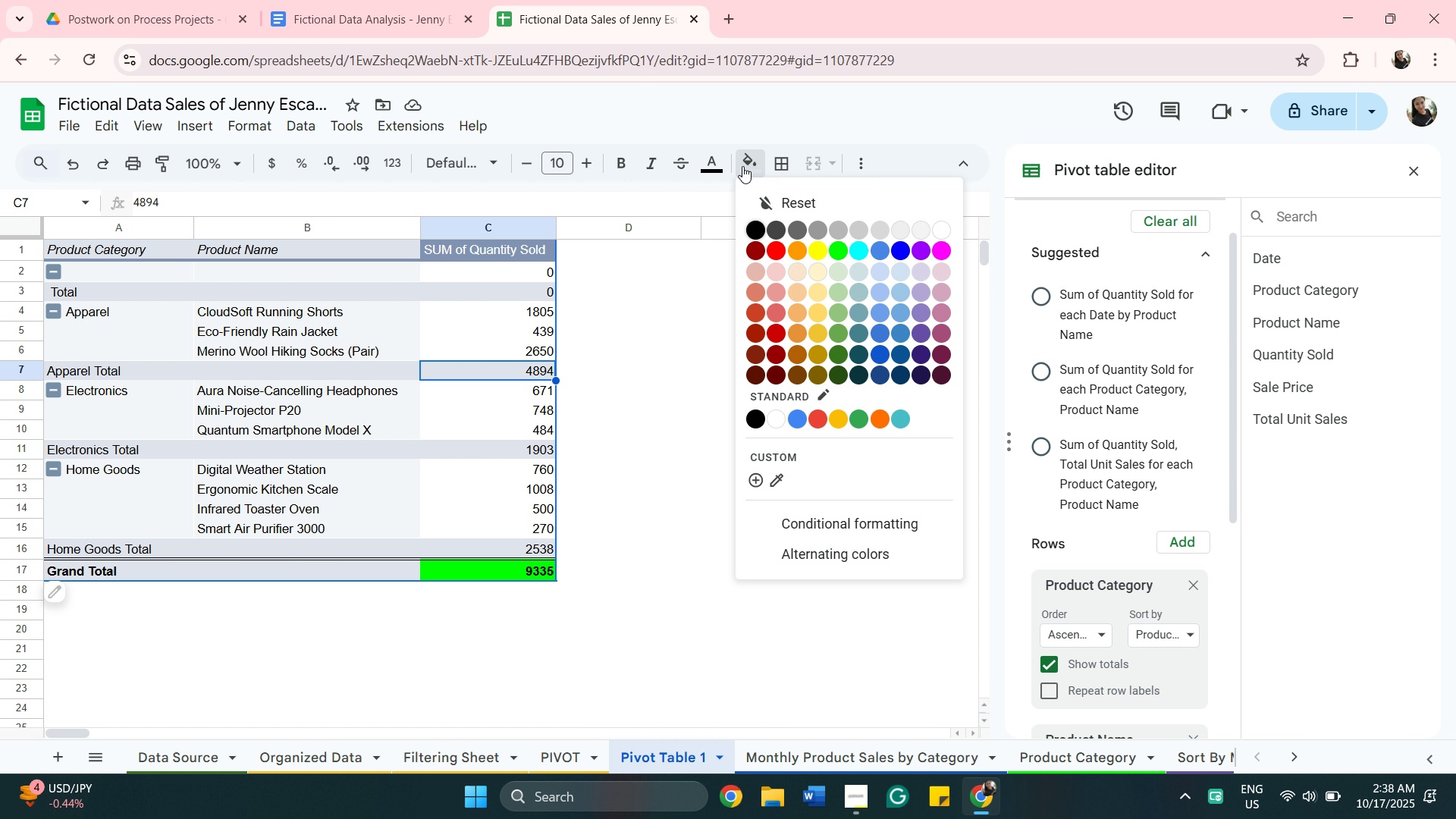 
left_click([742, 166])
 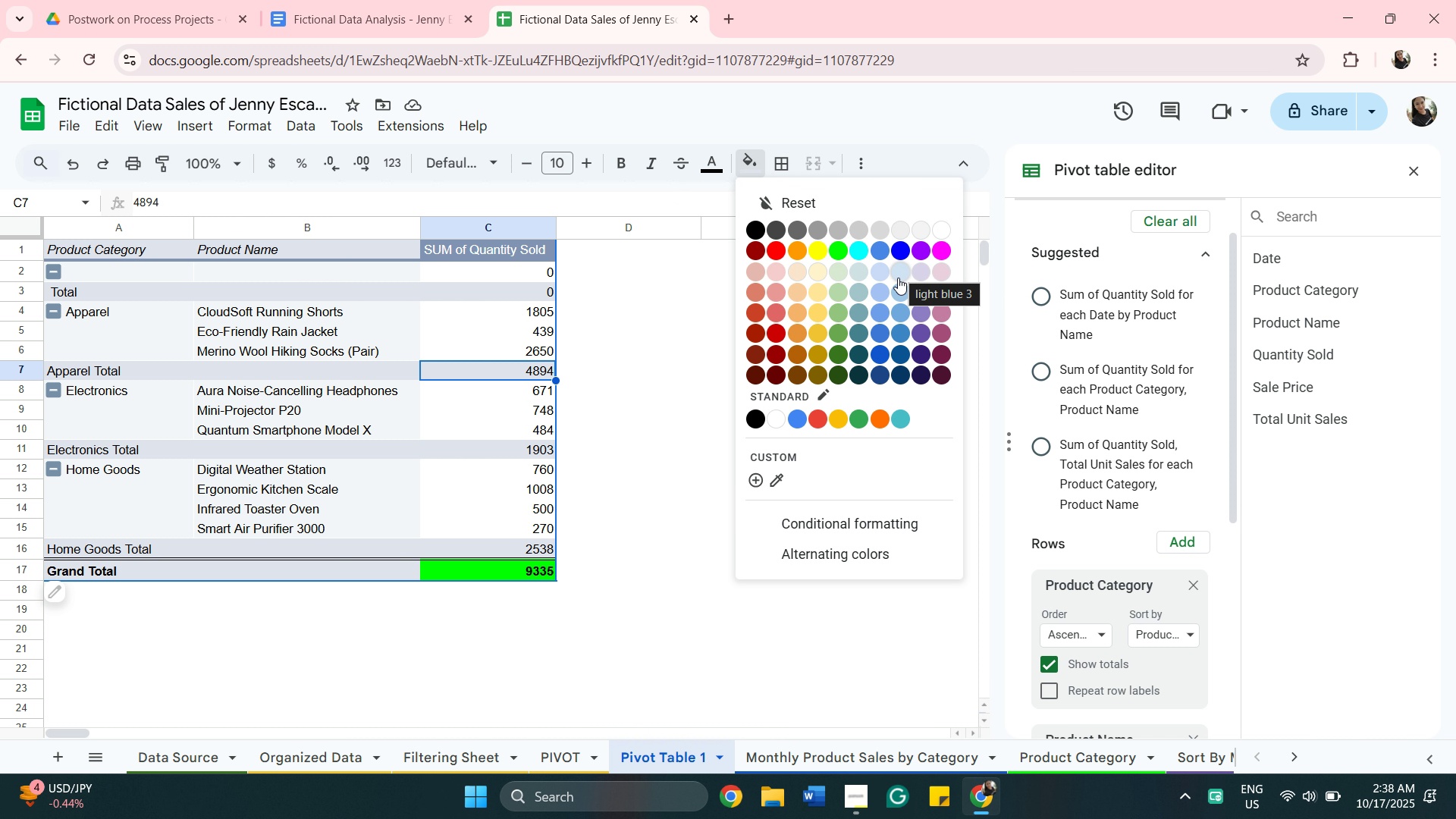 
left_click([898, 290])
 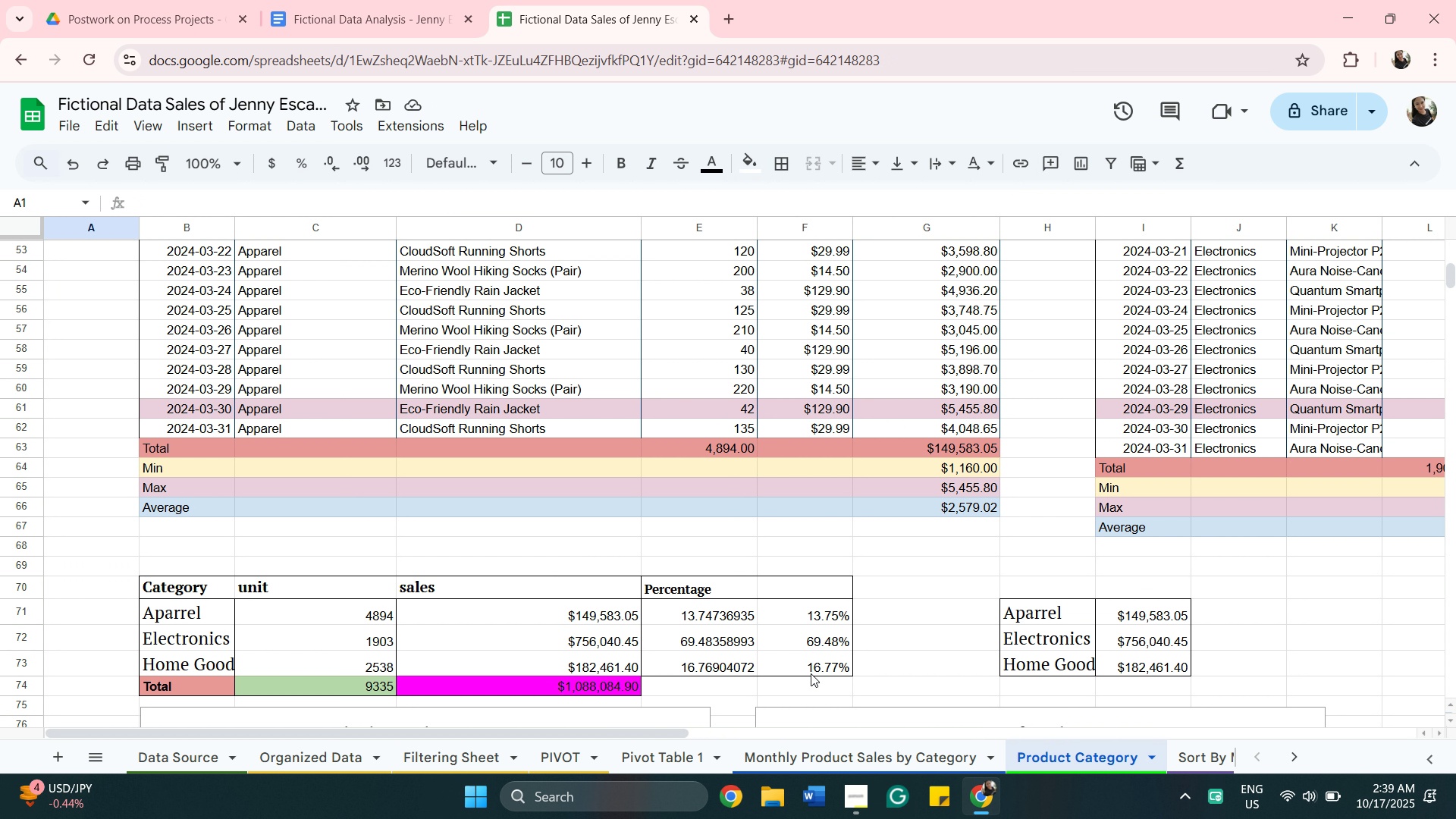 
wait(12.26)
 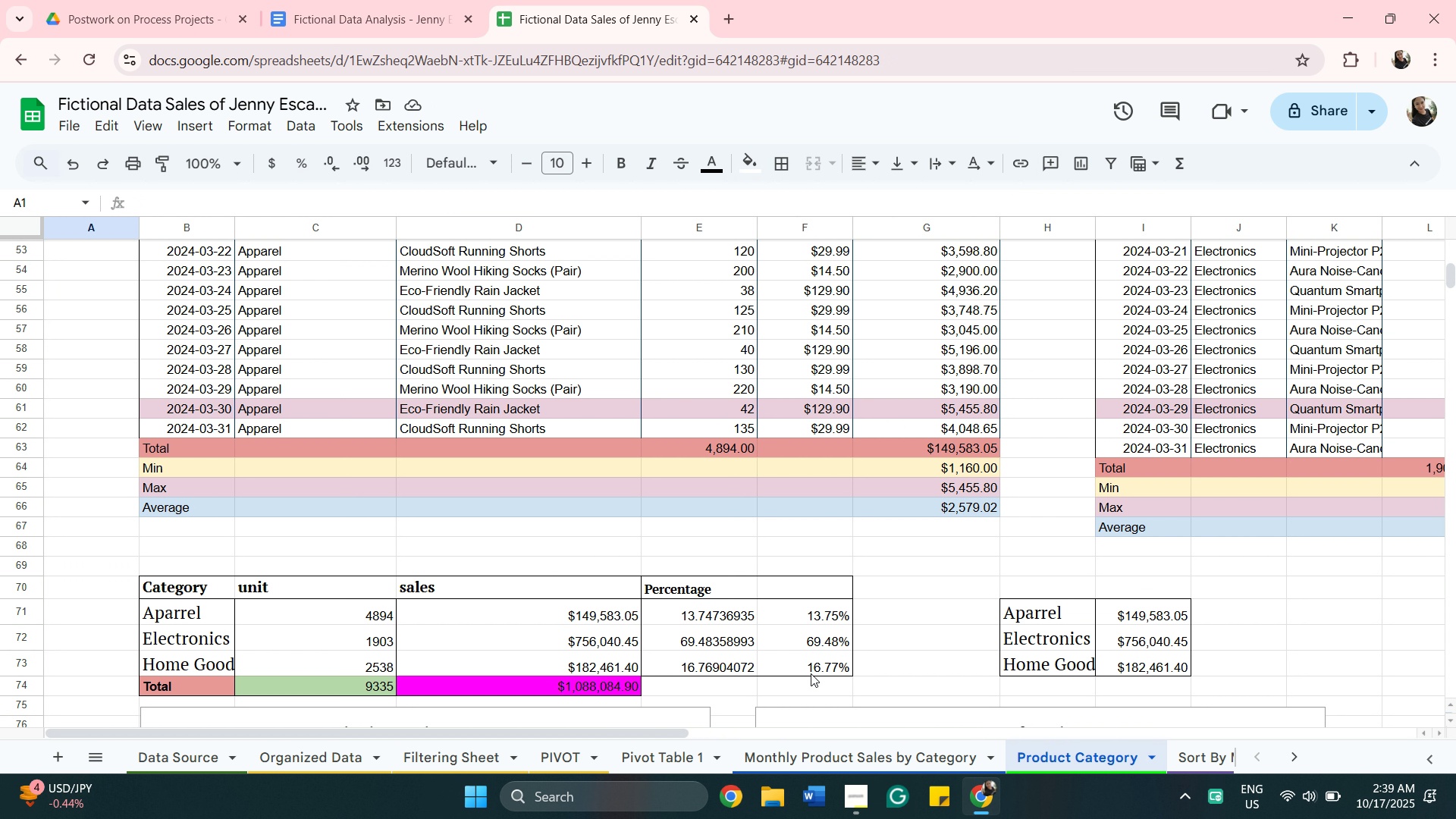 
left_click([711, 453])
 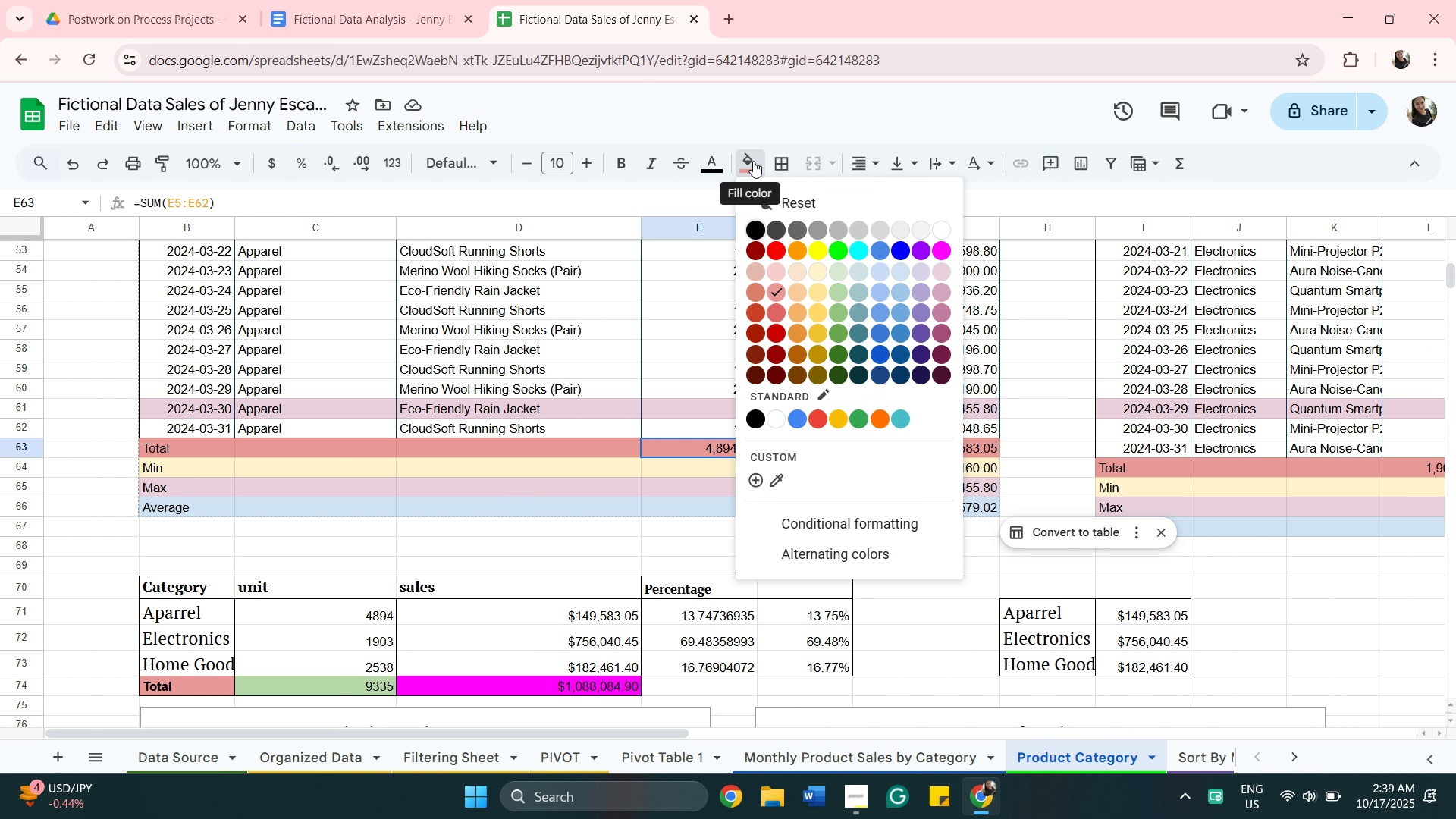 
left_click([753, 161])
 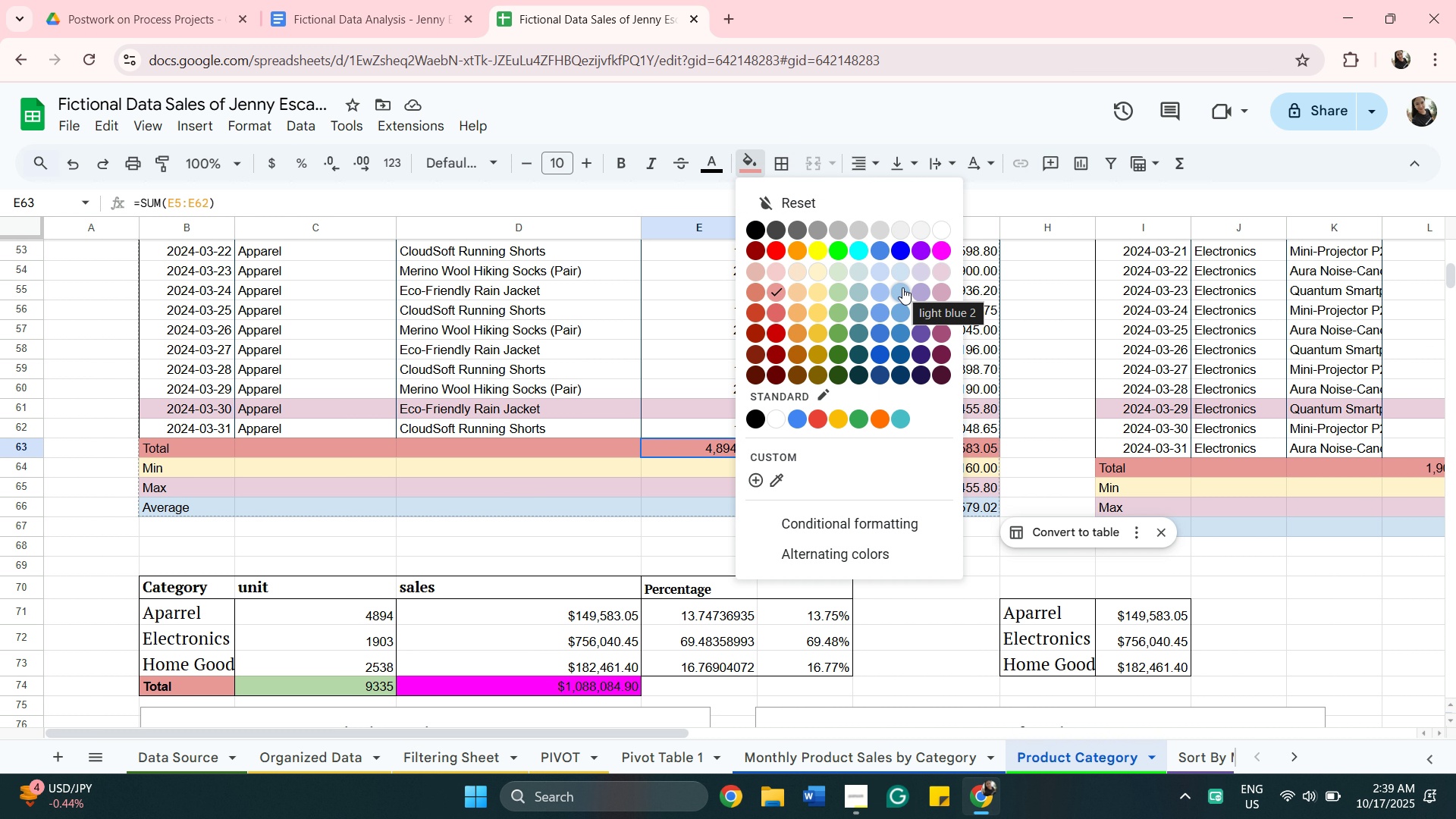 
left_click([902, 287])
 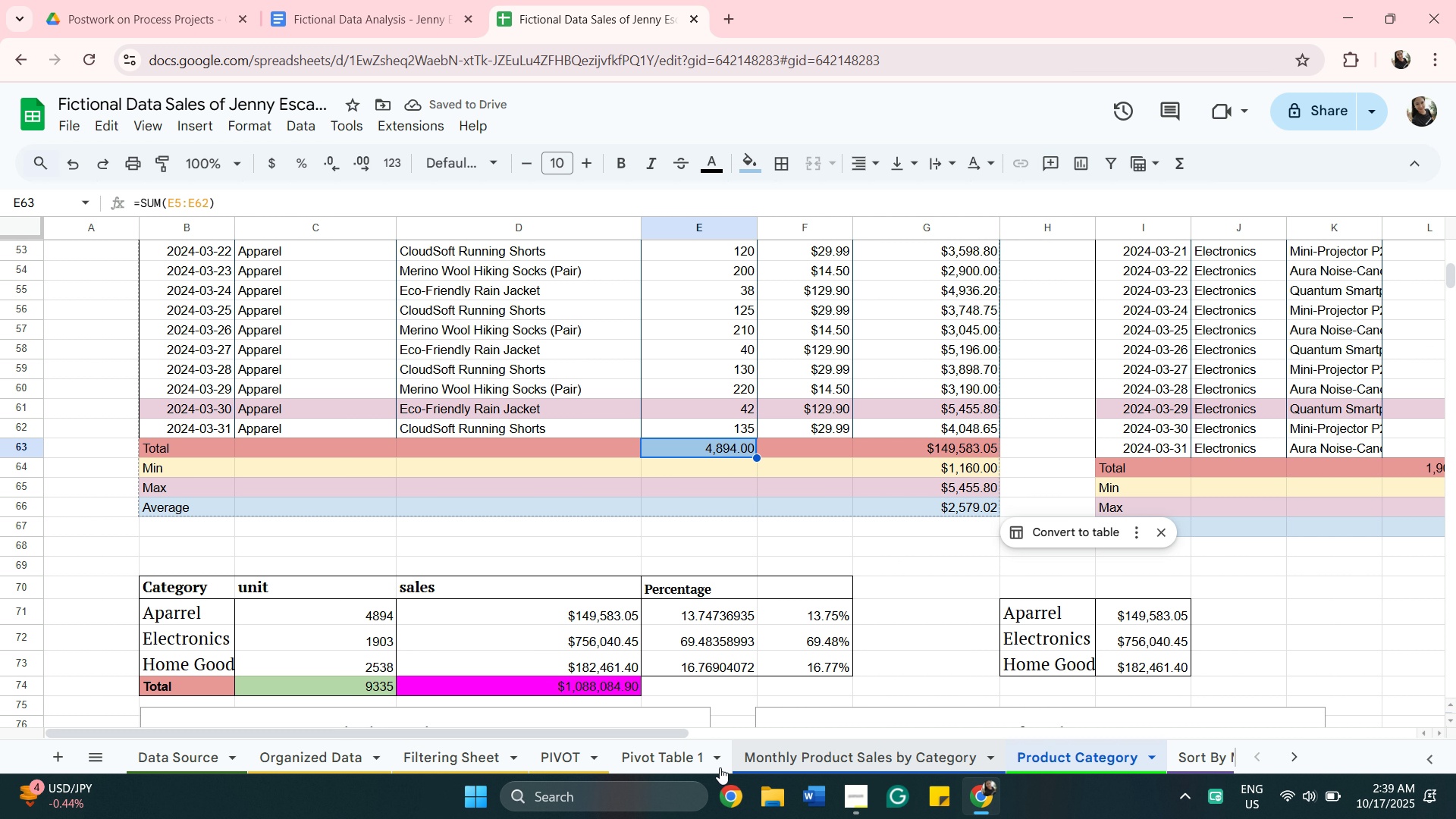 
left_click([665, 747])
 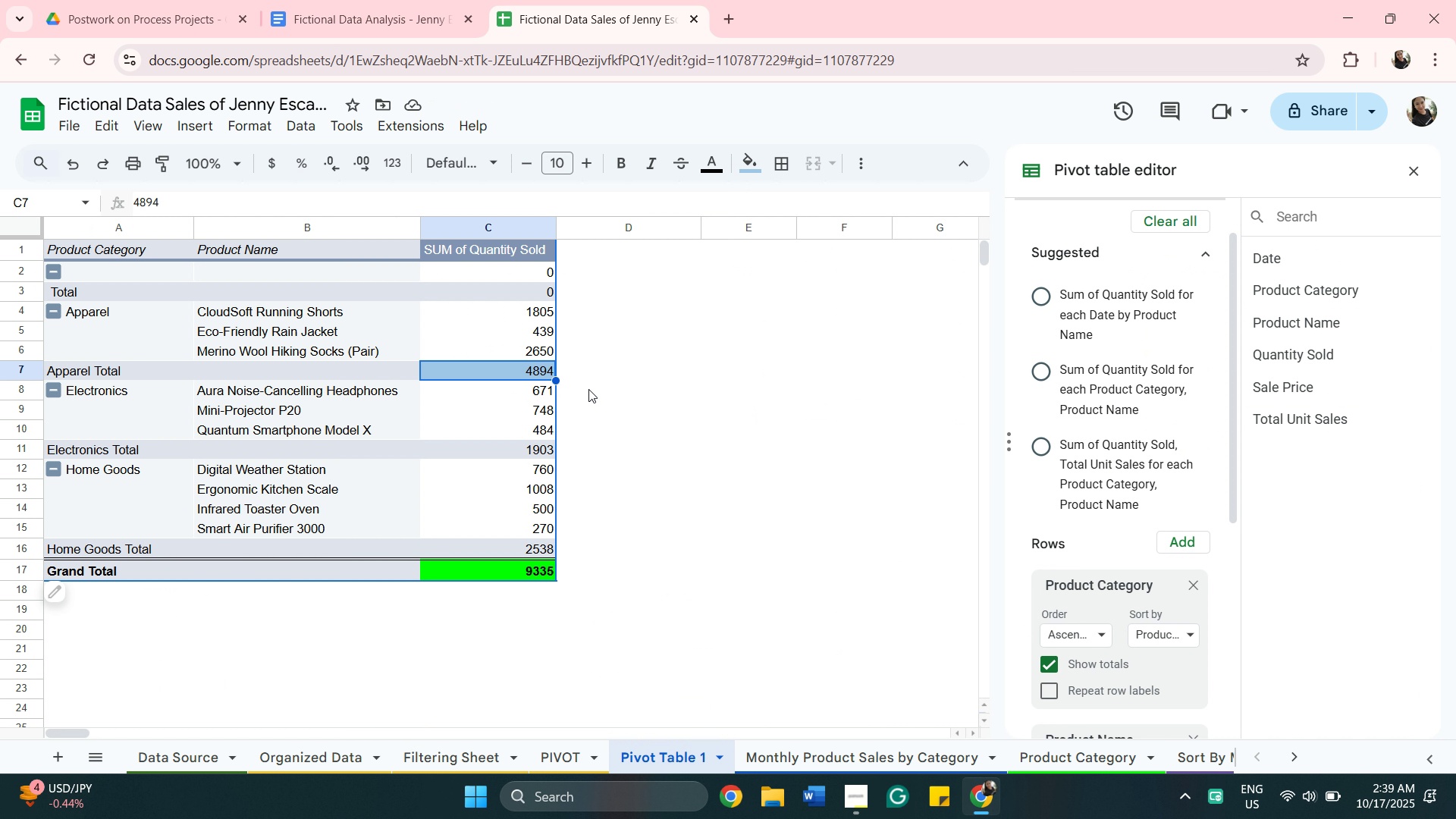 
left_click([588, 373])
 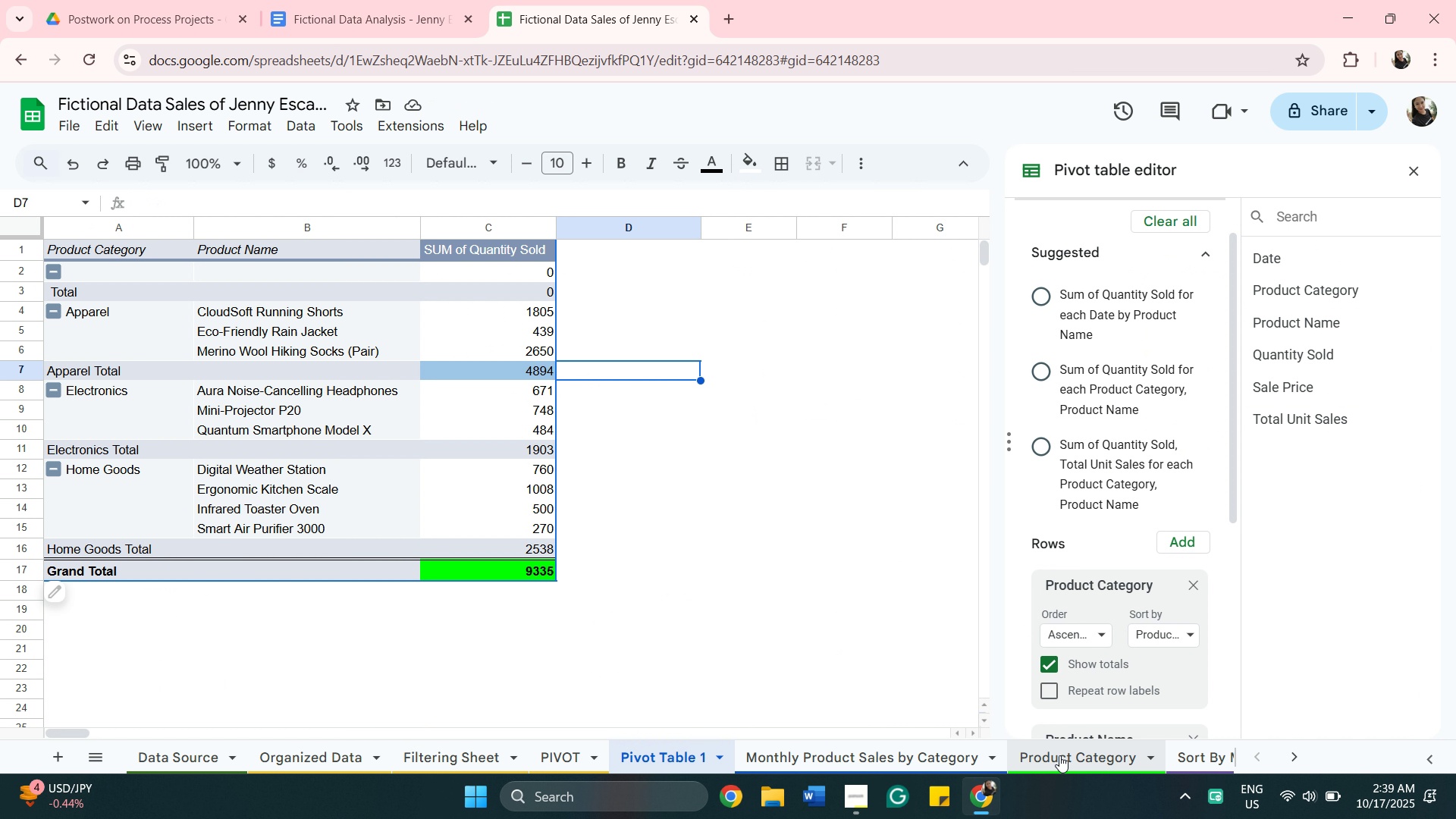 
left_click([1059, 755])
 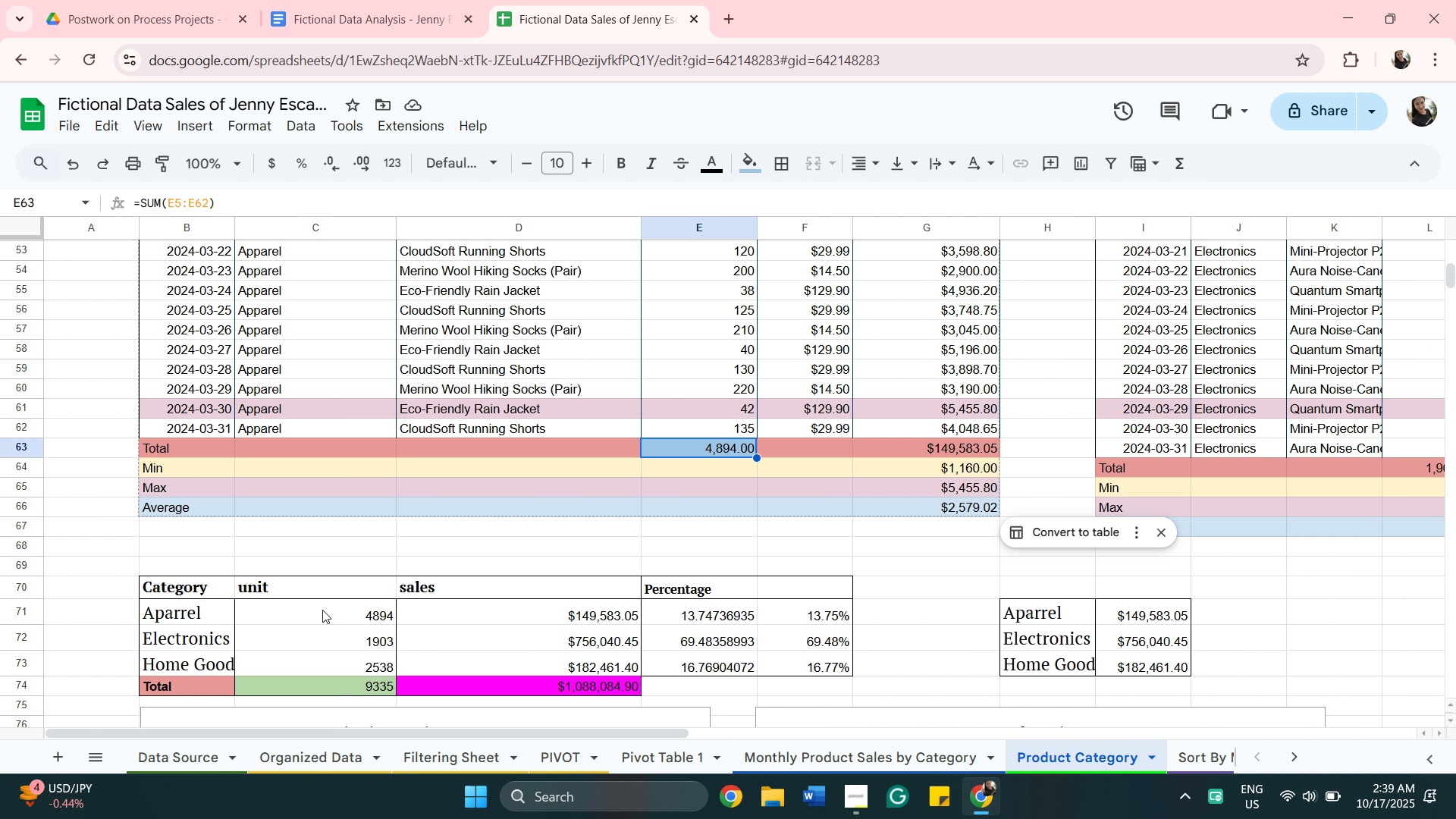 
left_click([323, 611])
 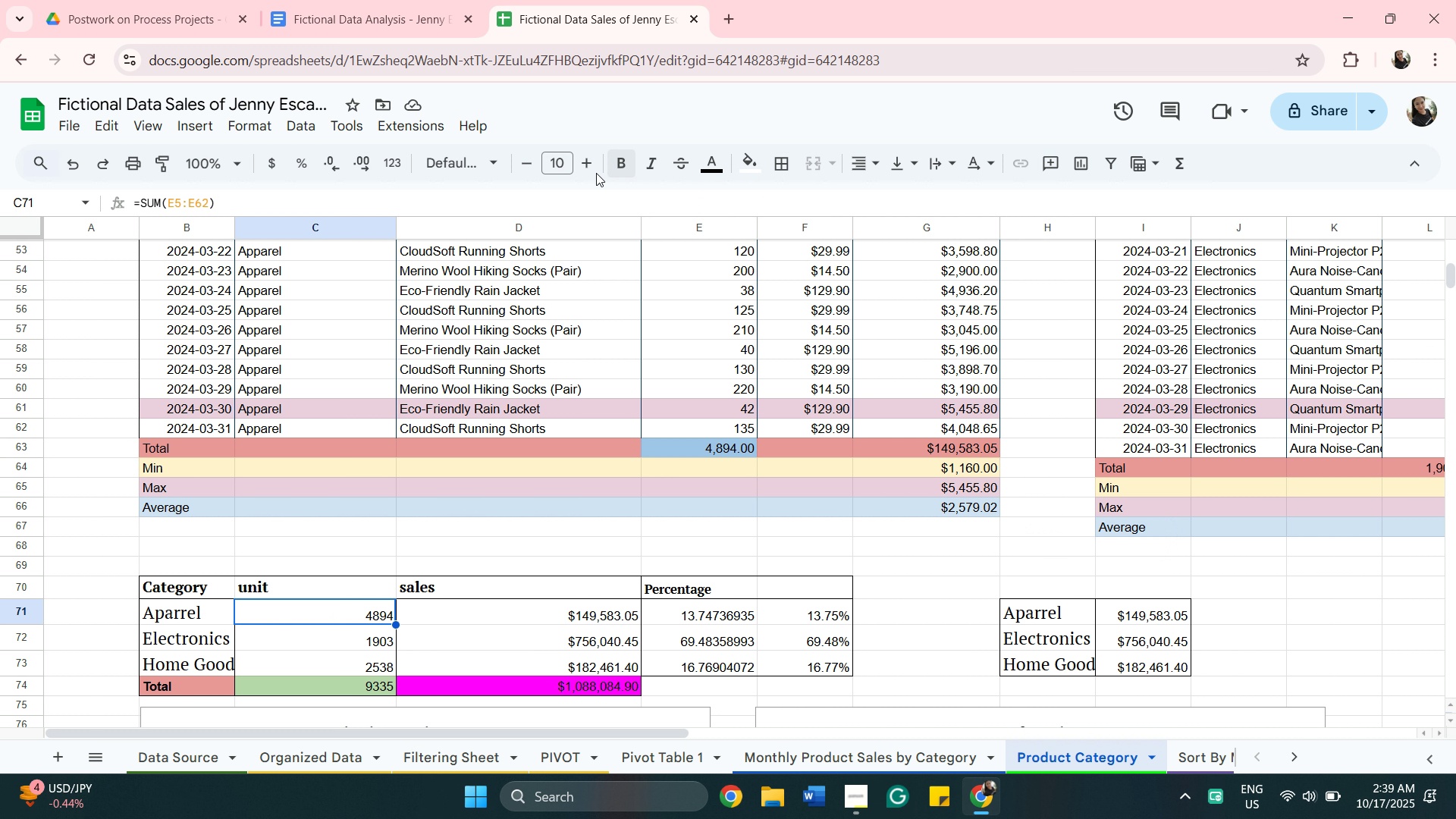 
wait(6.88)
 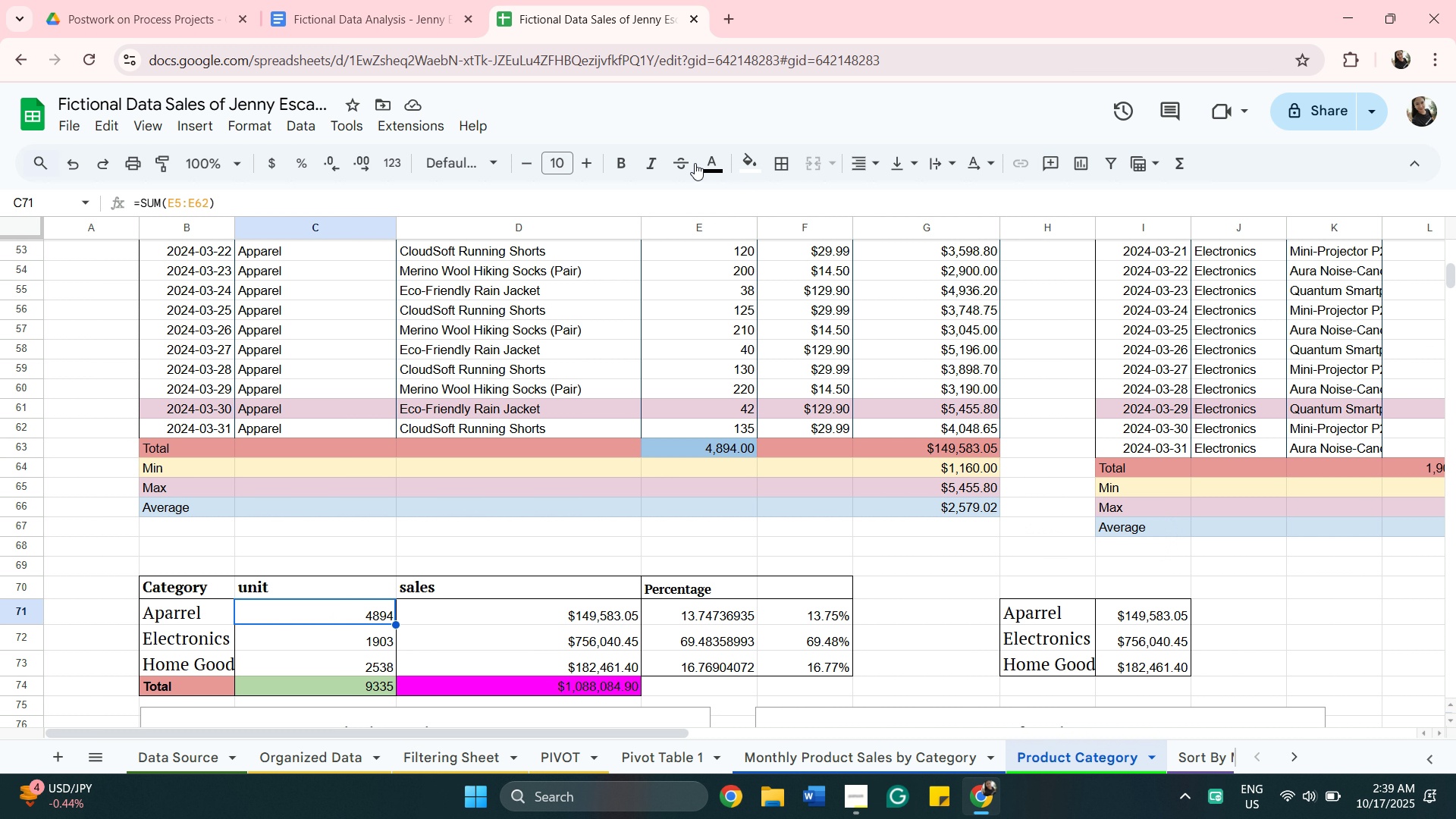 
left_click([760, 174])
 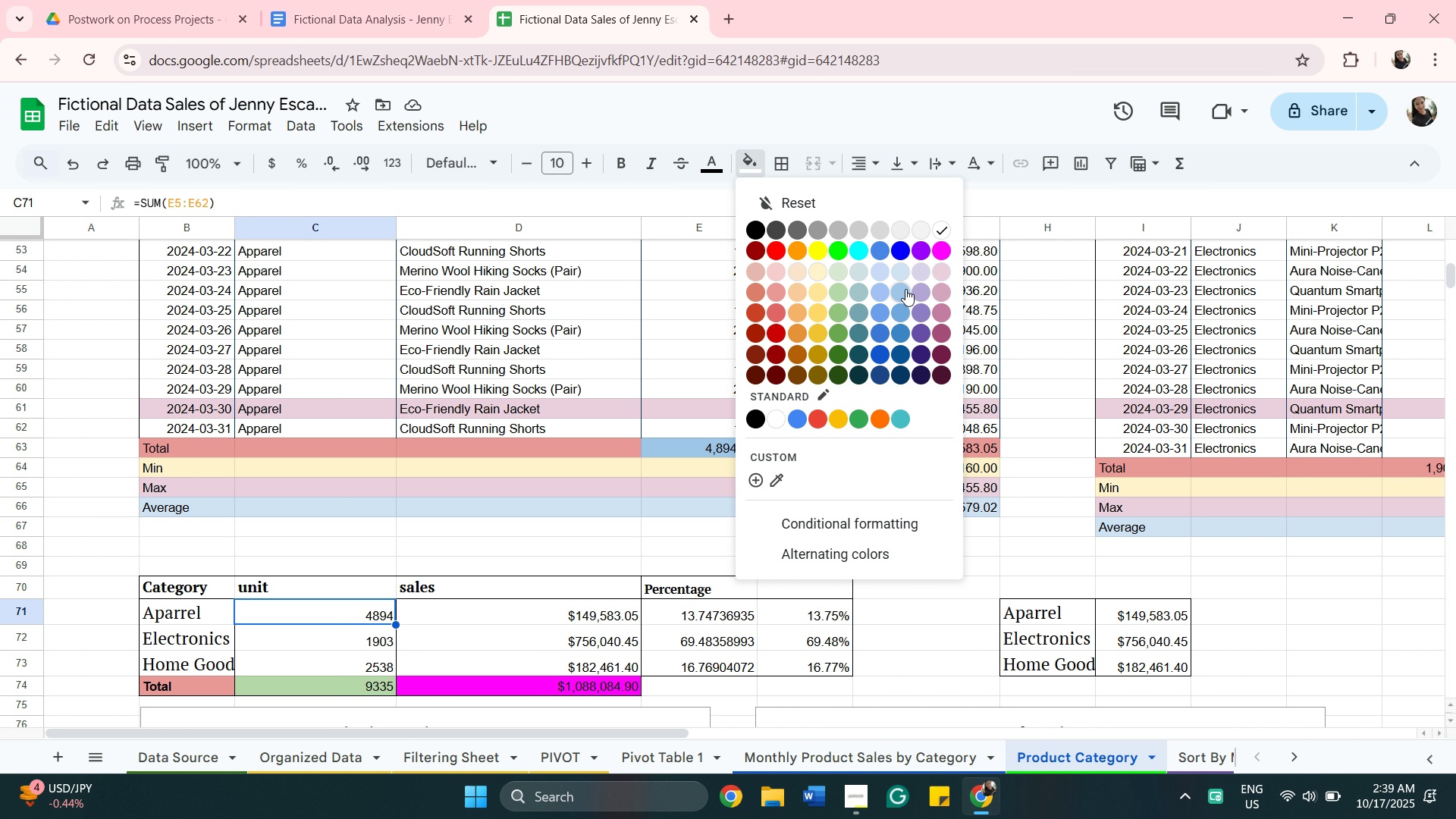 
left_click([906, 290])
 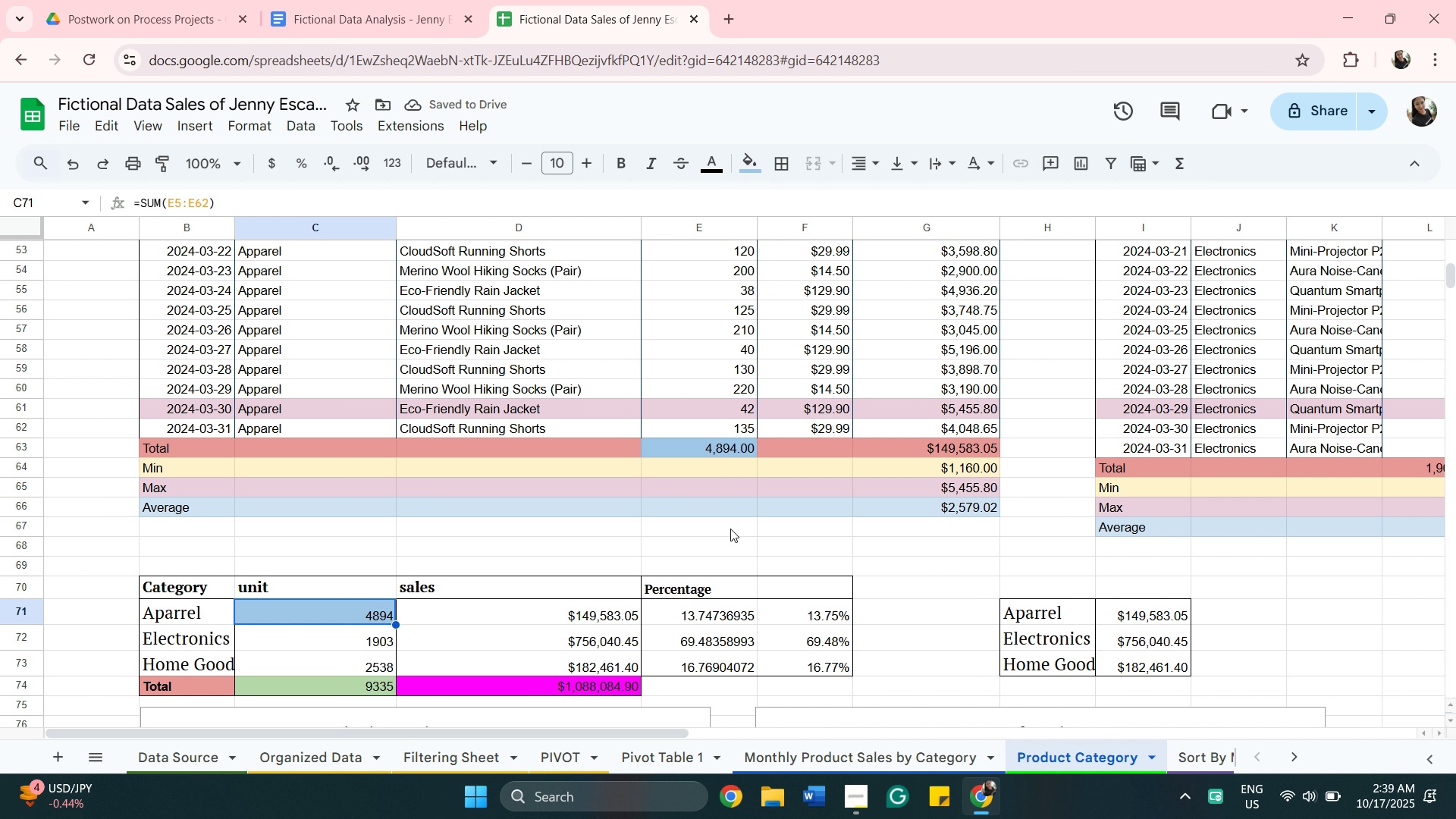 
wait(8.46)
 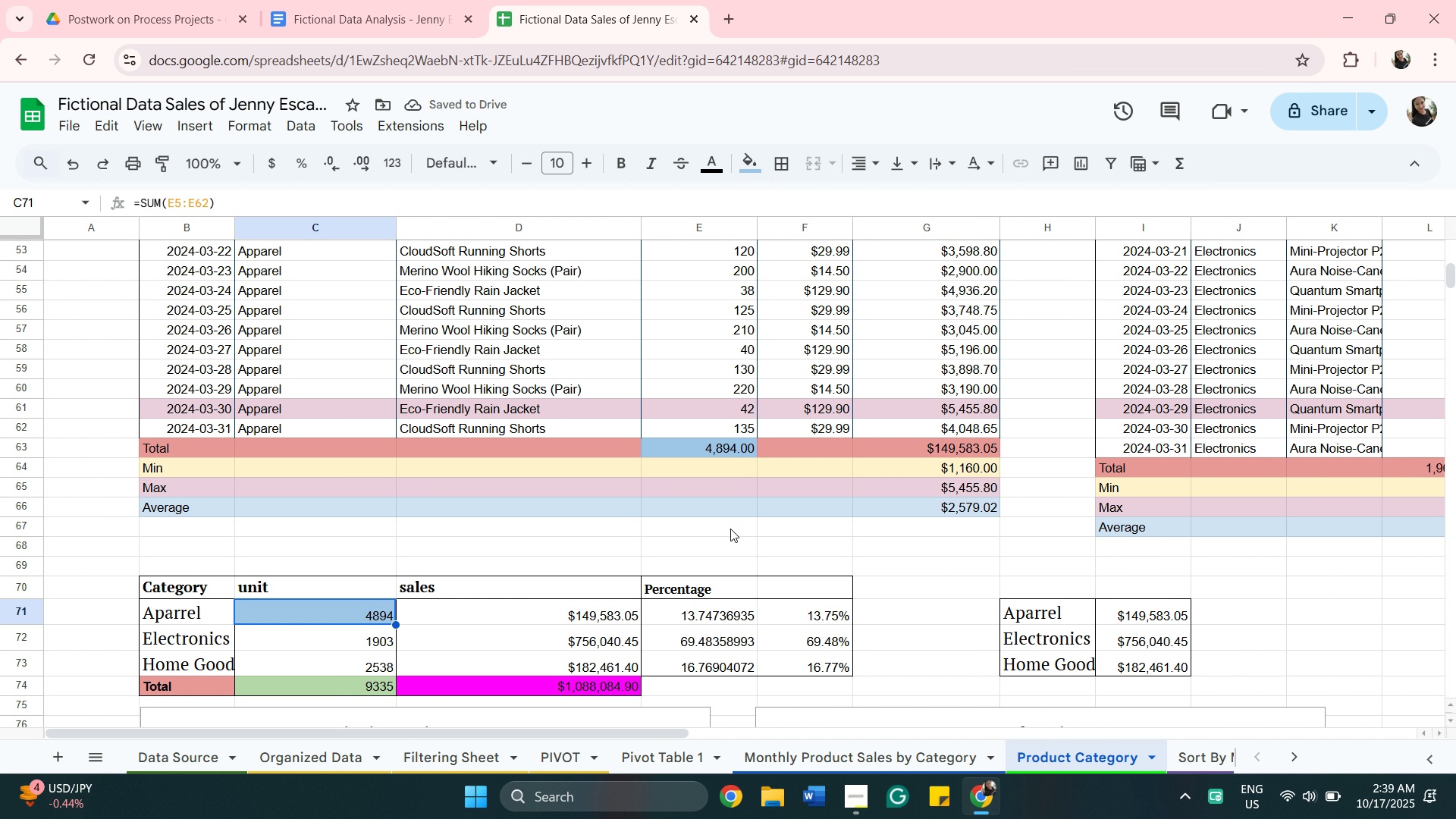 
left_click([558, 764])
 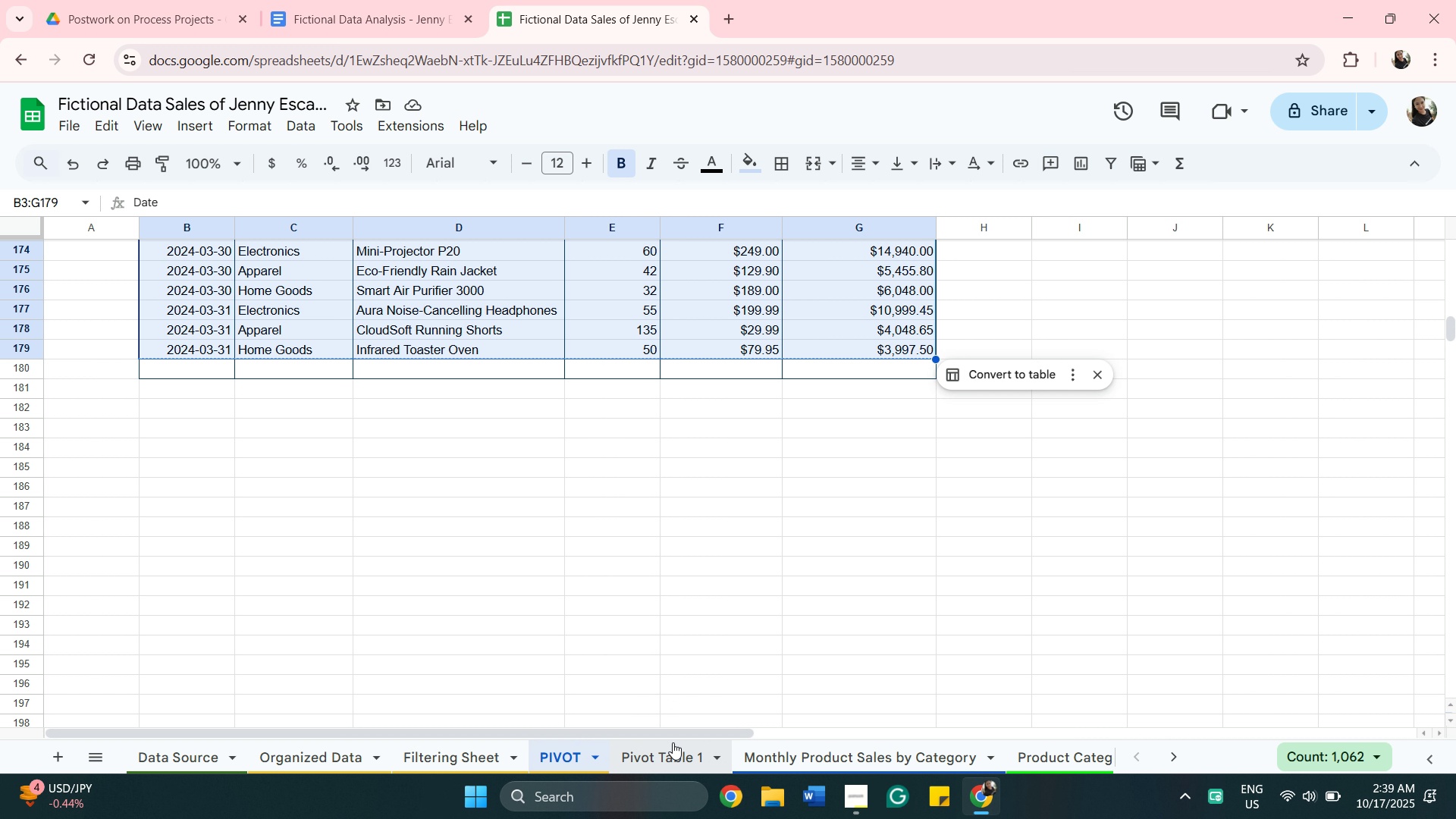 
left_click([667, 753])
 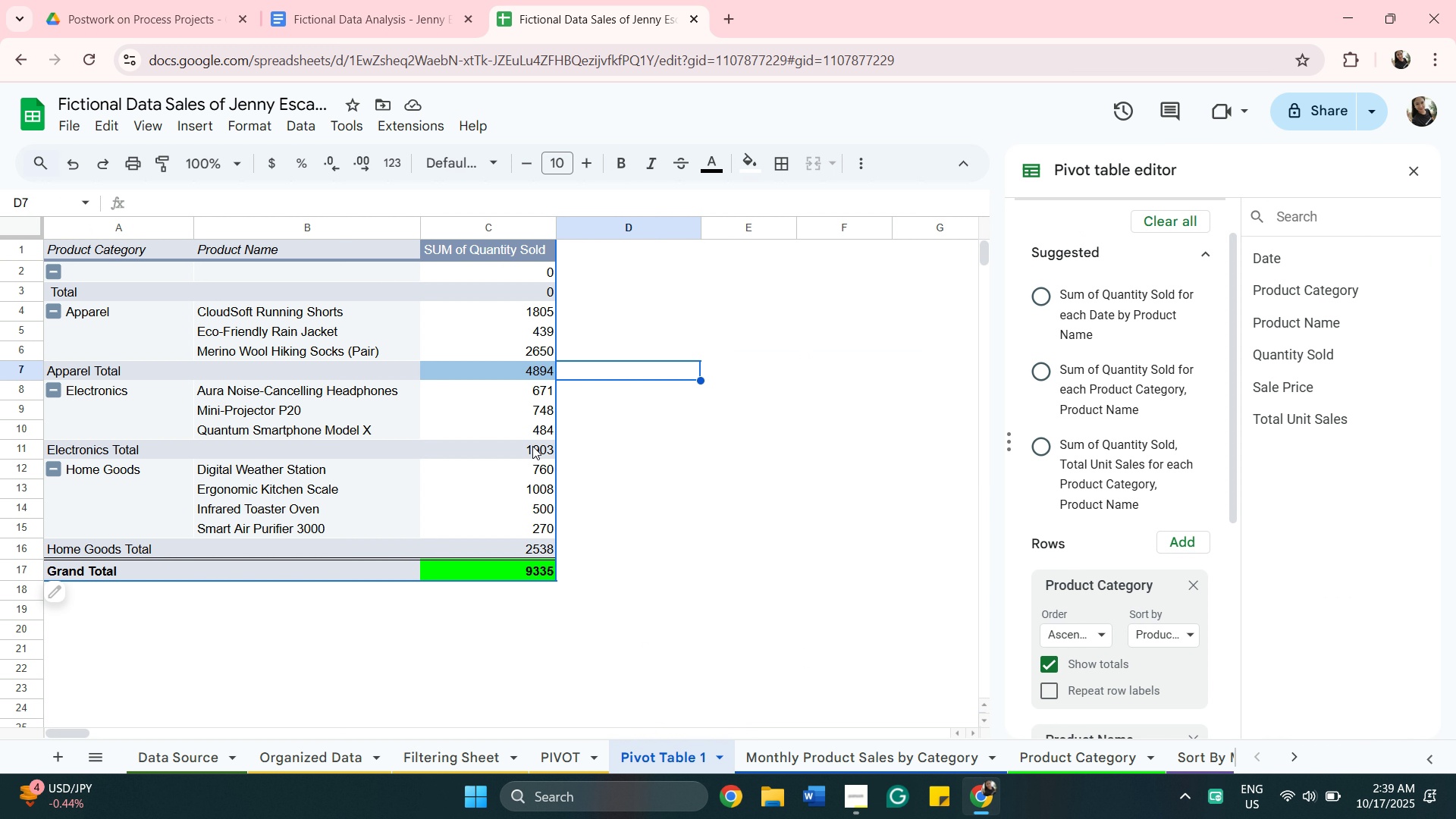 
left_click([532, 446])
 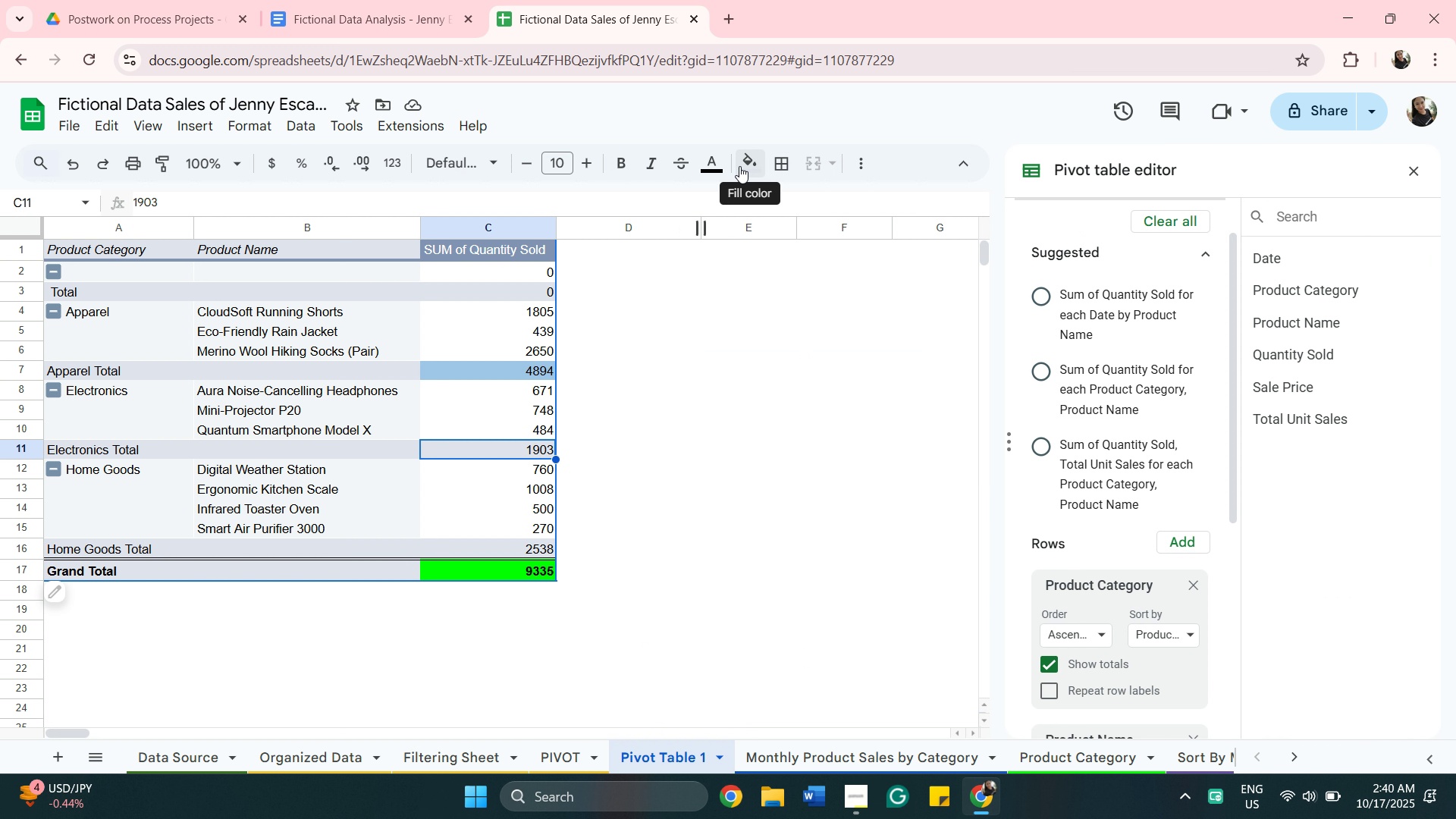 
left_click([739, 166])
 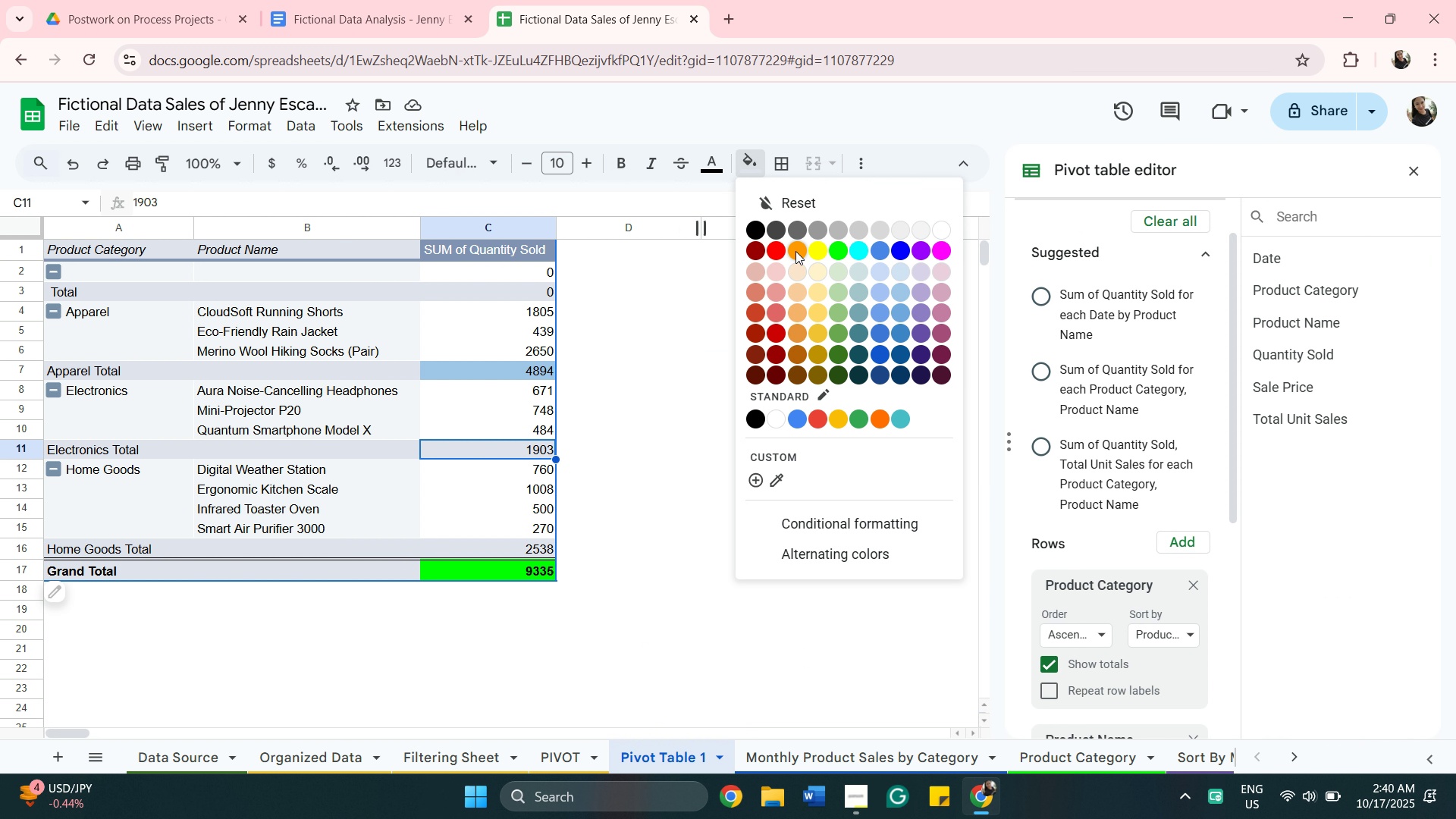 
left_click([795, 251])
 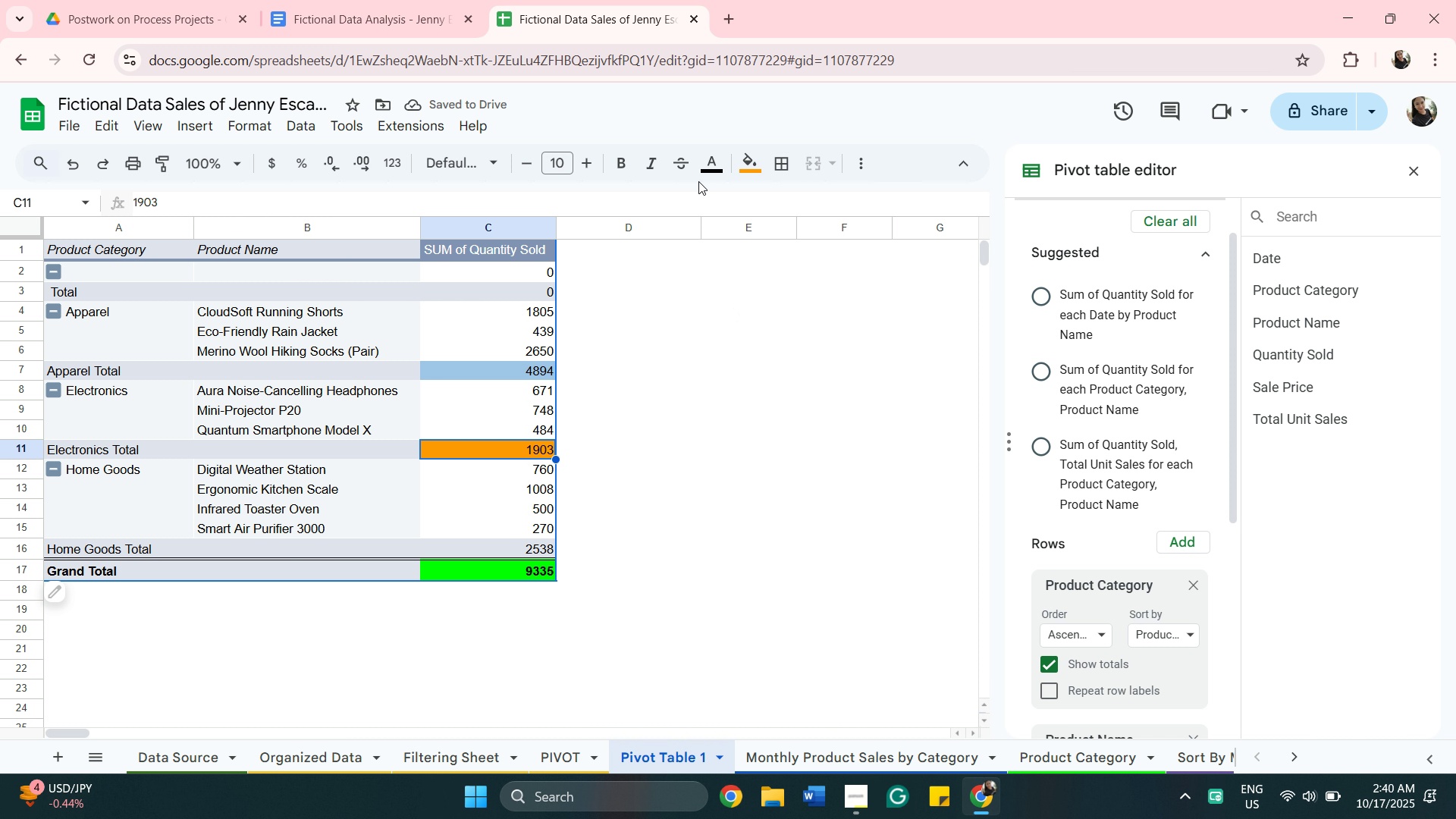 
wait(5.98)
 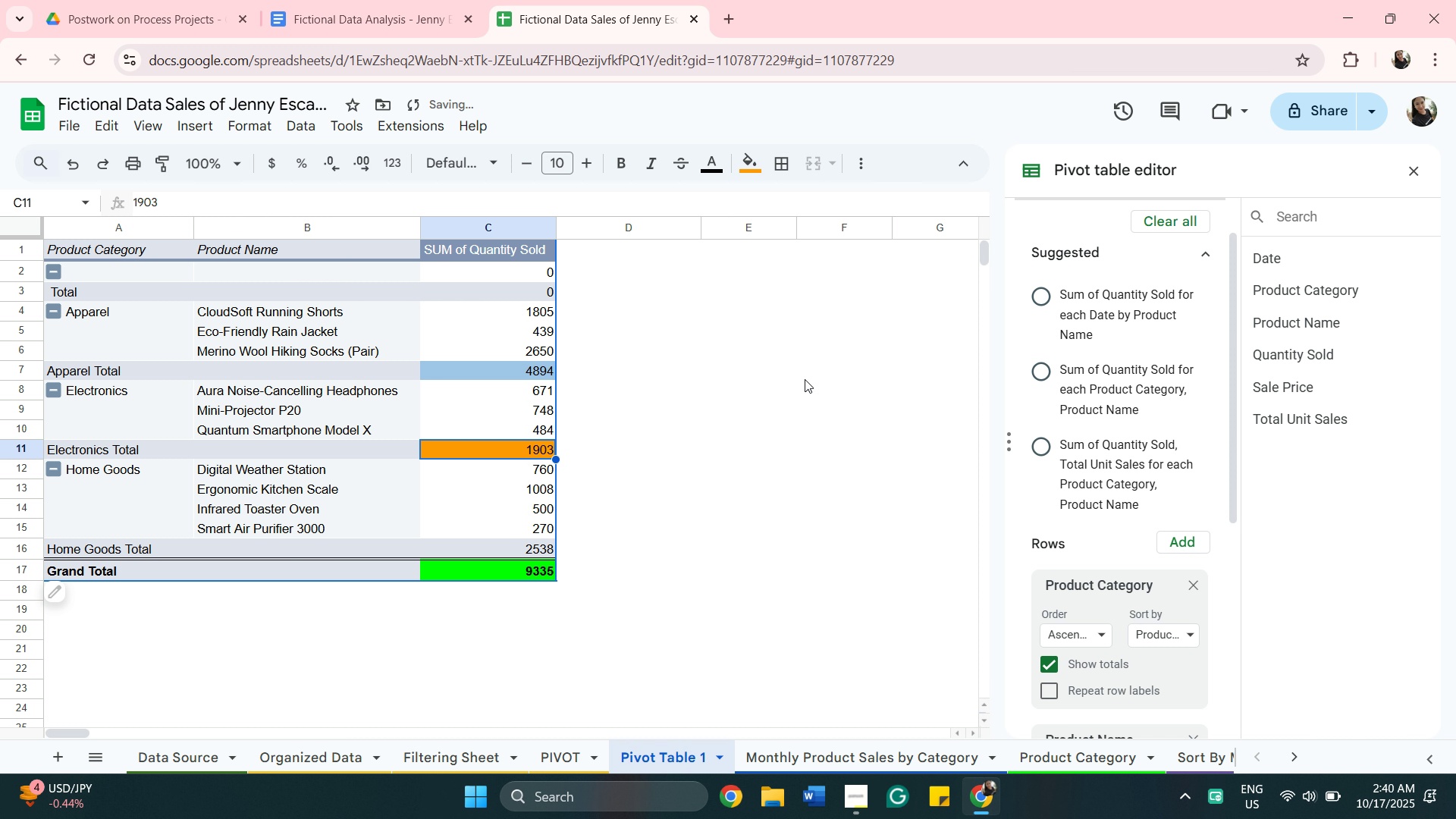 
left_click([758, 159])
 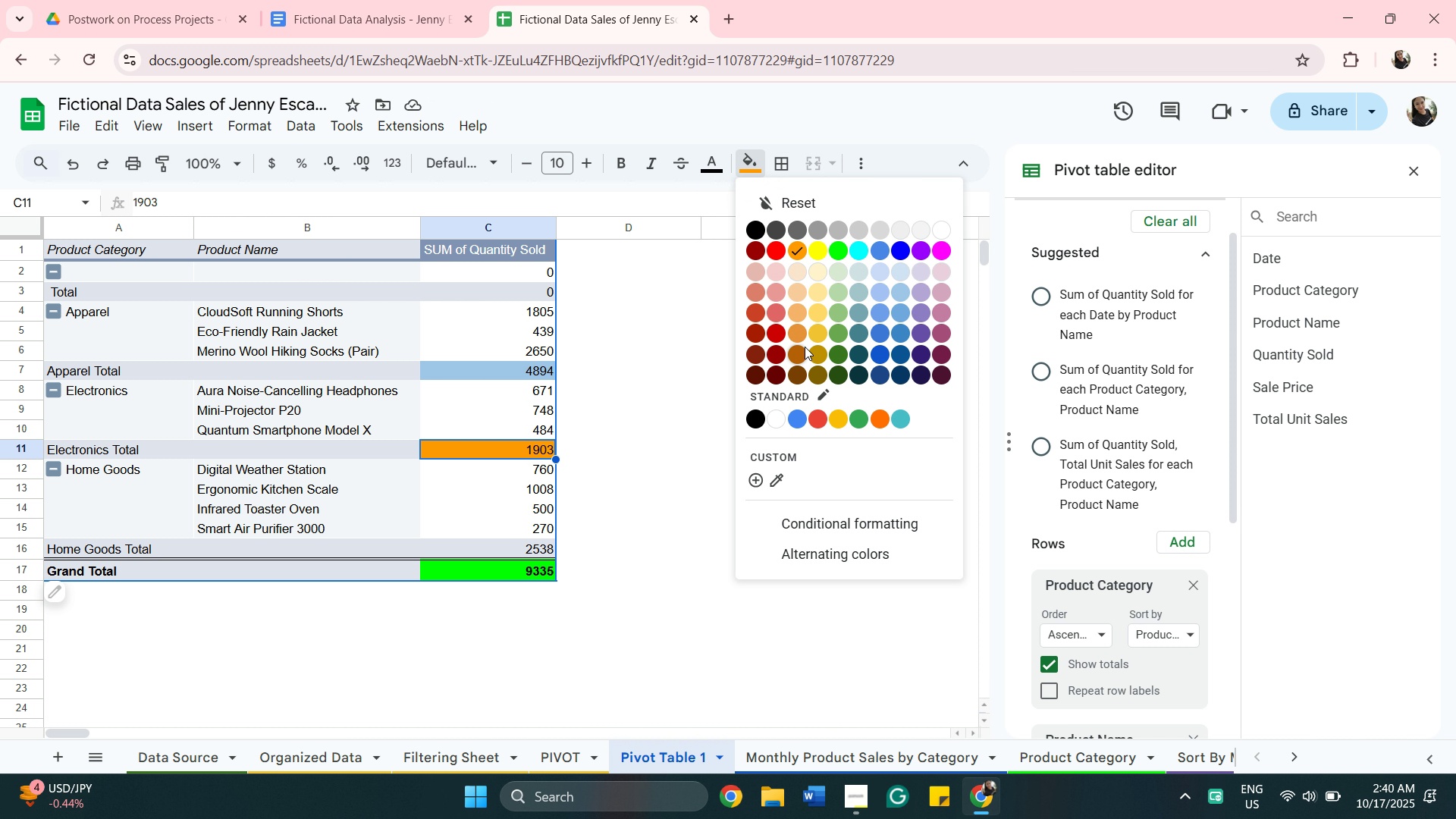 
left_click([795, 334])
 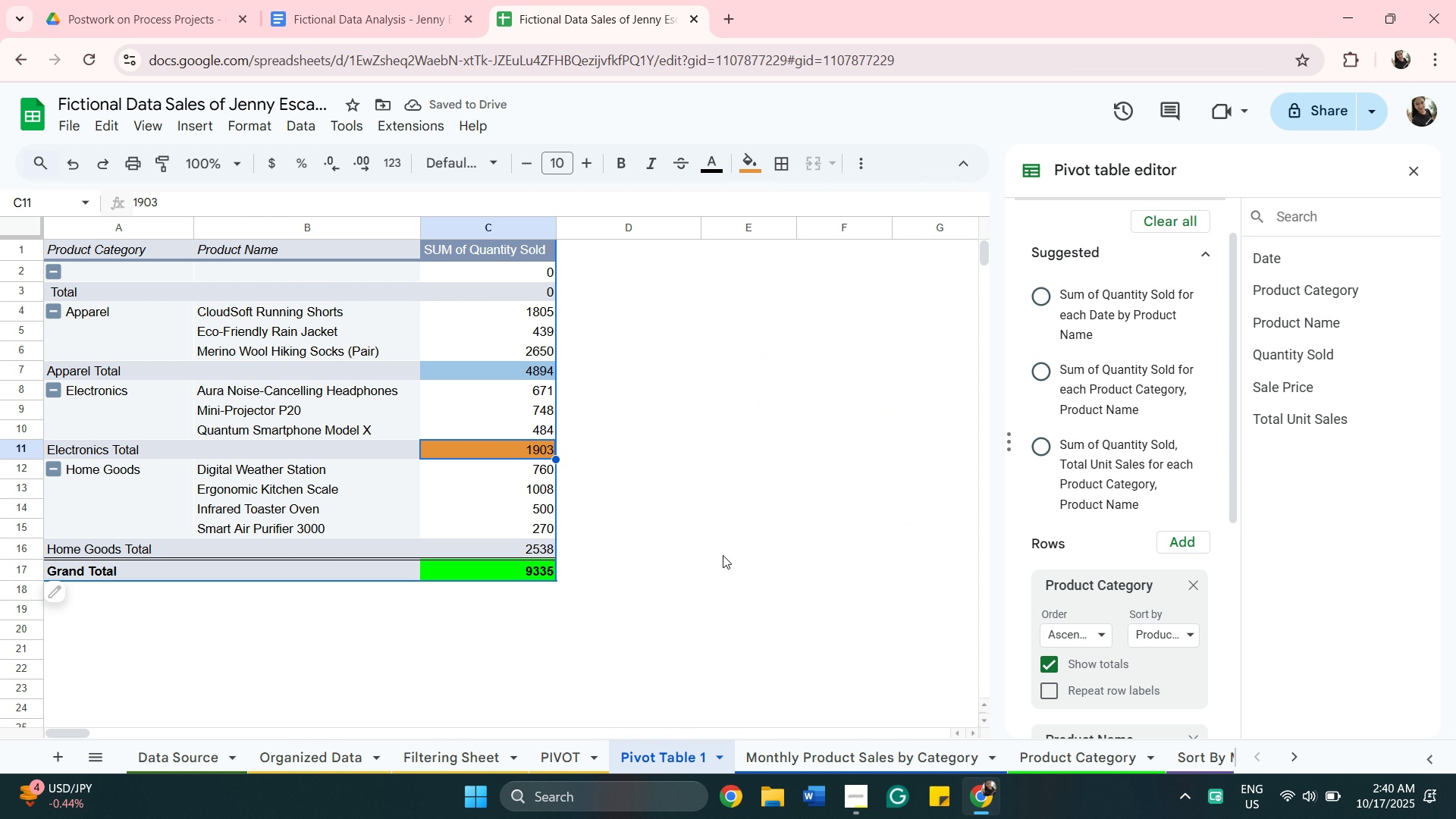 
left_click([723, 555])
 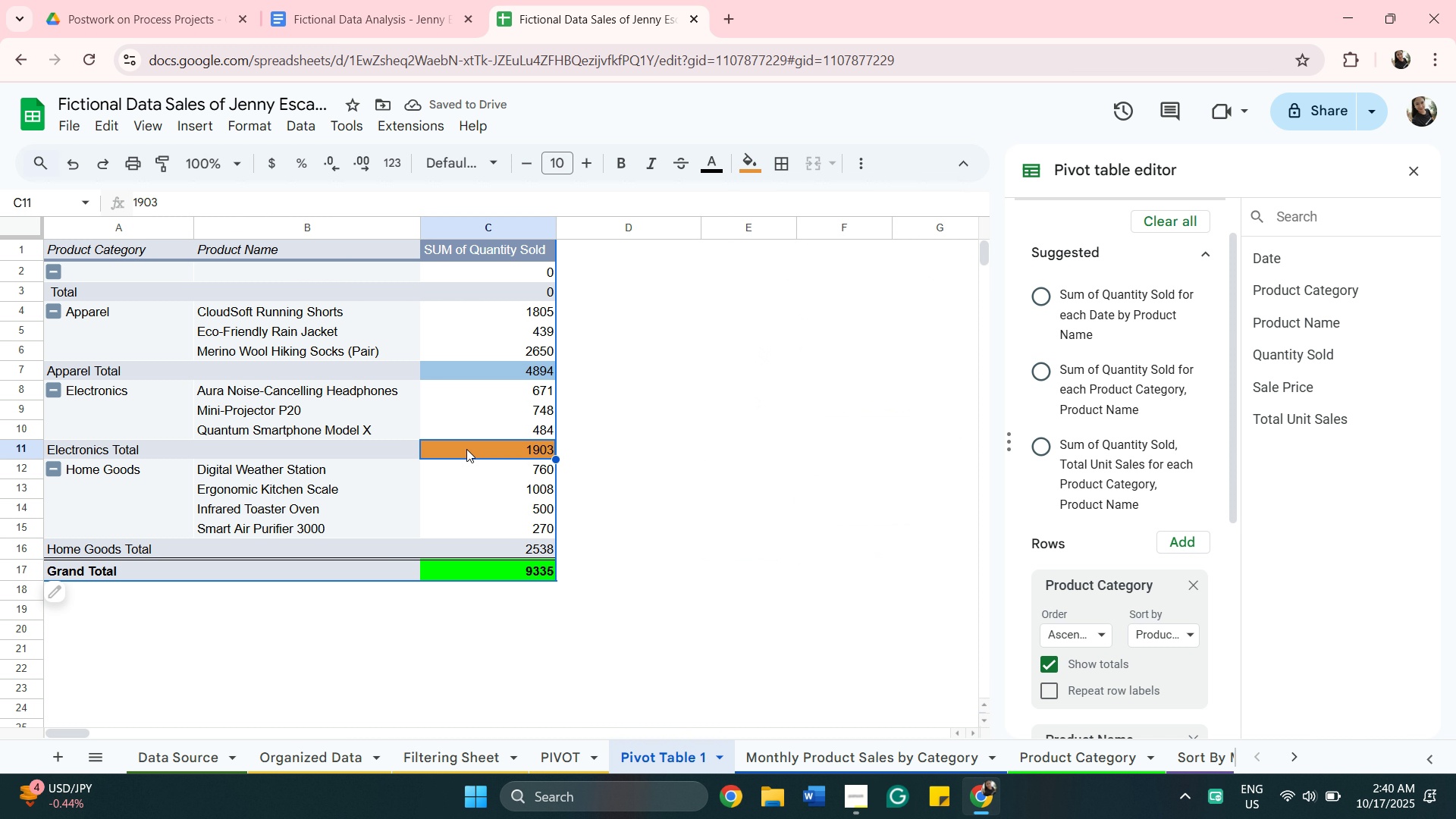 
left_click([466, 449])
 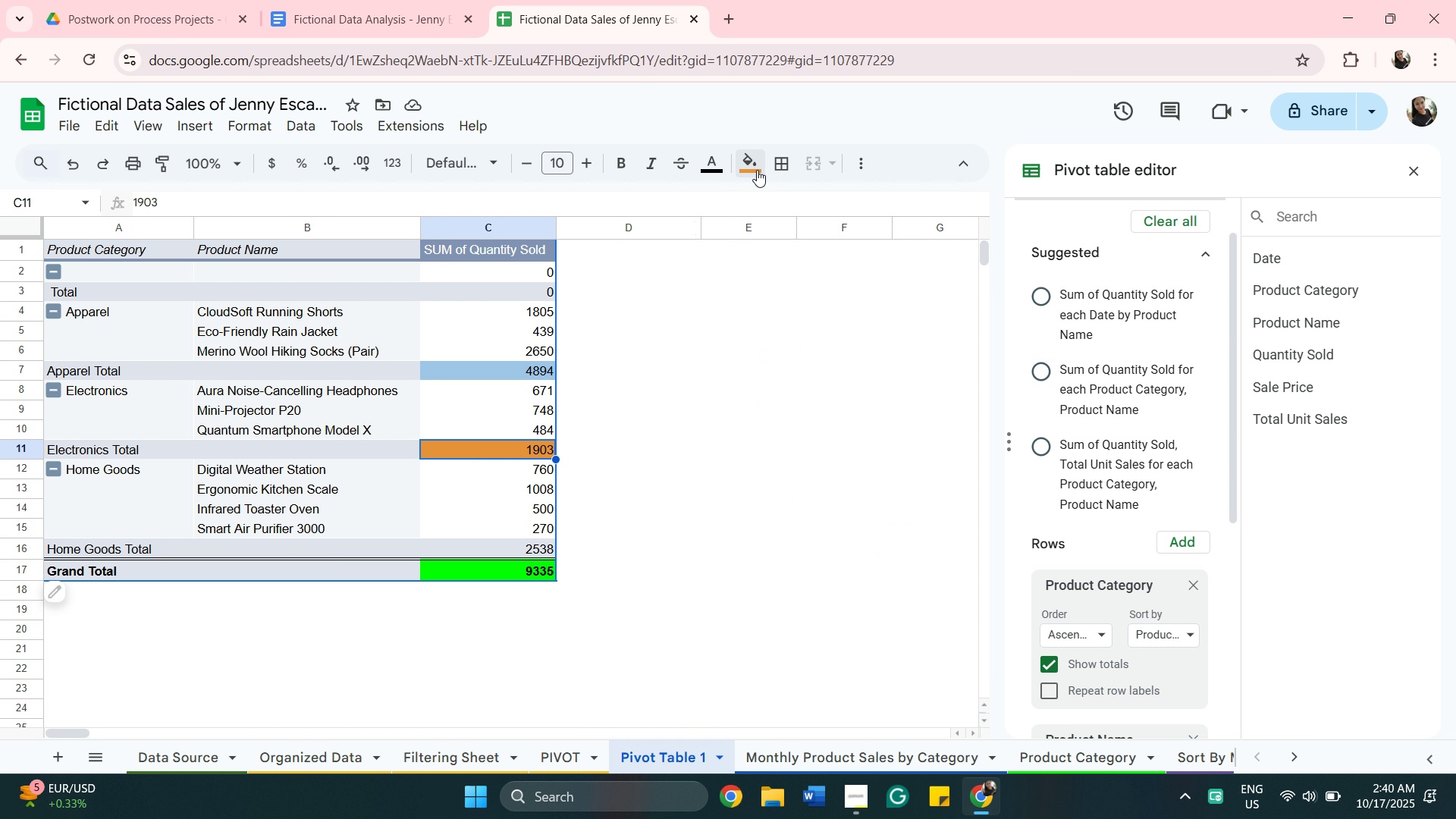 
left_click([757, 170])
 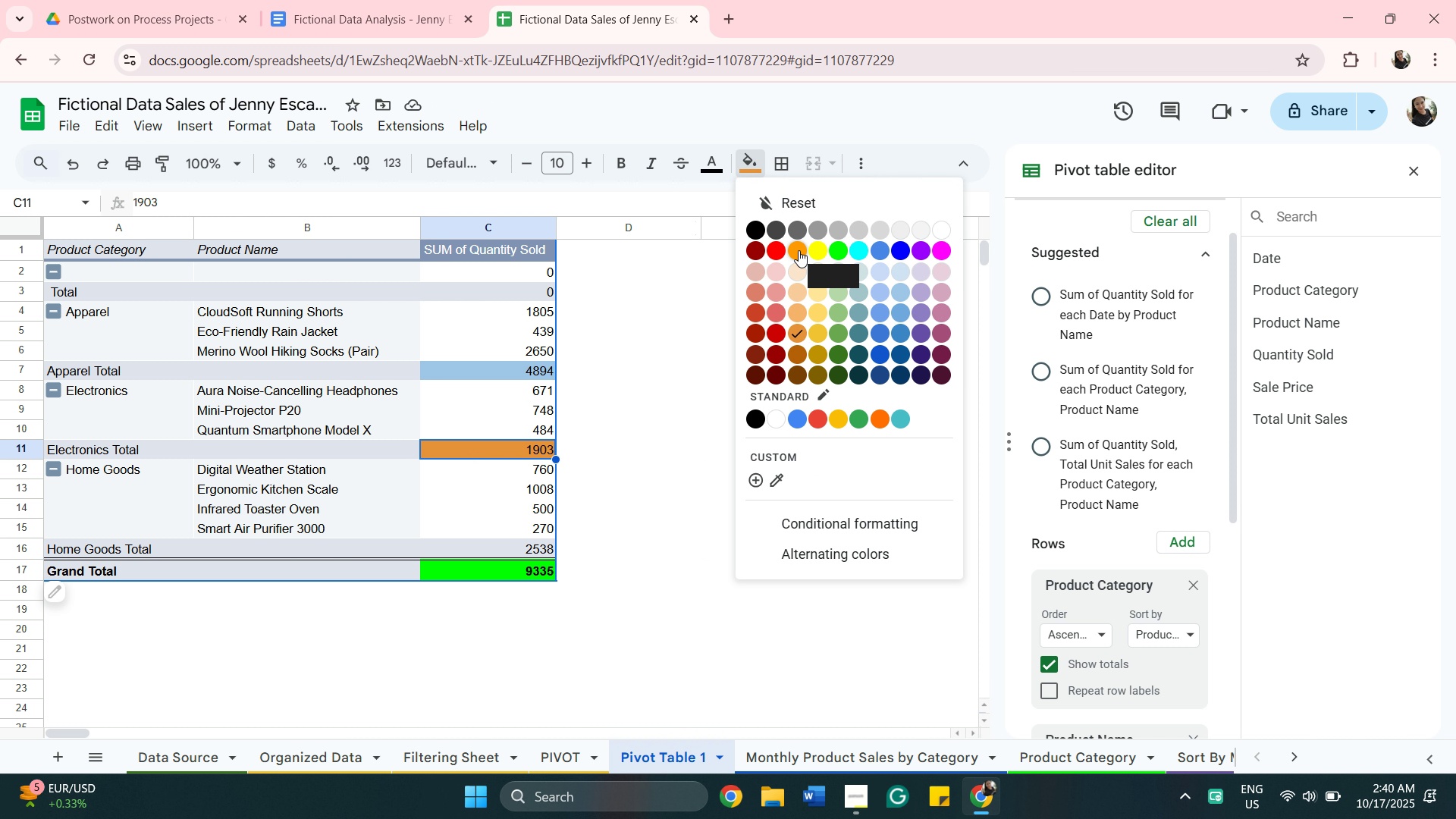 
left_click([799, 250])
 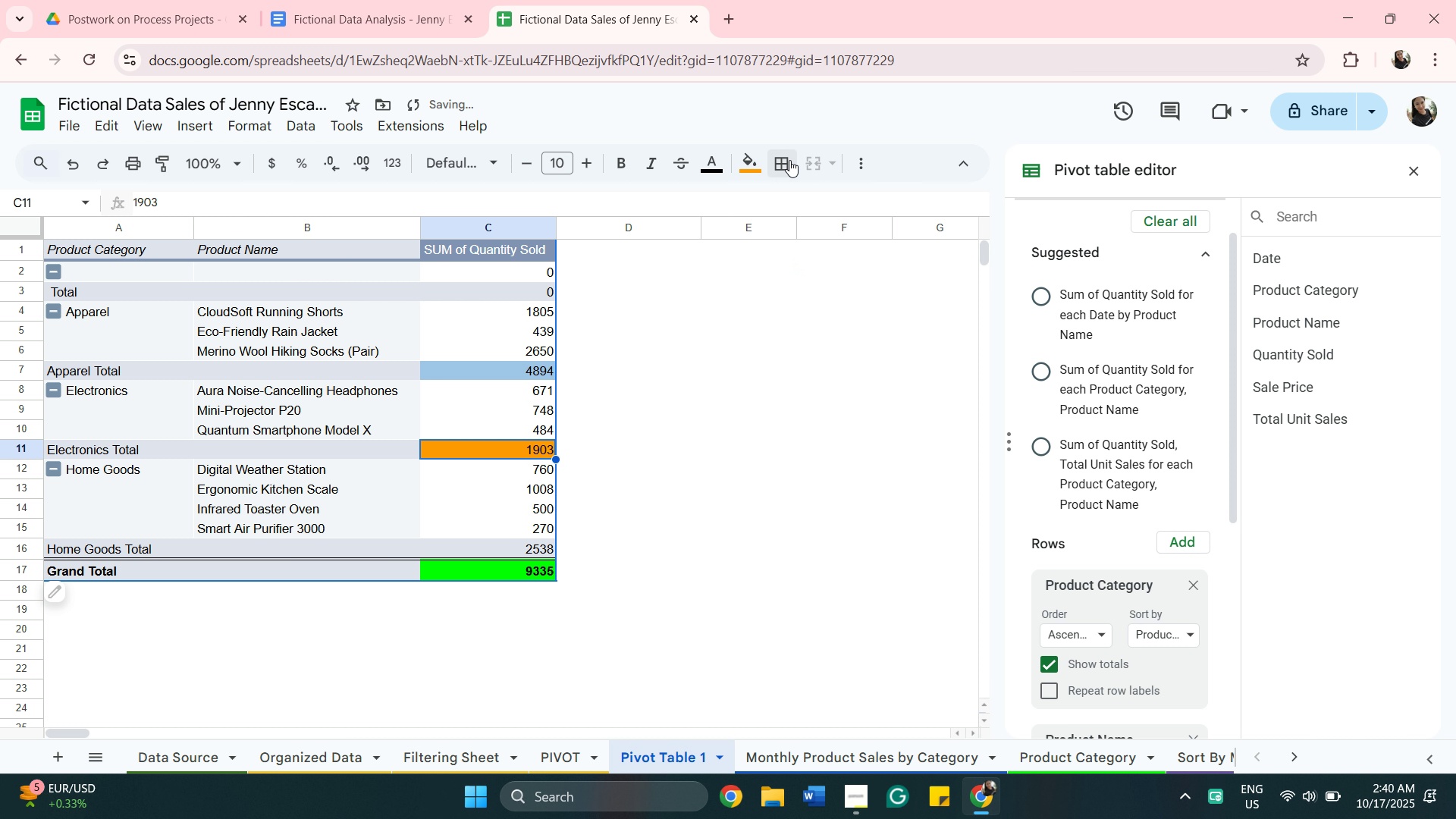 
left_click([753, 166])
 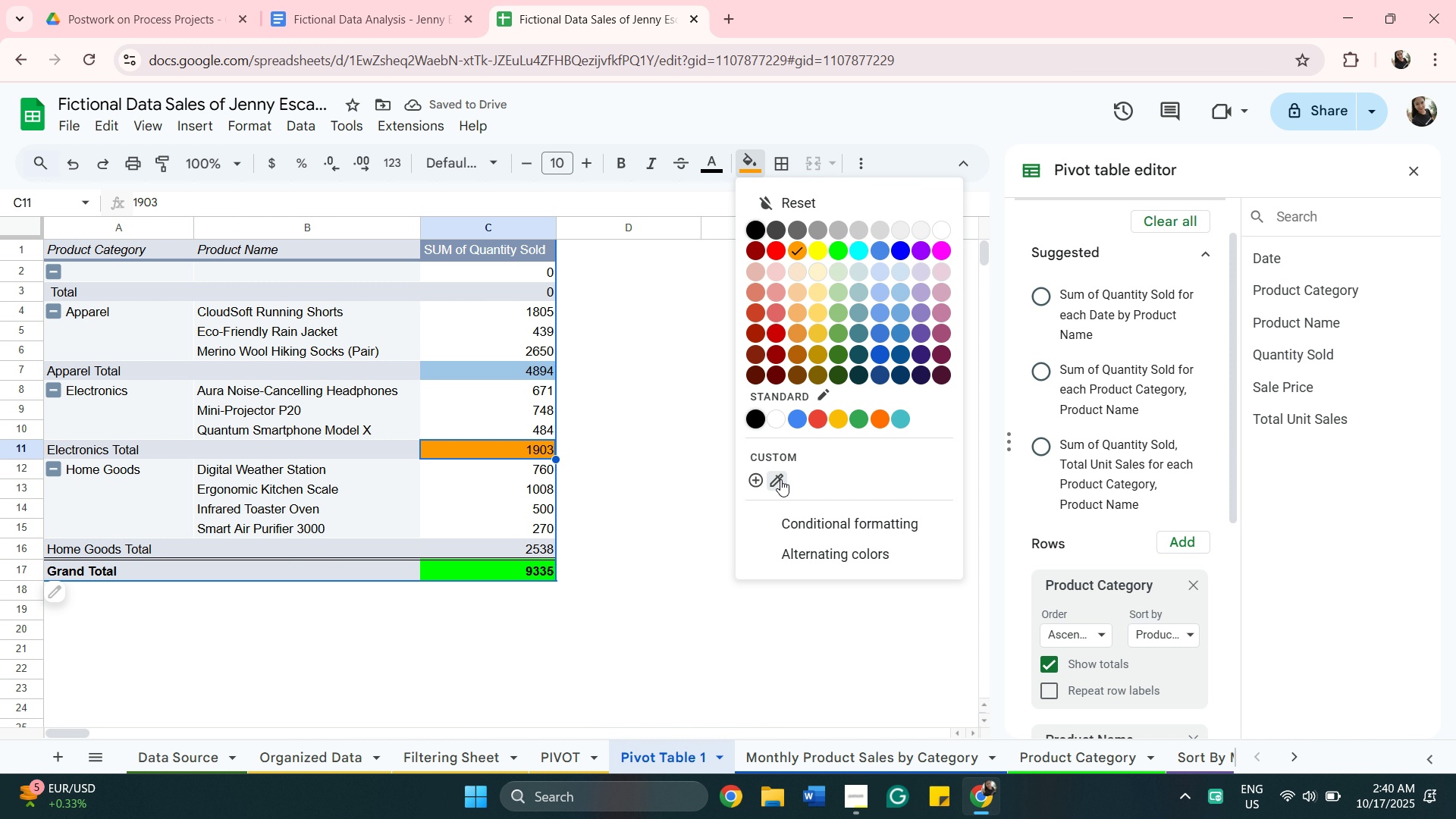 
left_click([780, 479])
 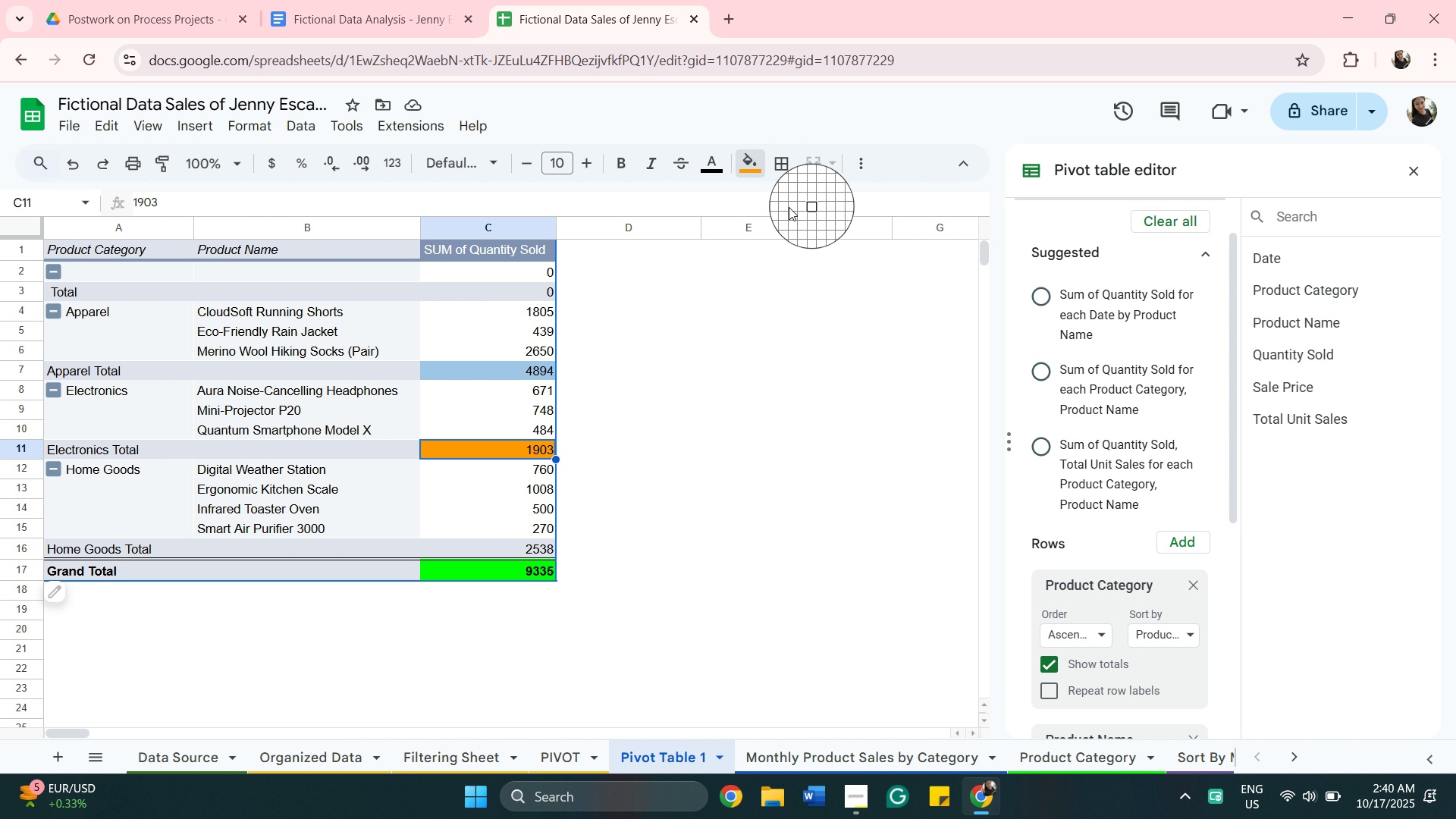 
right_click([833, 128])
 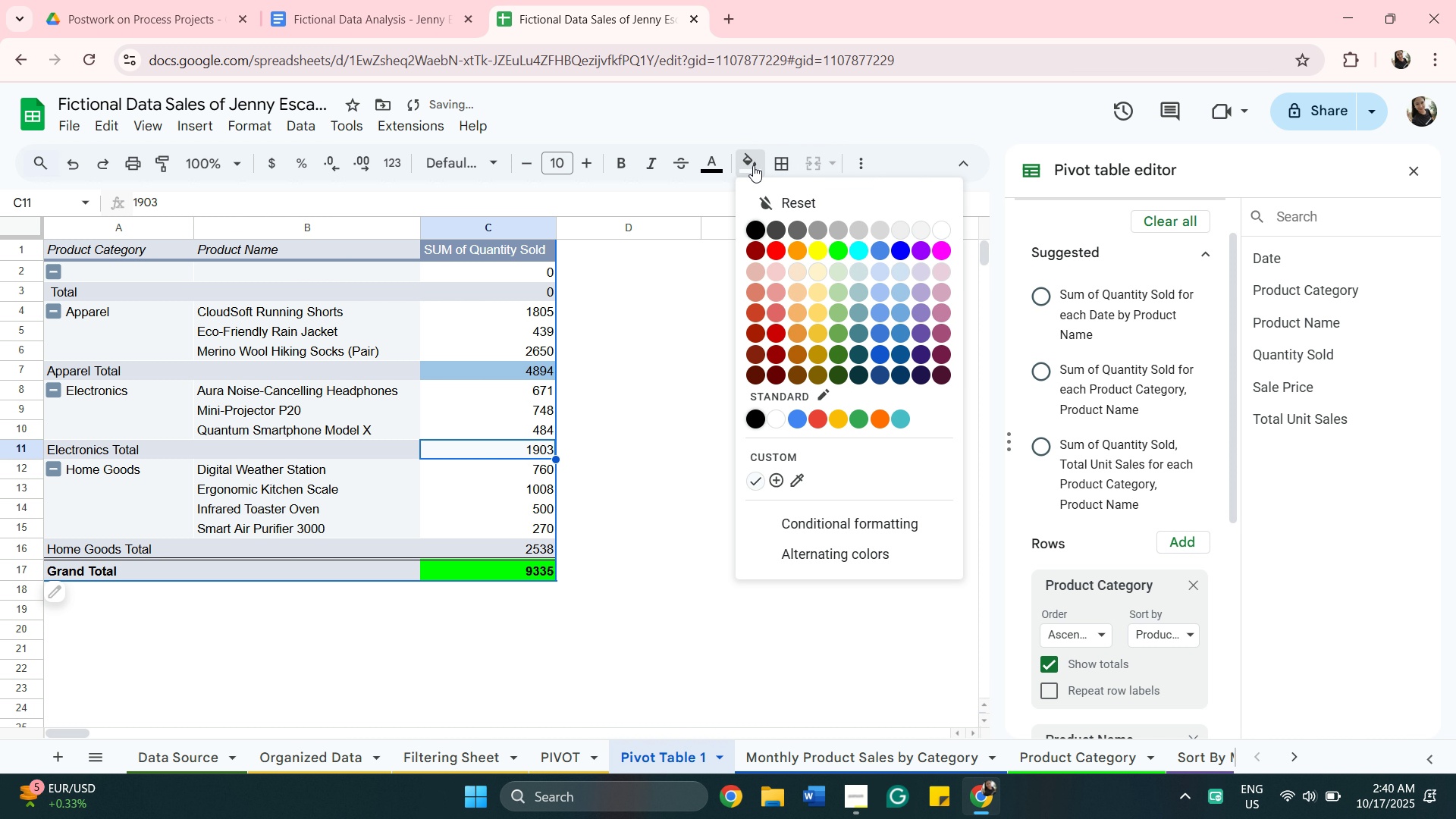 
left_click([753, 165])
 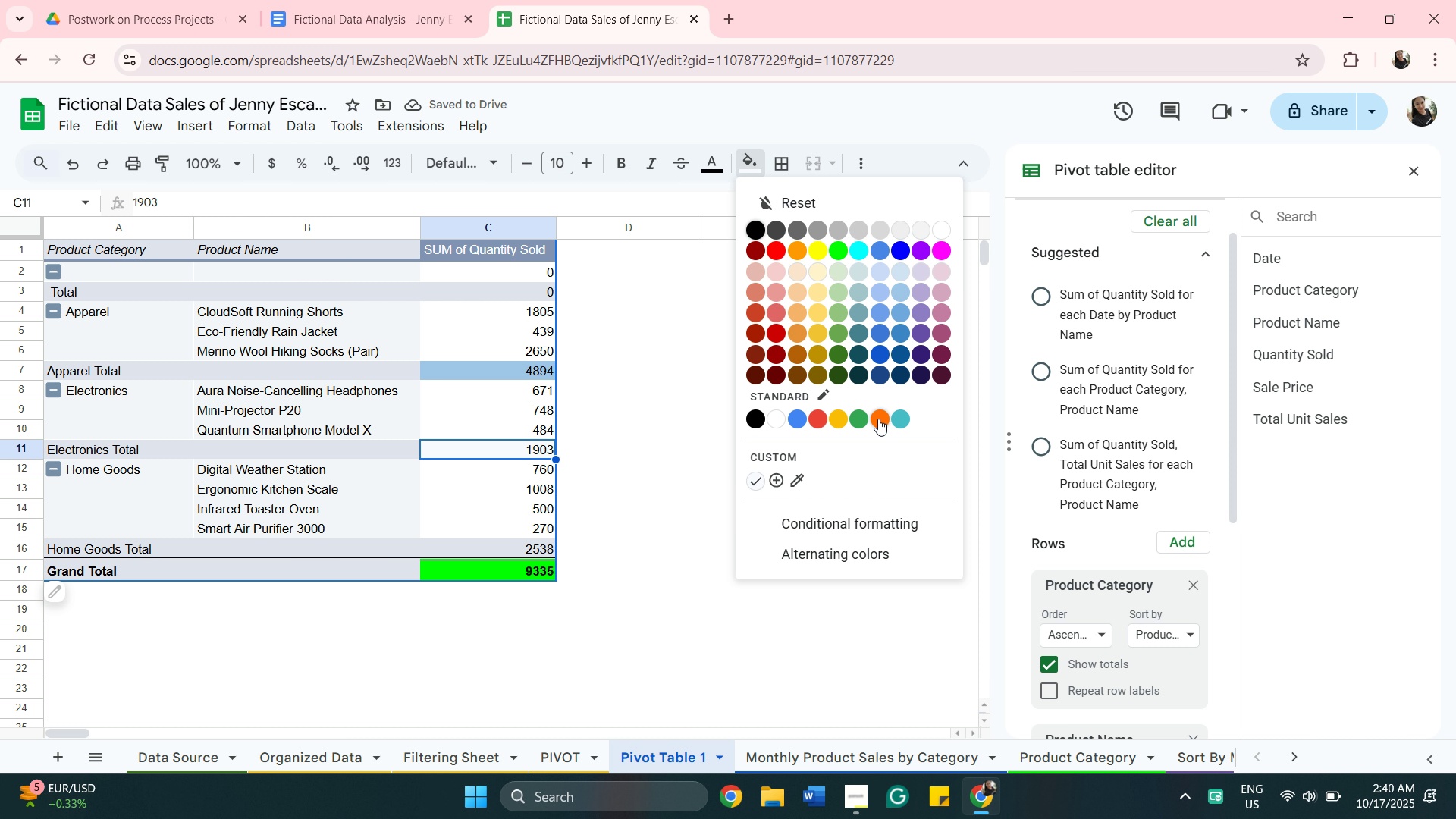 
left_click([880, 419])
 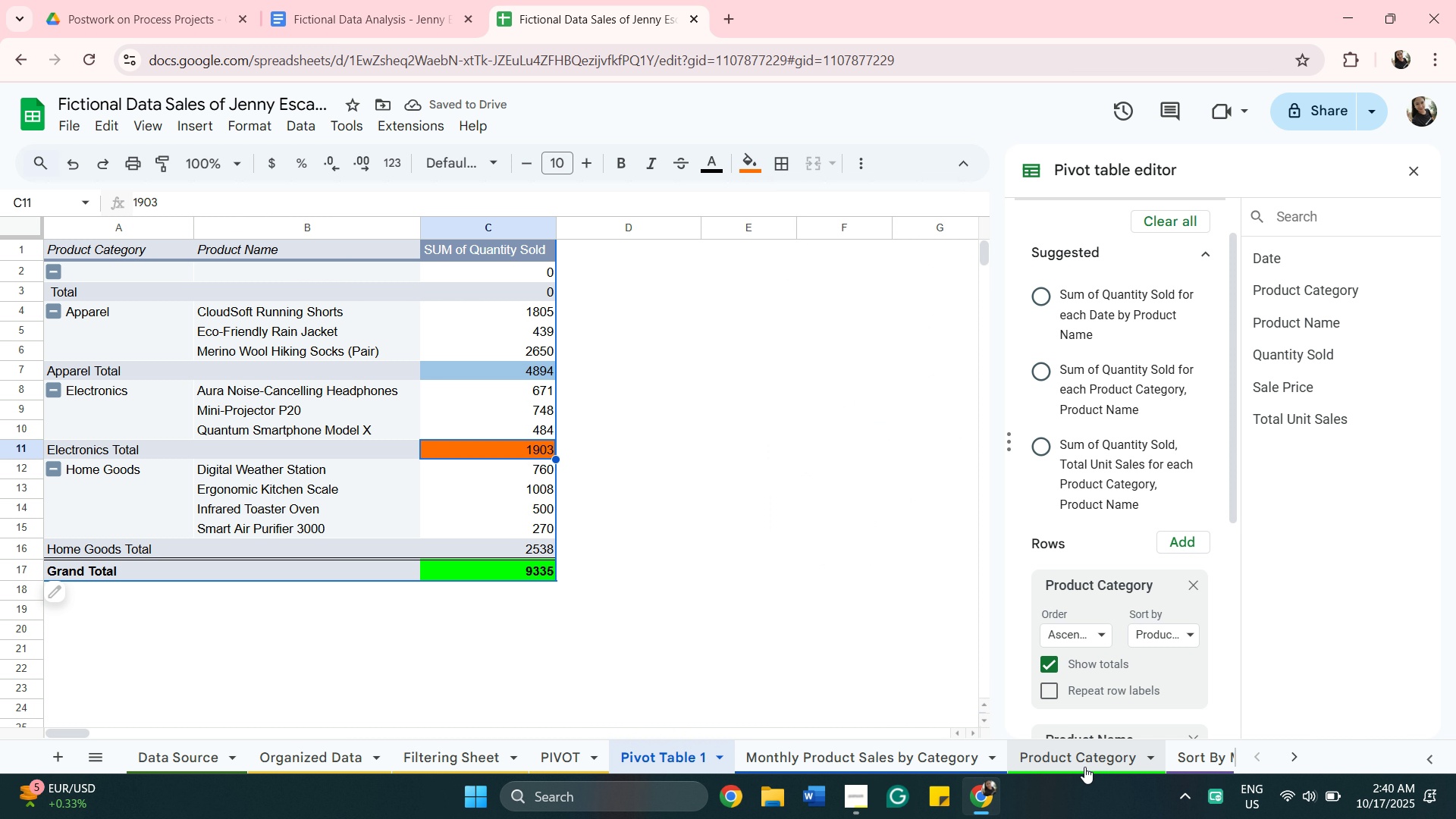 
wait(8.91)
 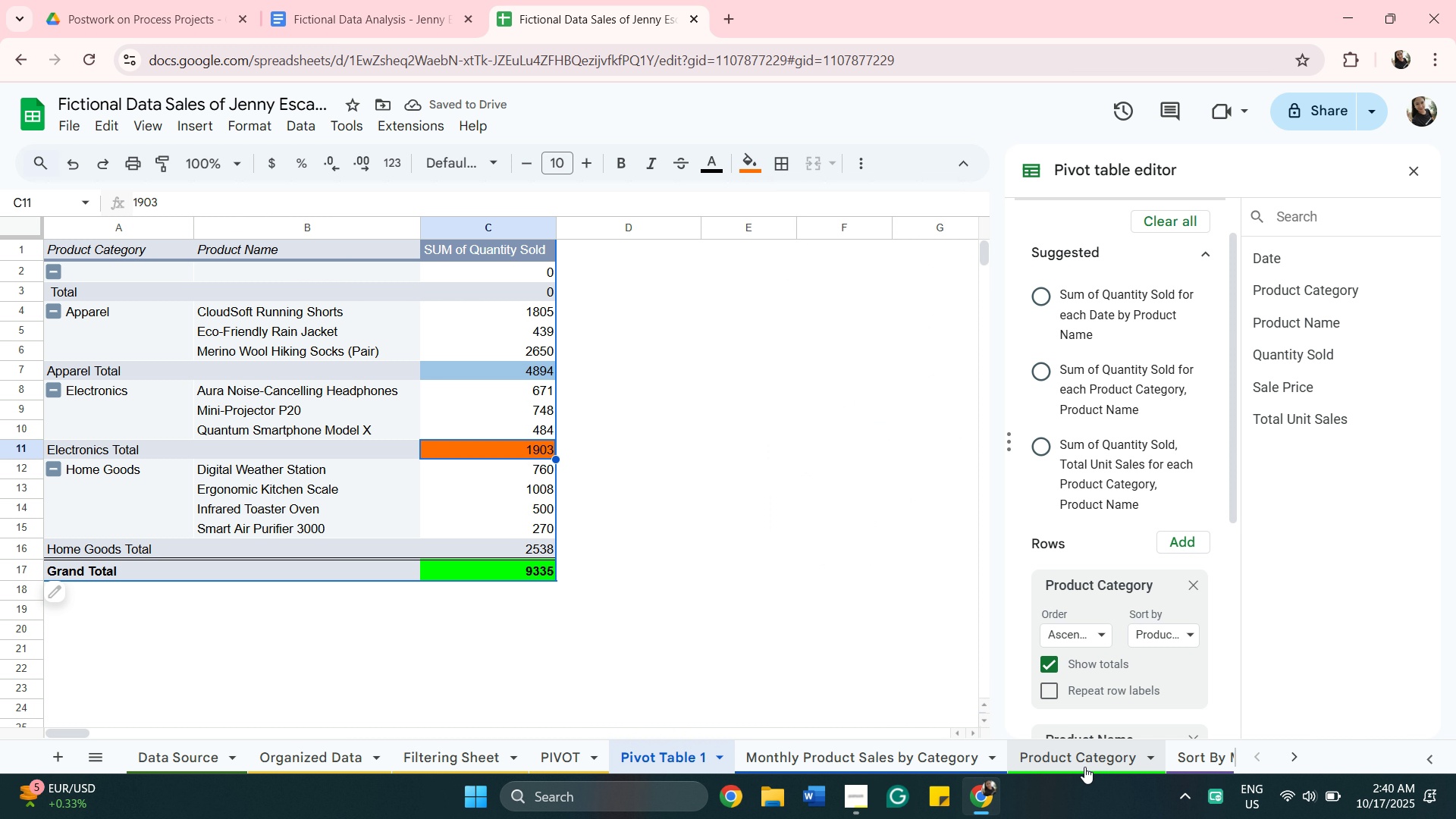 
left_click_drag(start_coordinate=[1080, 758], to_coordinate=[927, 721])
 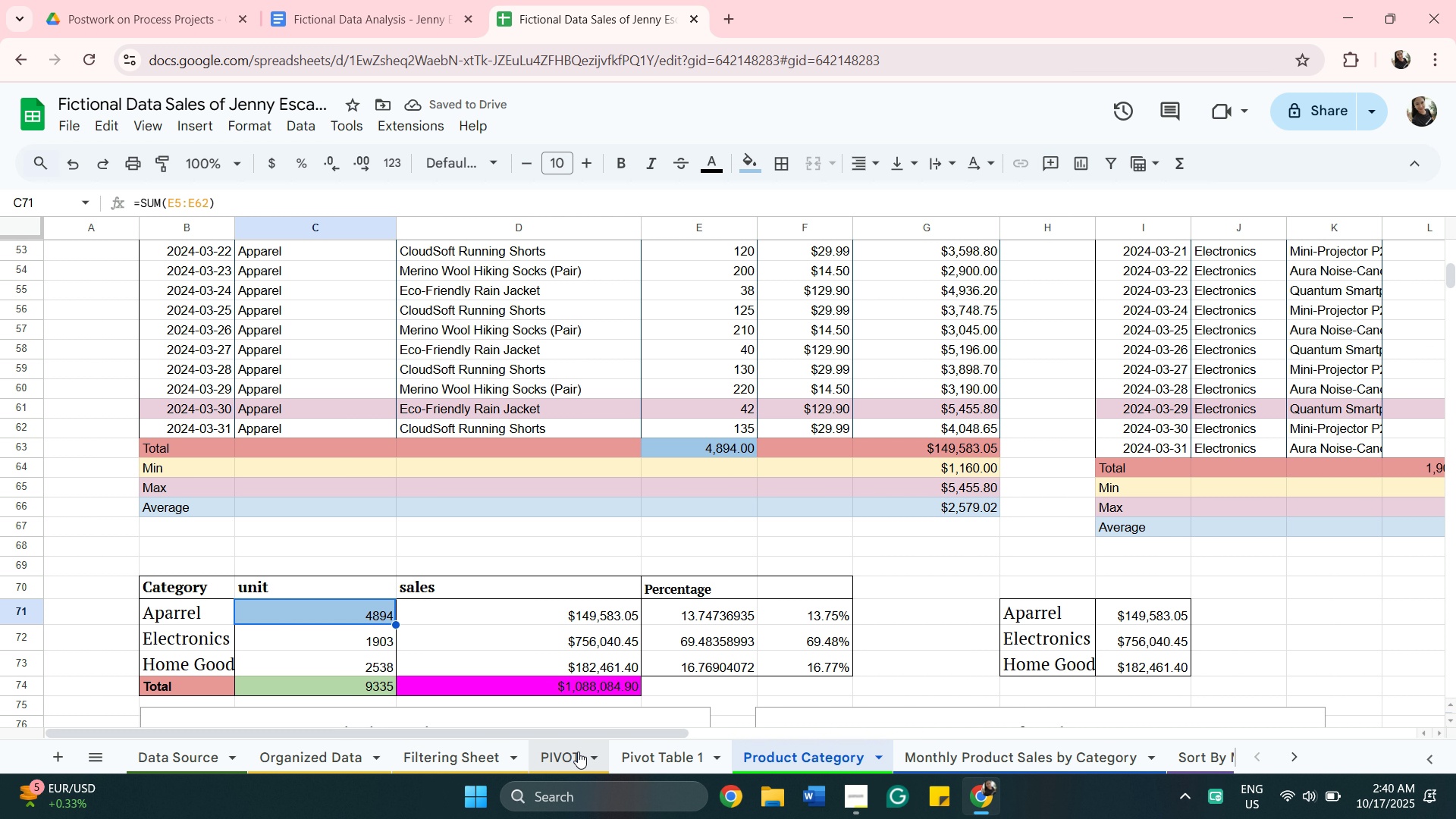 
left_click([650, 753])
 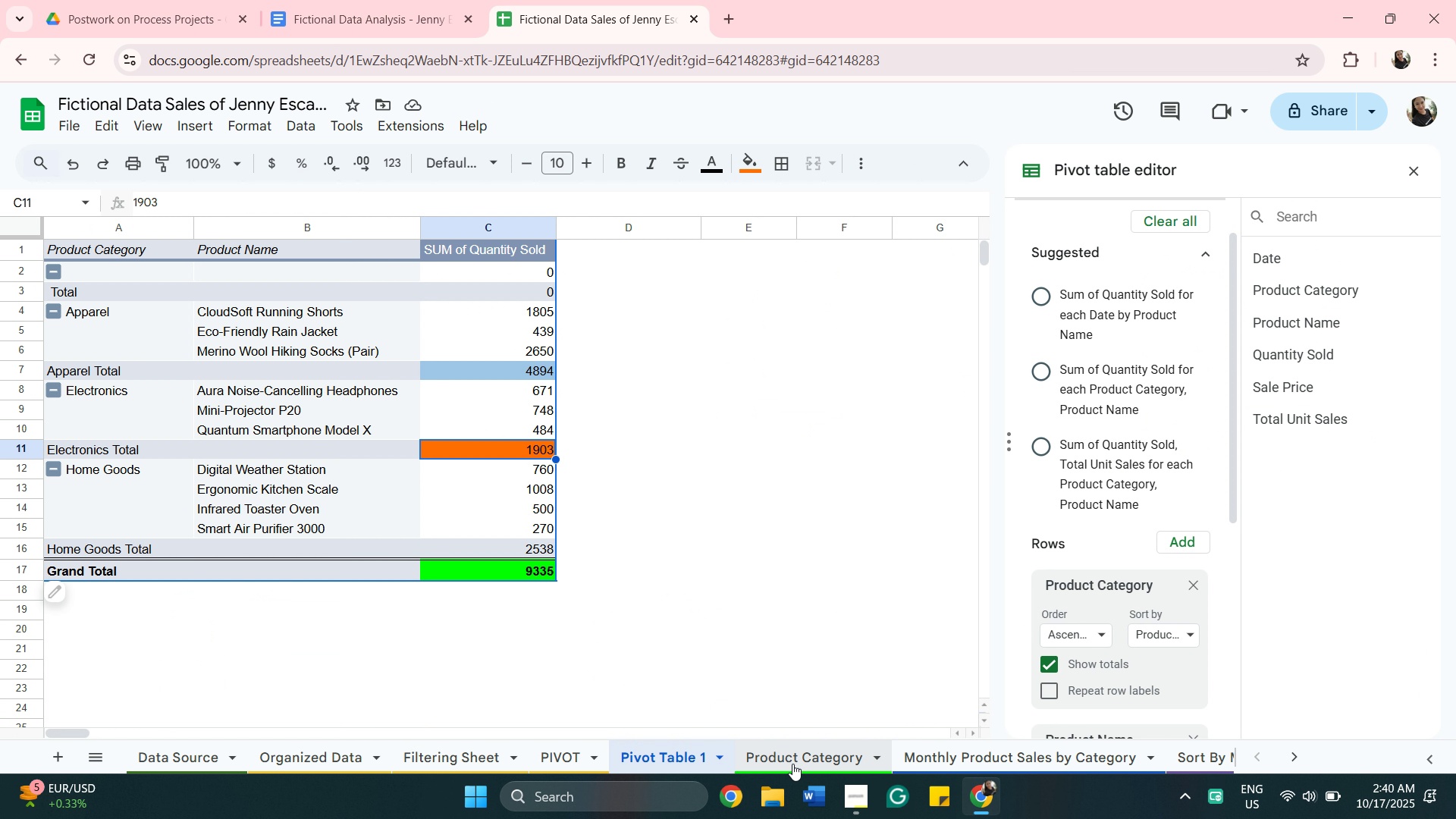 
left_click([792, 764])
 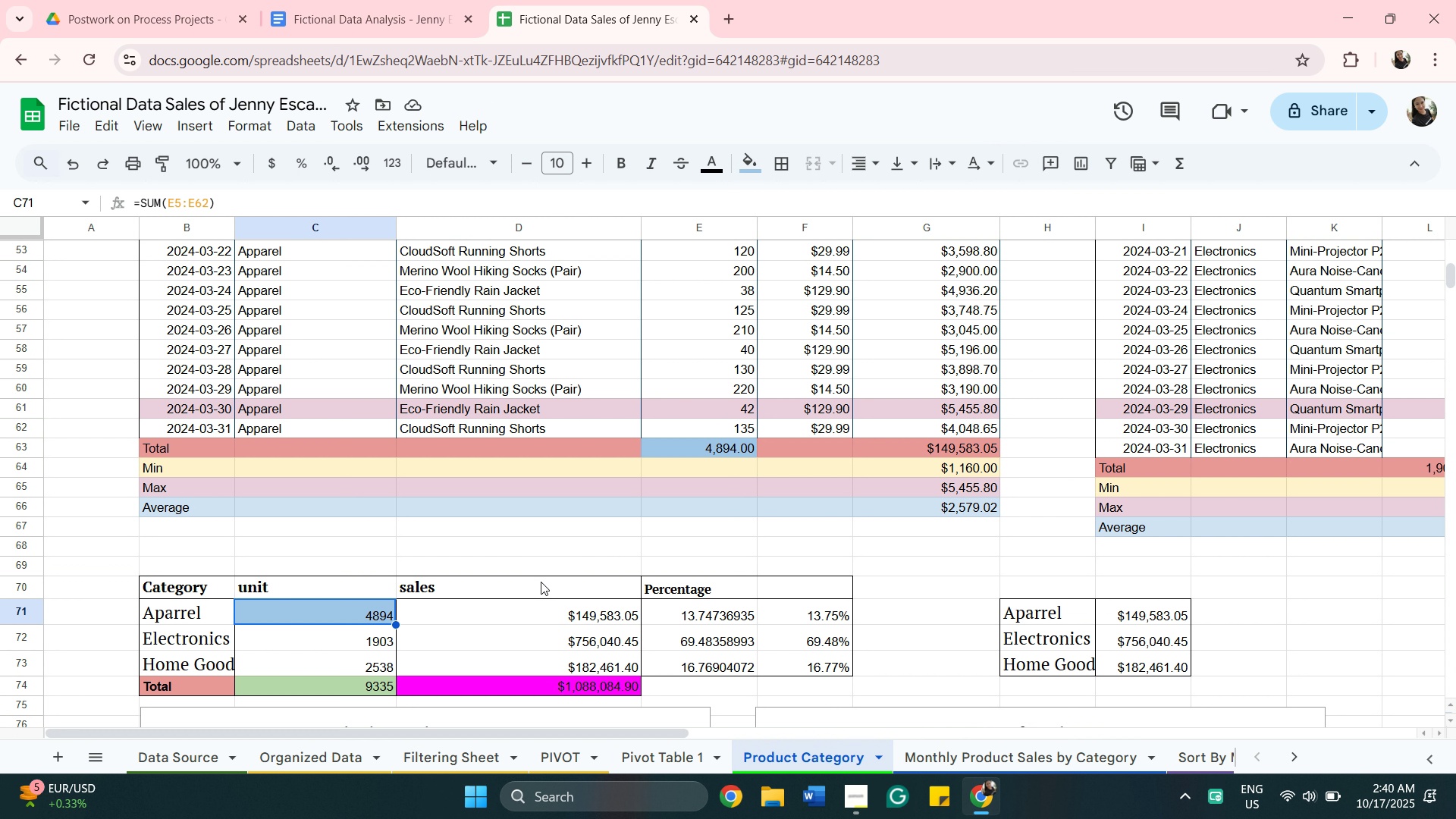 
scroll: coordinate [541, 582], scroll_direction: down, amount: 1.0
 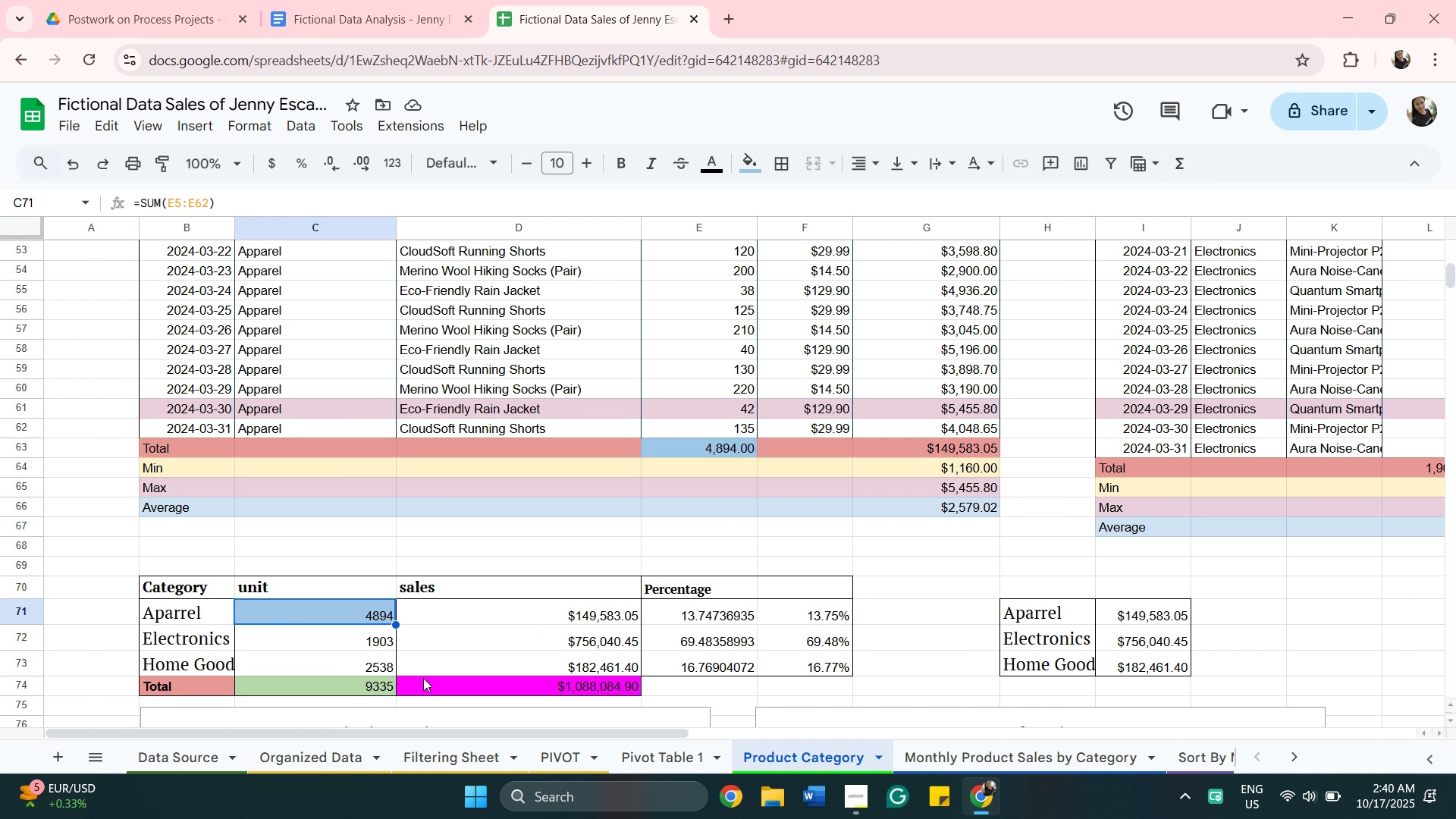 
wait(5.09)
 